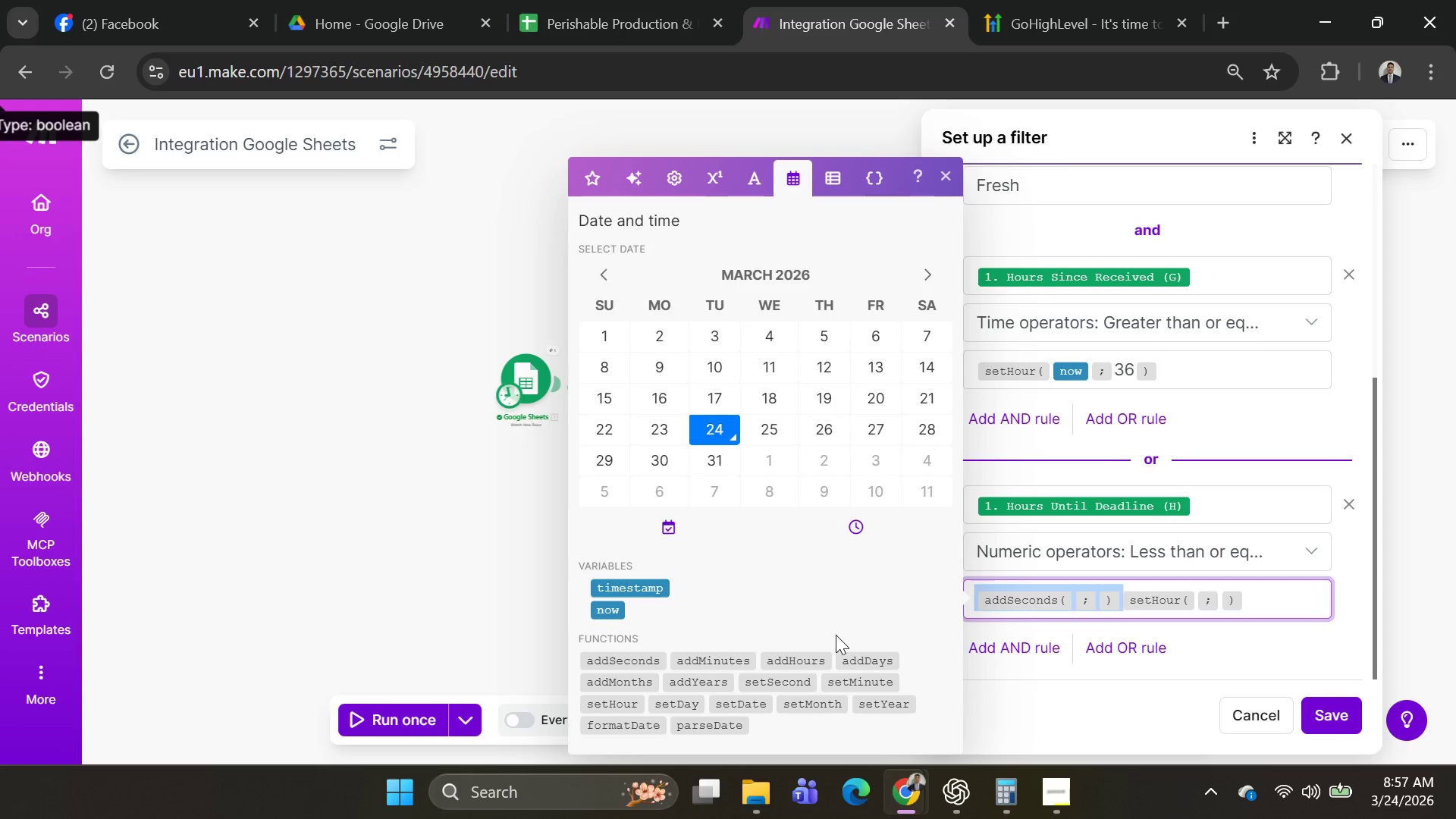 
key(Backspace)
 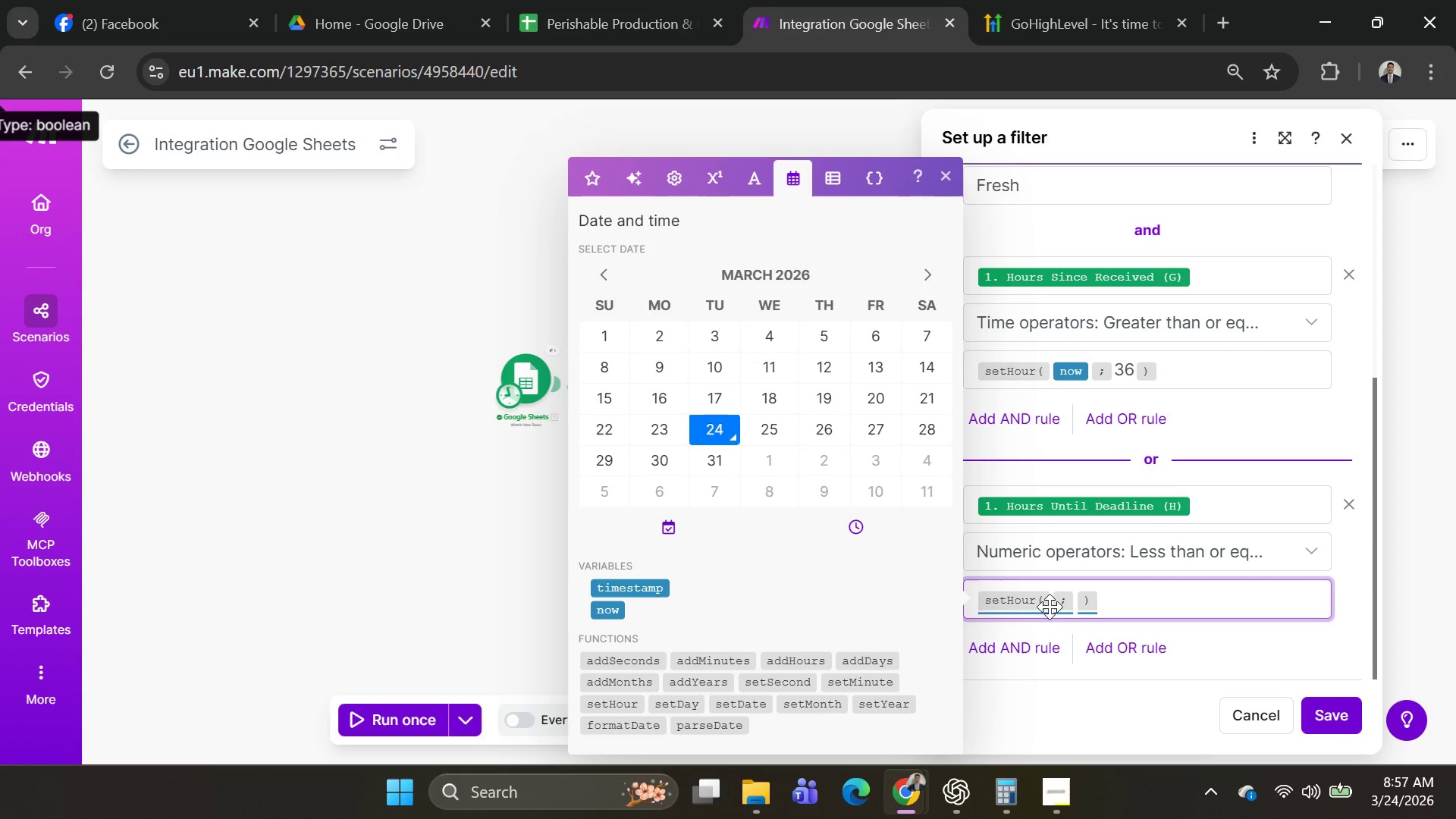 
left_click([1053, 598])
 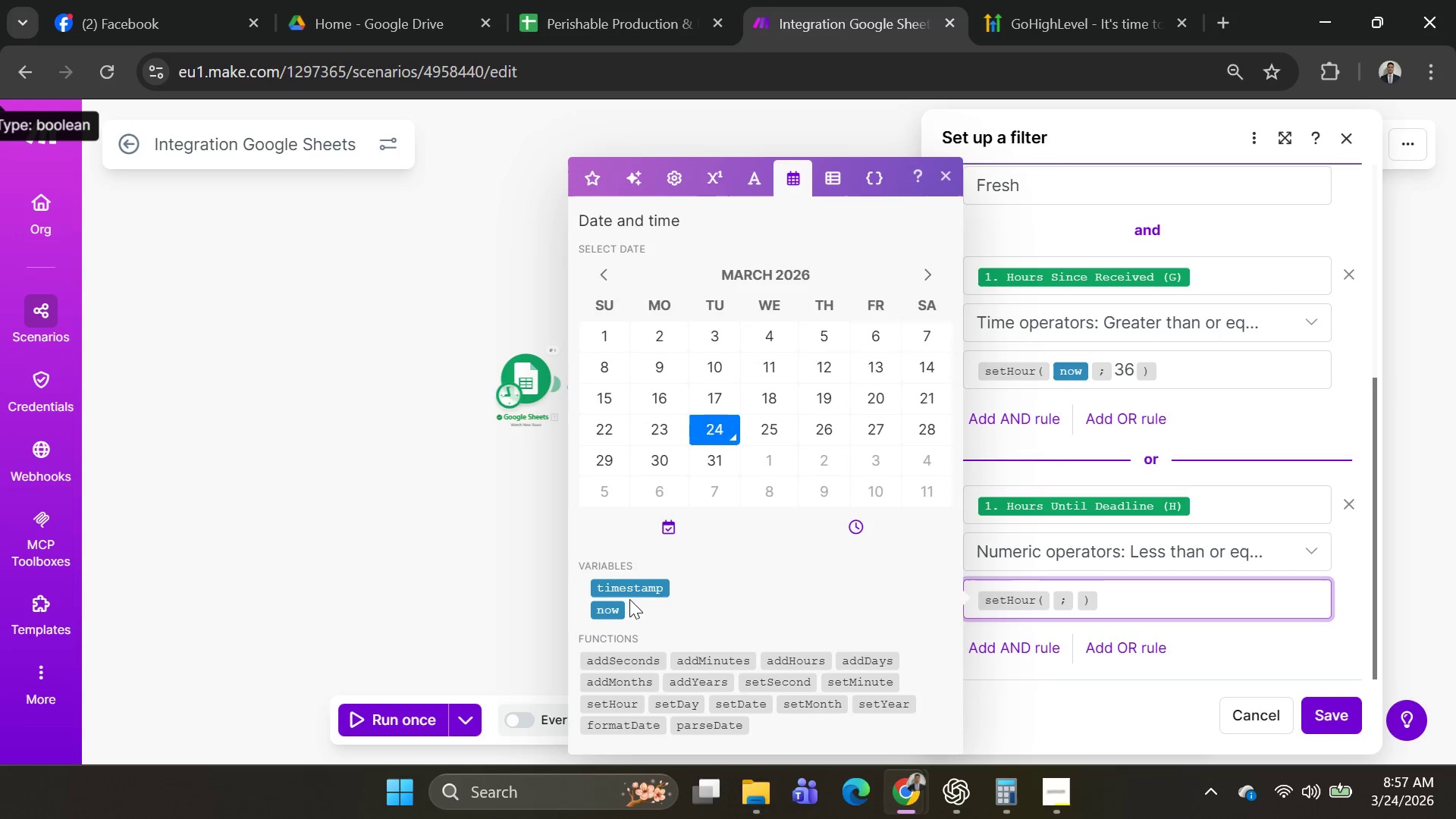 
left_click([607, 610])
 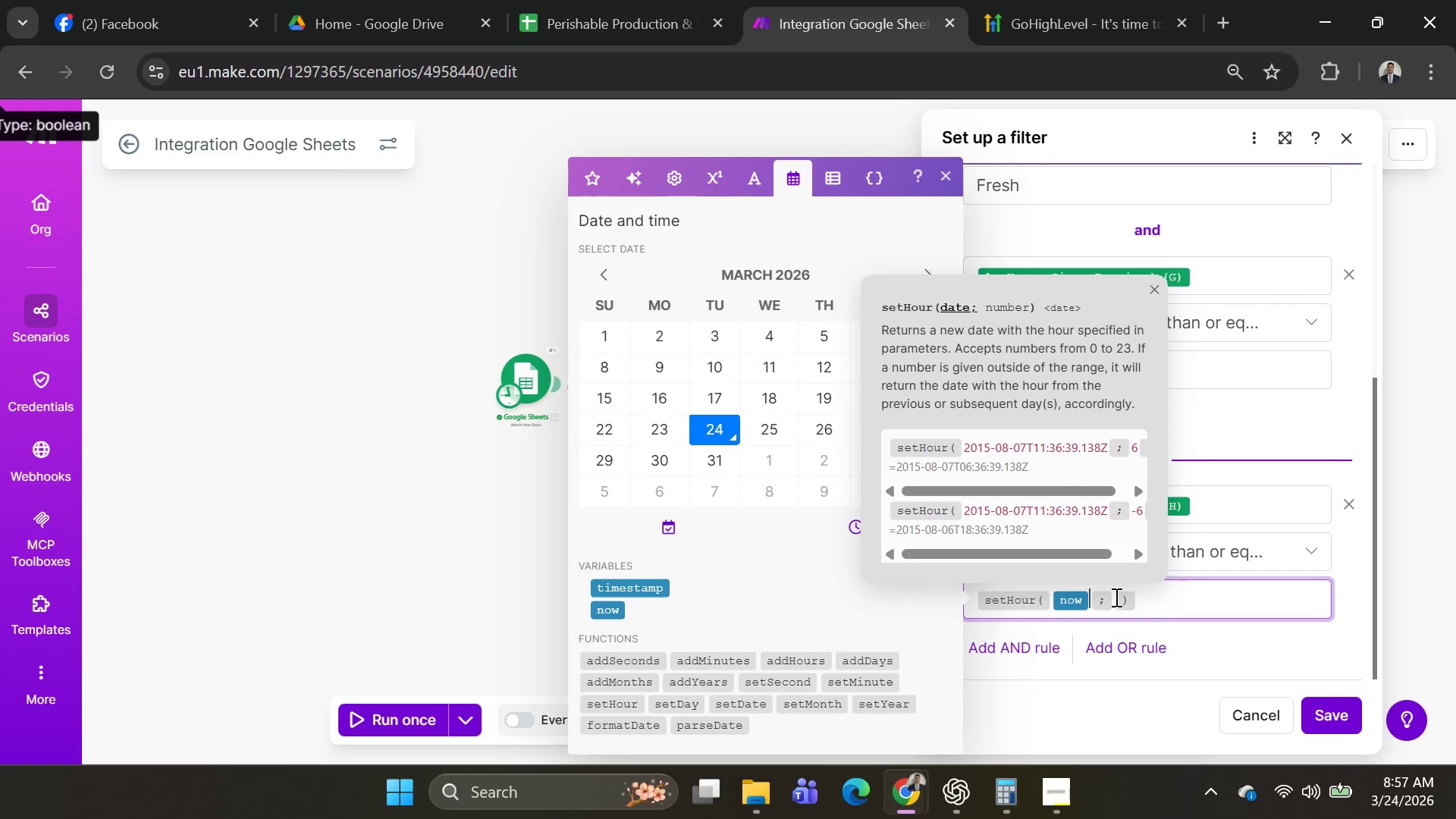 
left_click([1115, 597])
 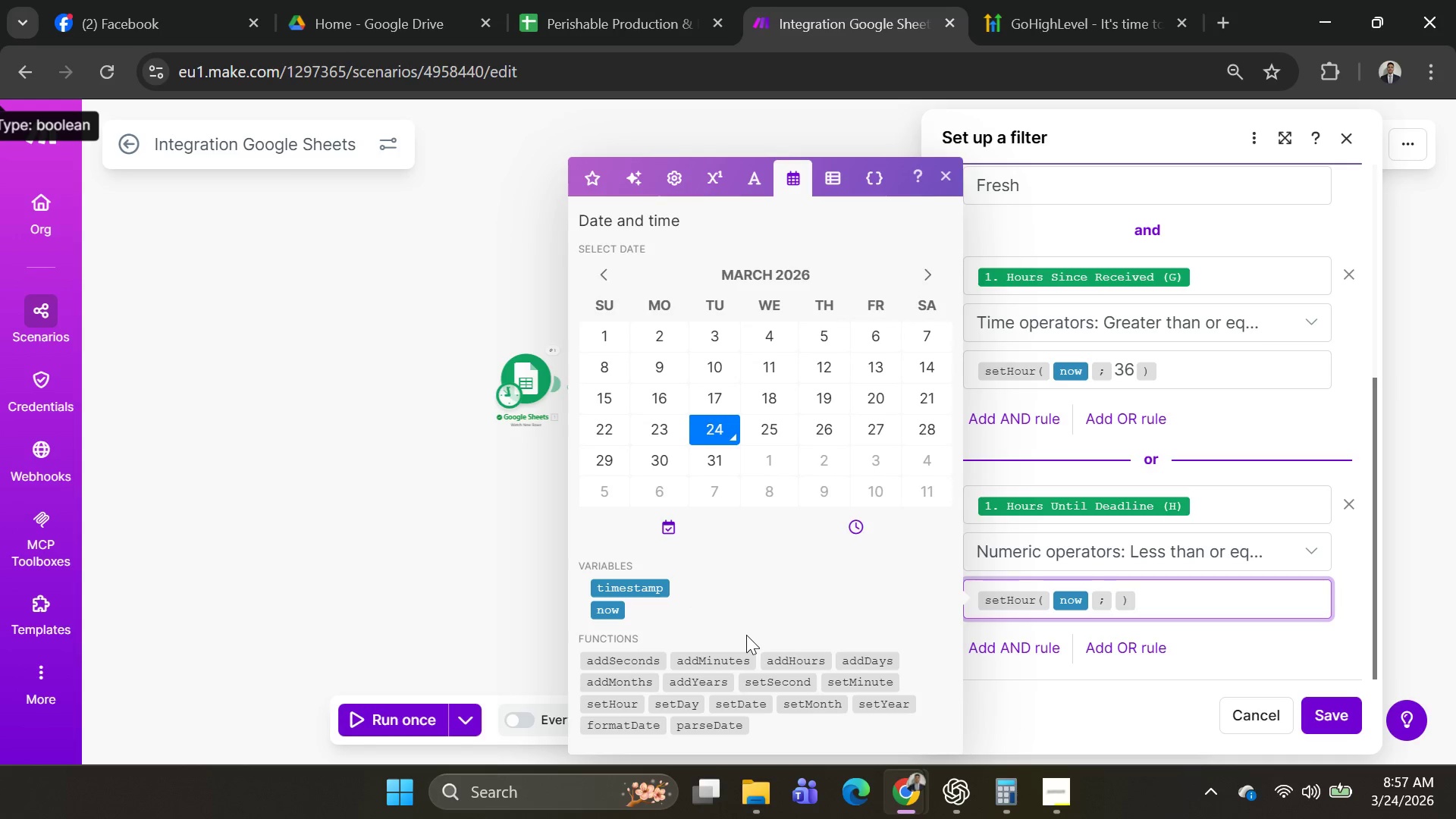 
wait(11.73)
 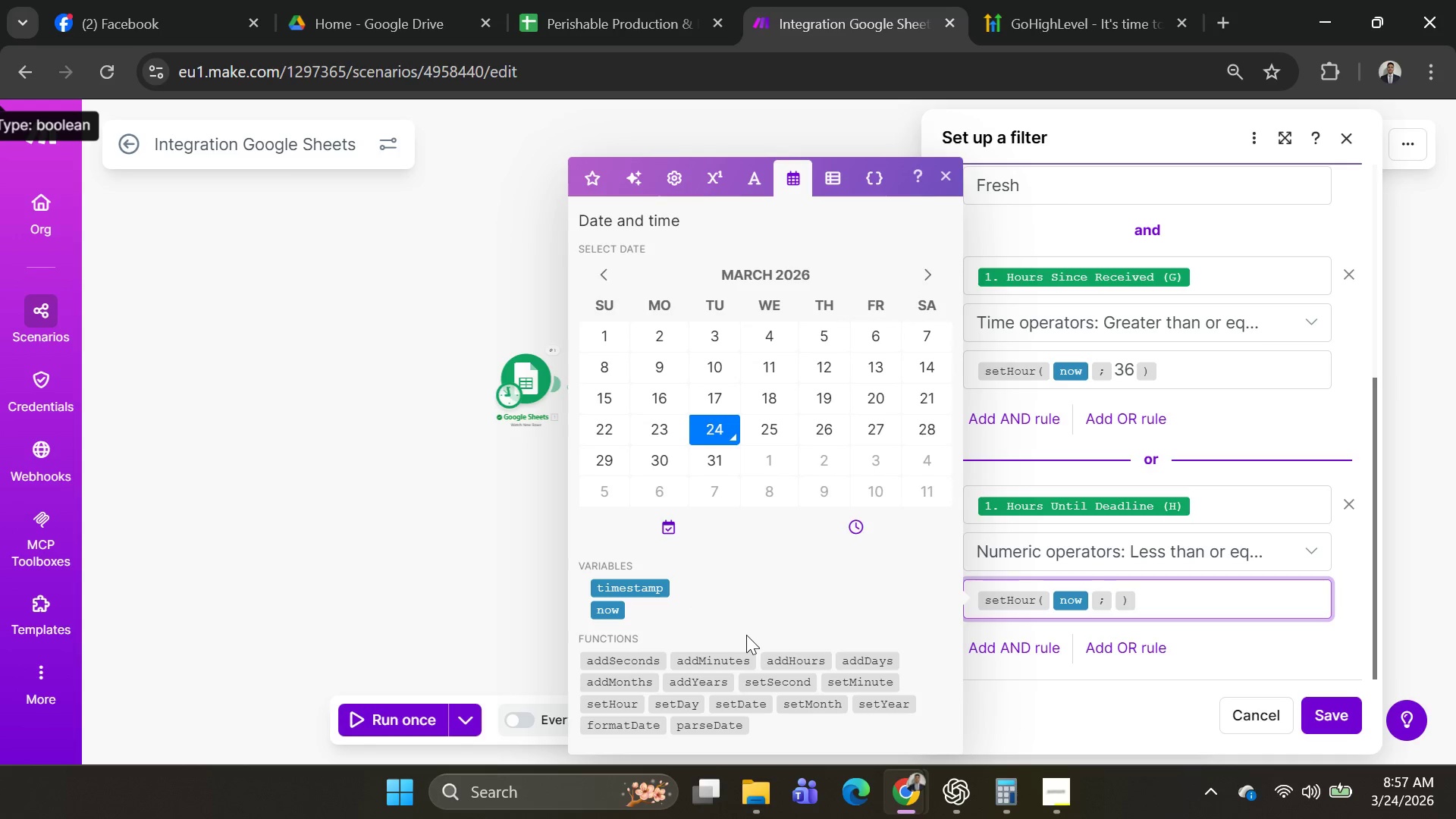 
type(4)
key(Backspace)
type(24)
 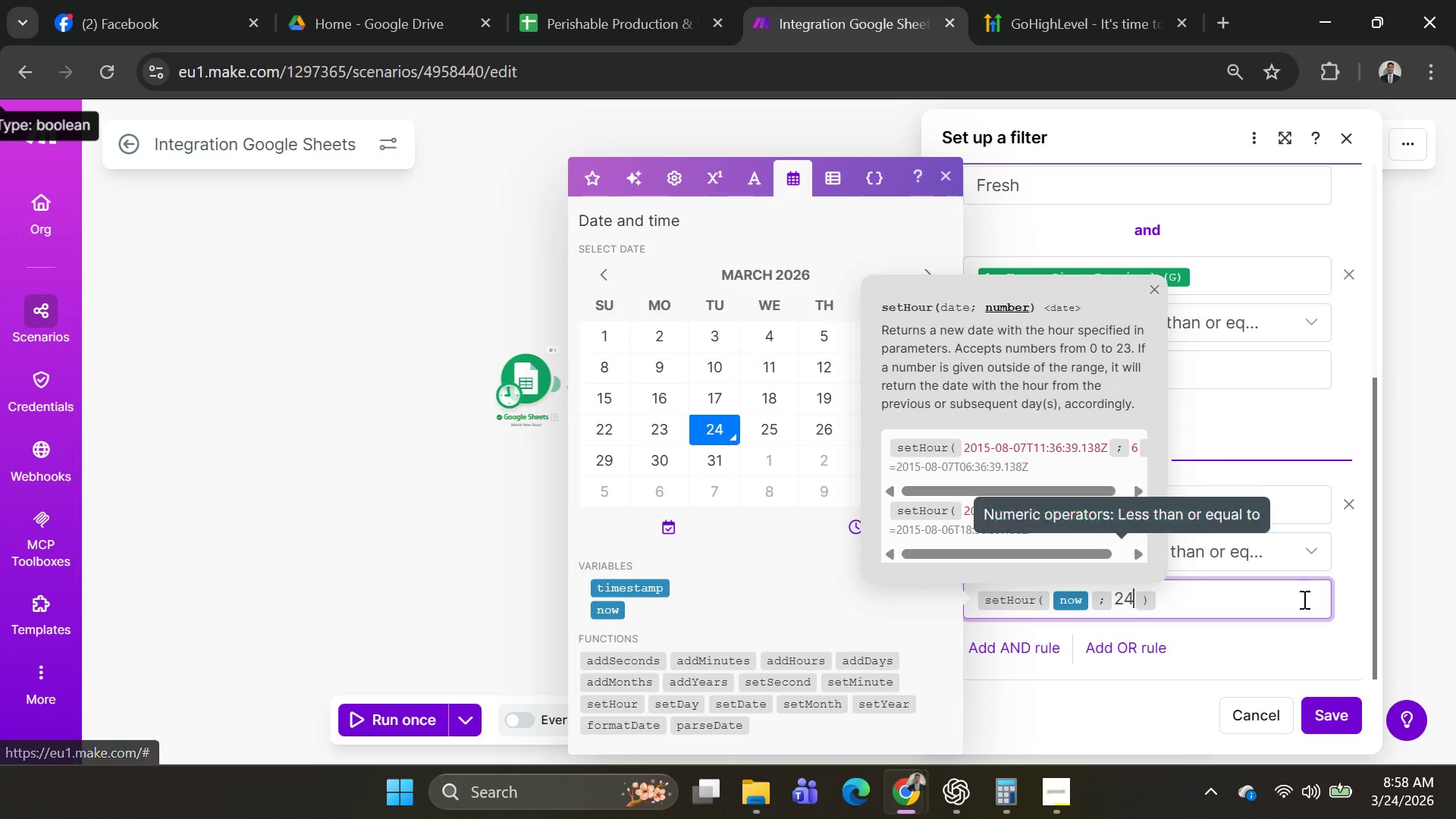 
left_click([1346, 723])
 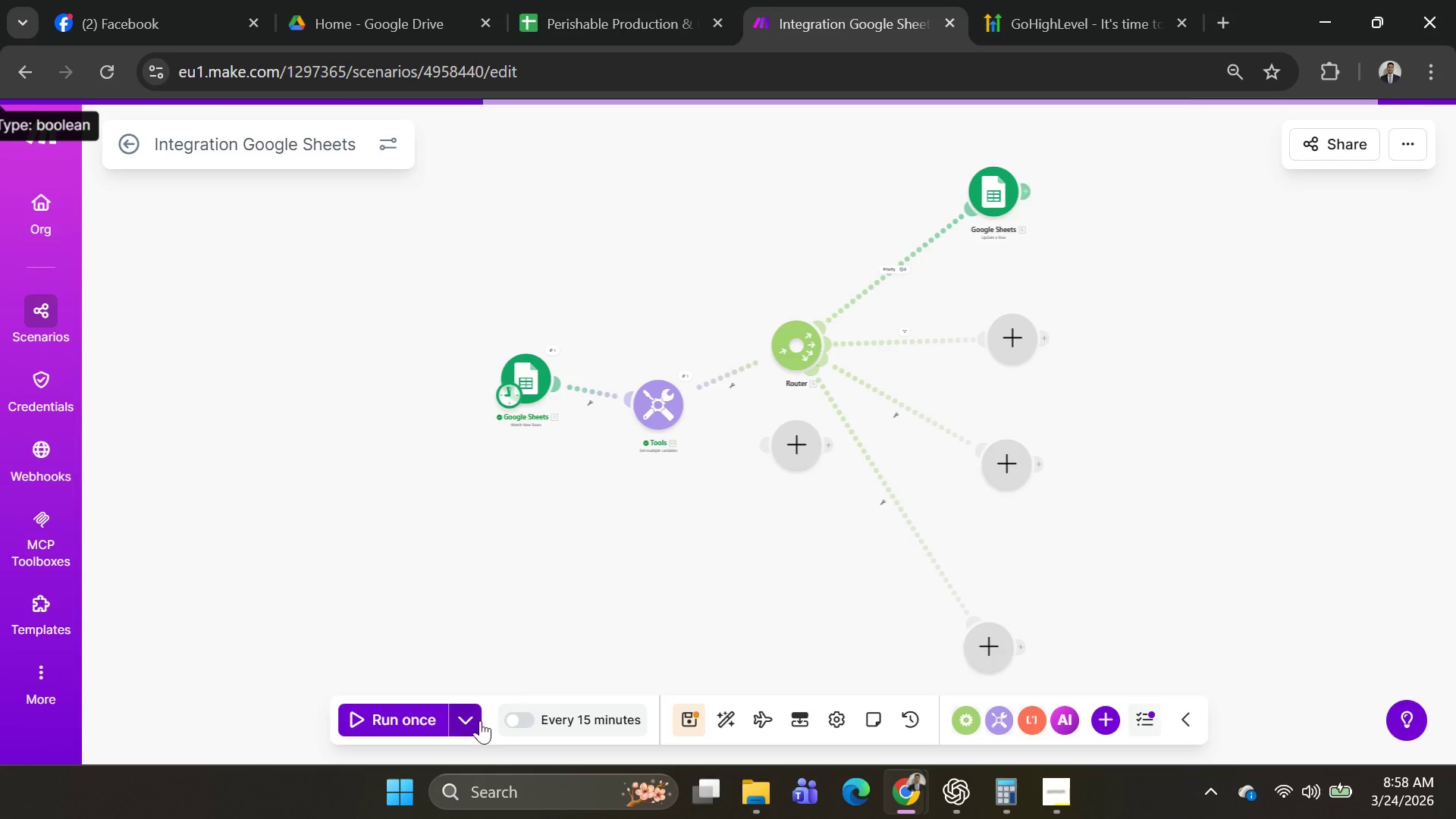 
left_click([463, 733])
 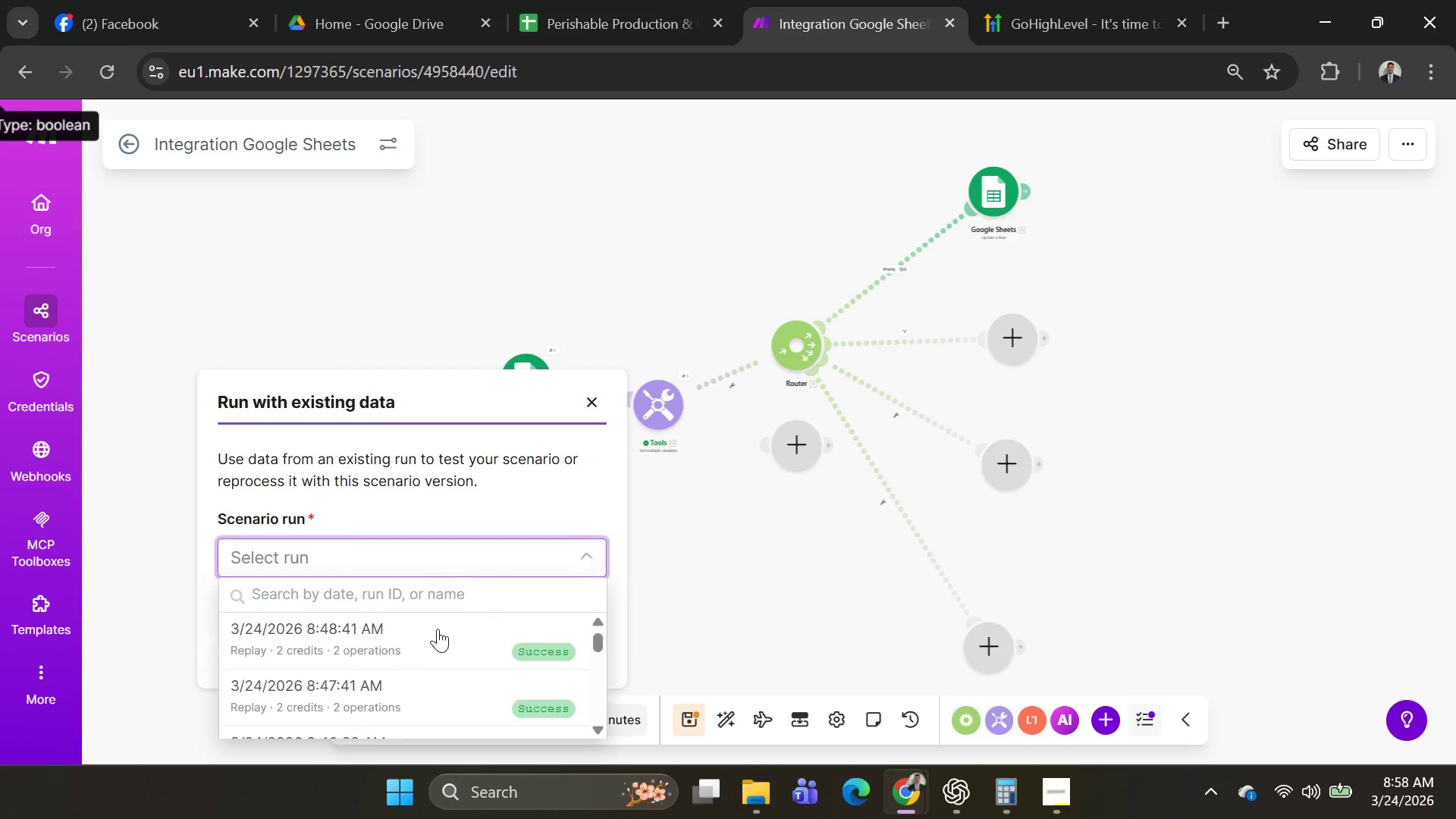 
double_click([431, 642])
 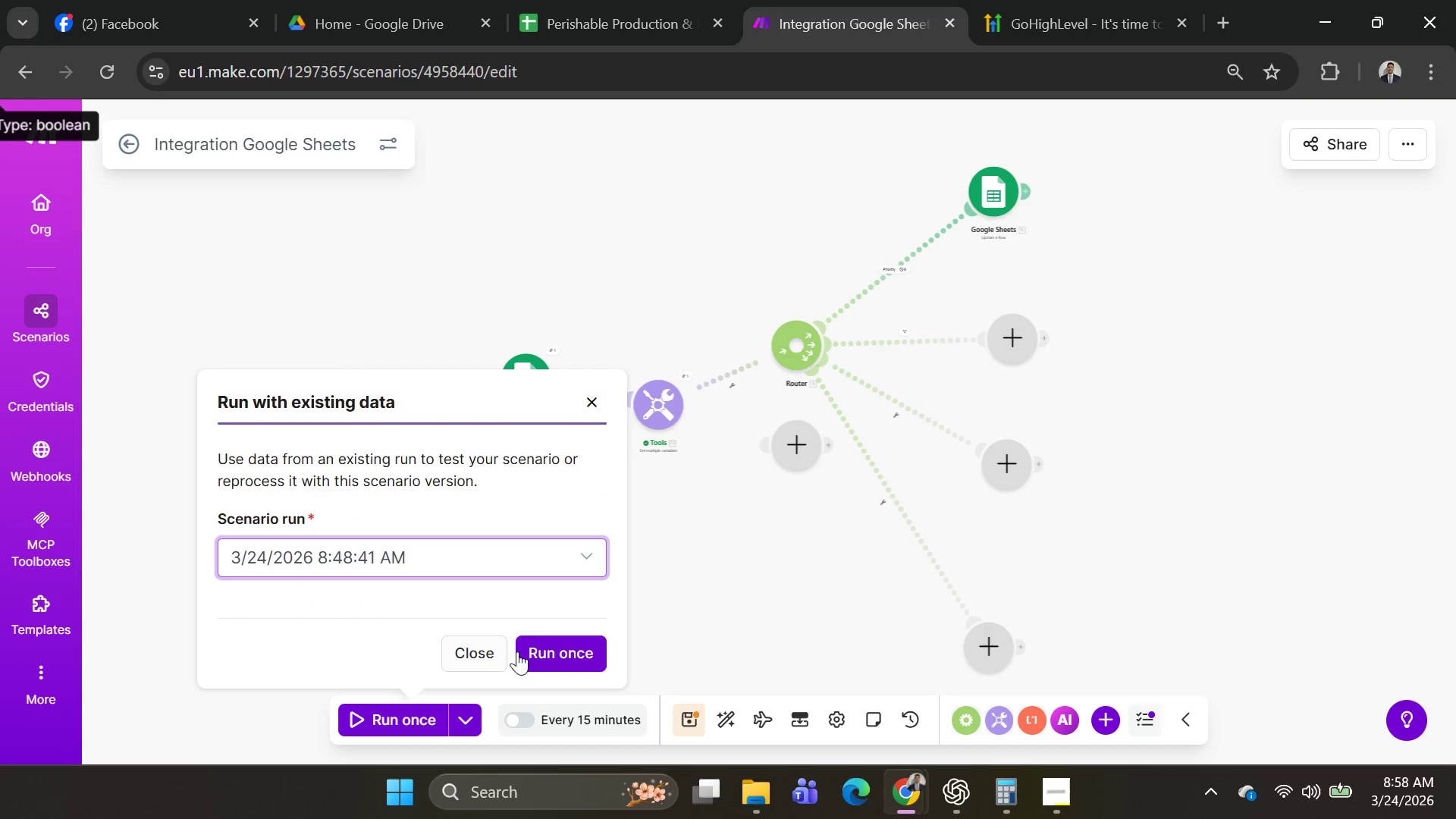 
triple_click([530, 649])
 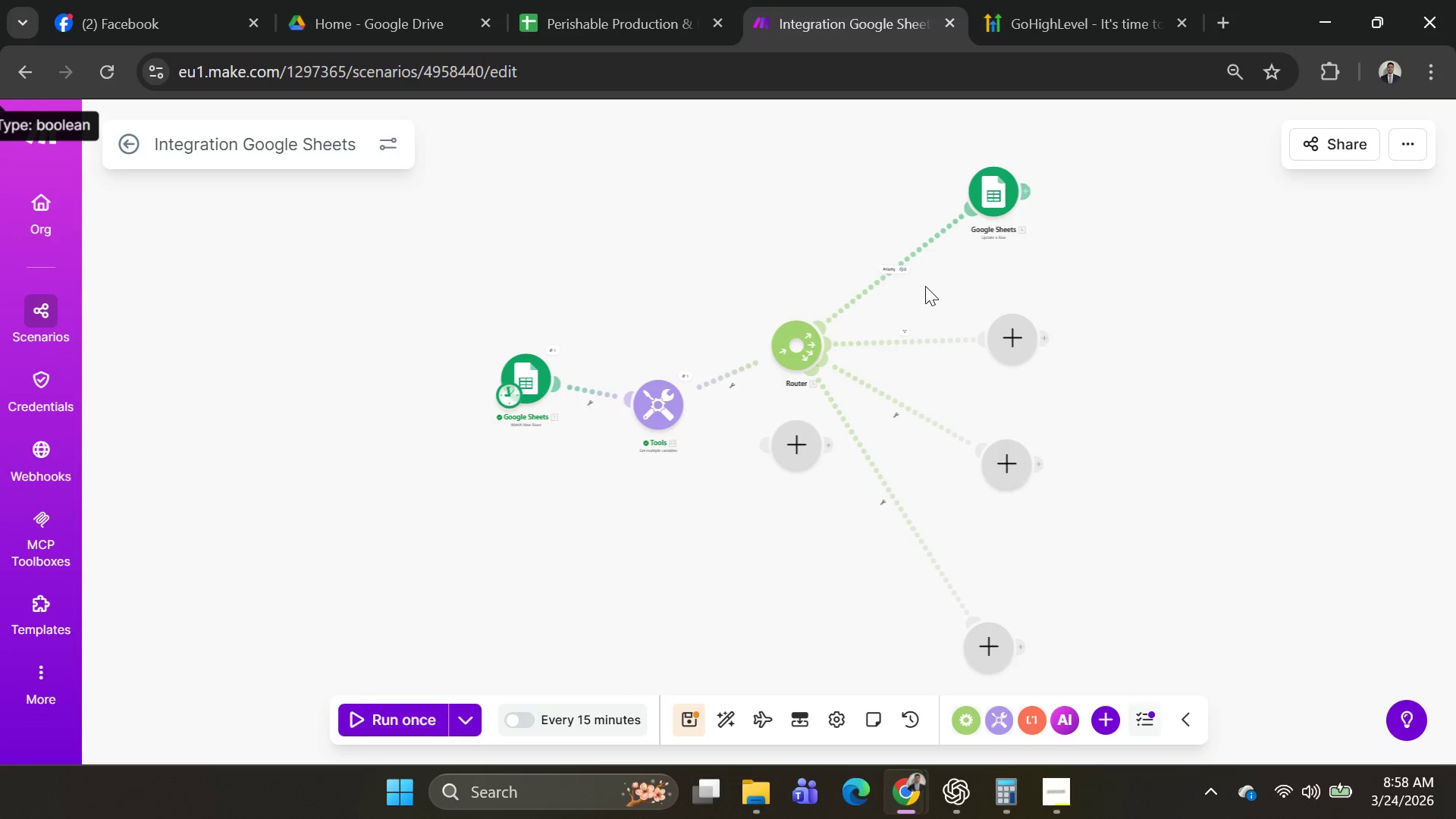 
left_click([877, 281])
 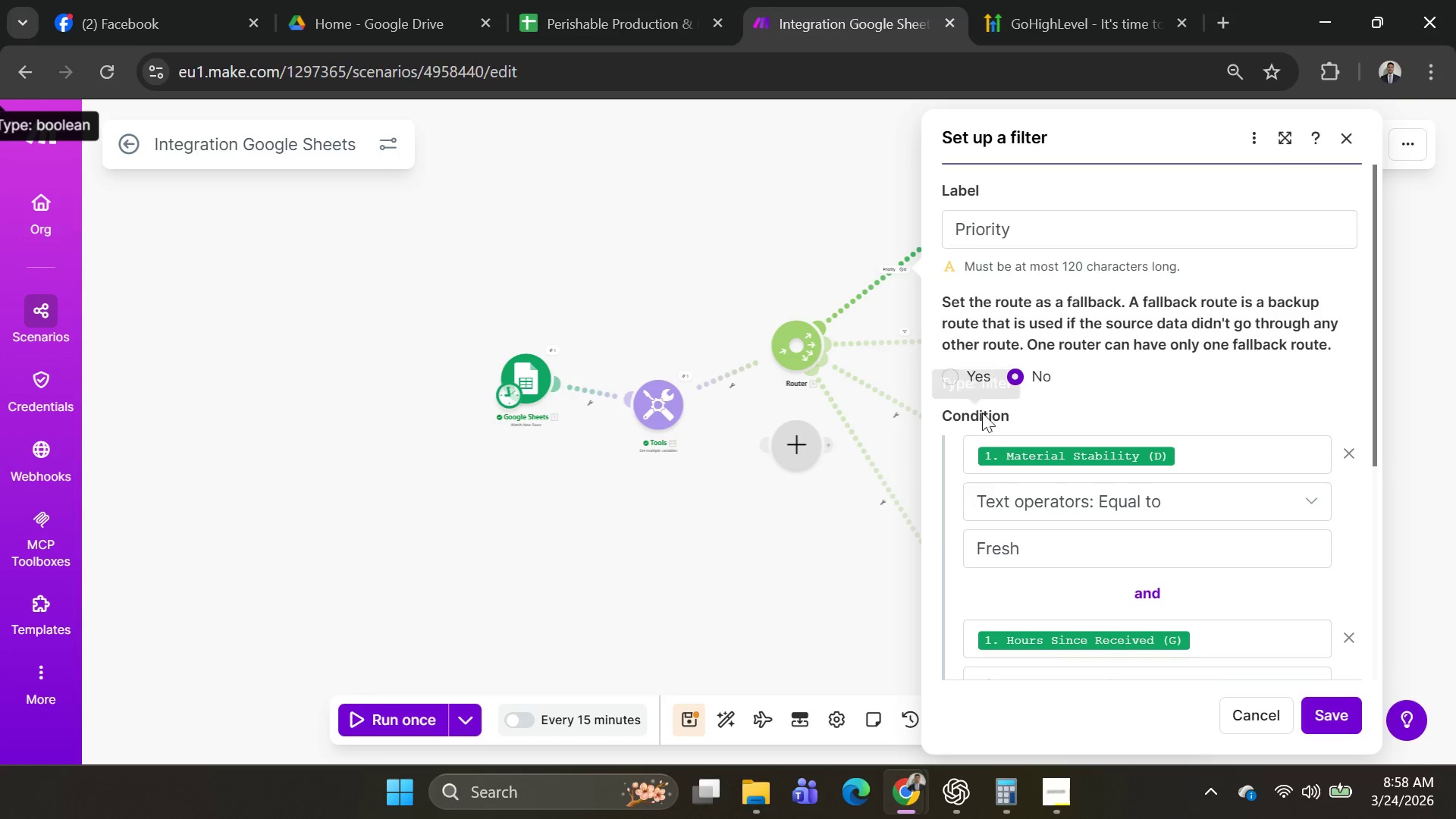 
scroll: coordinate [1107, 495], scroll_direction: down, amount: 4.0
 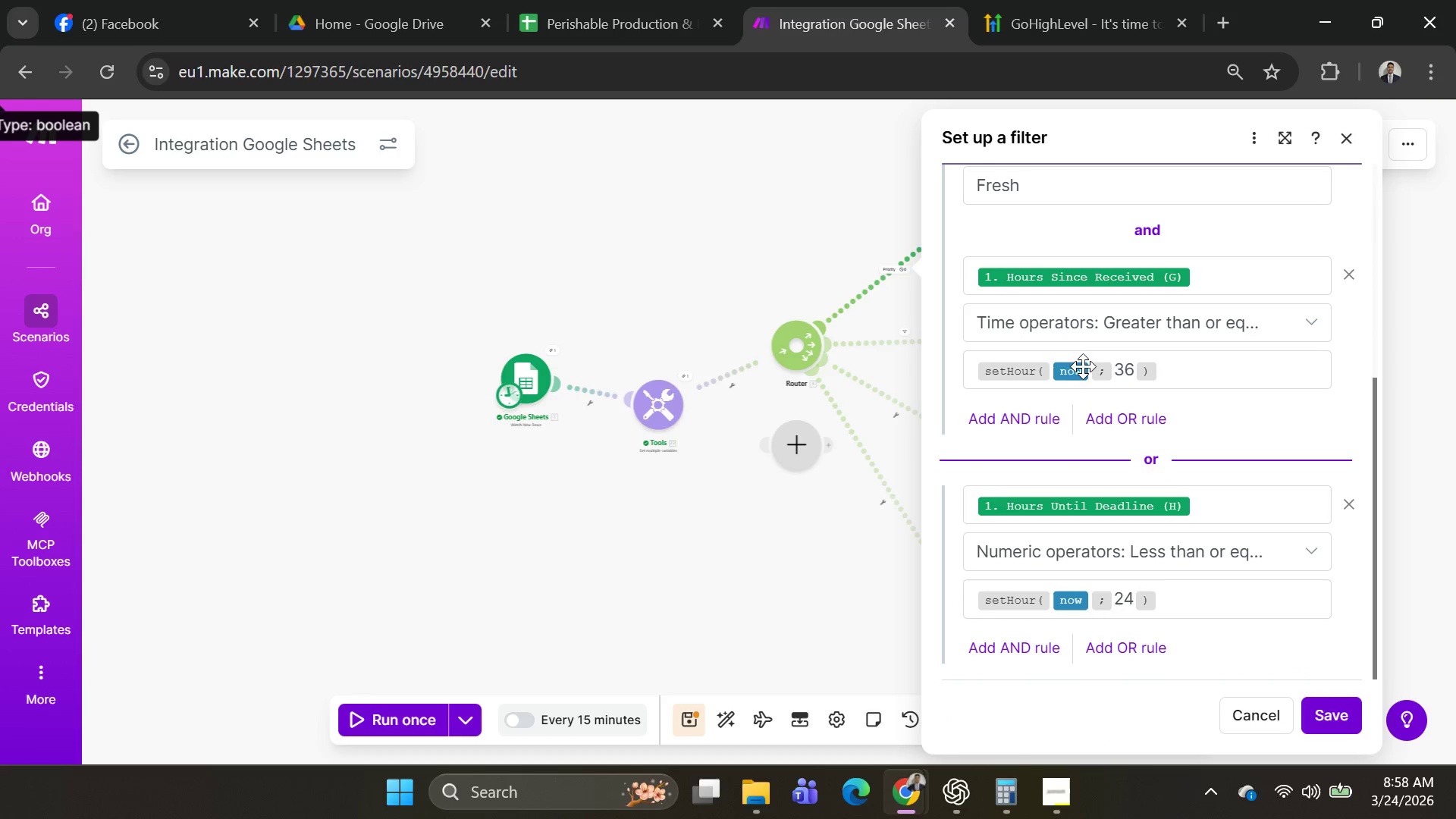 
left_click([1084, 369])
 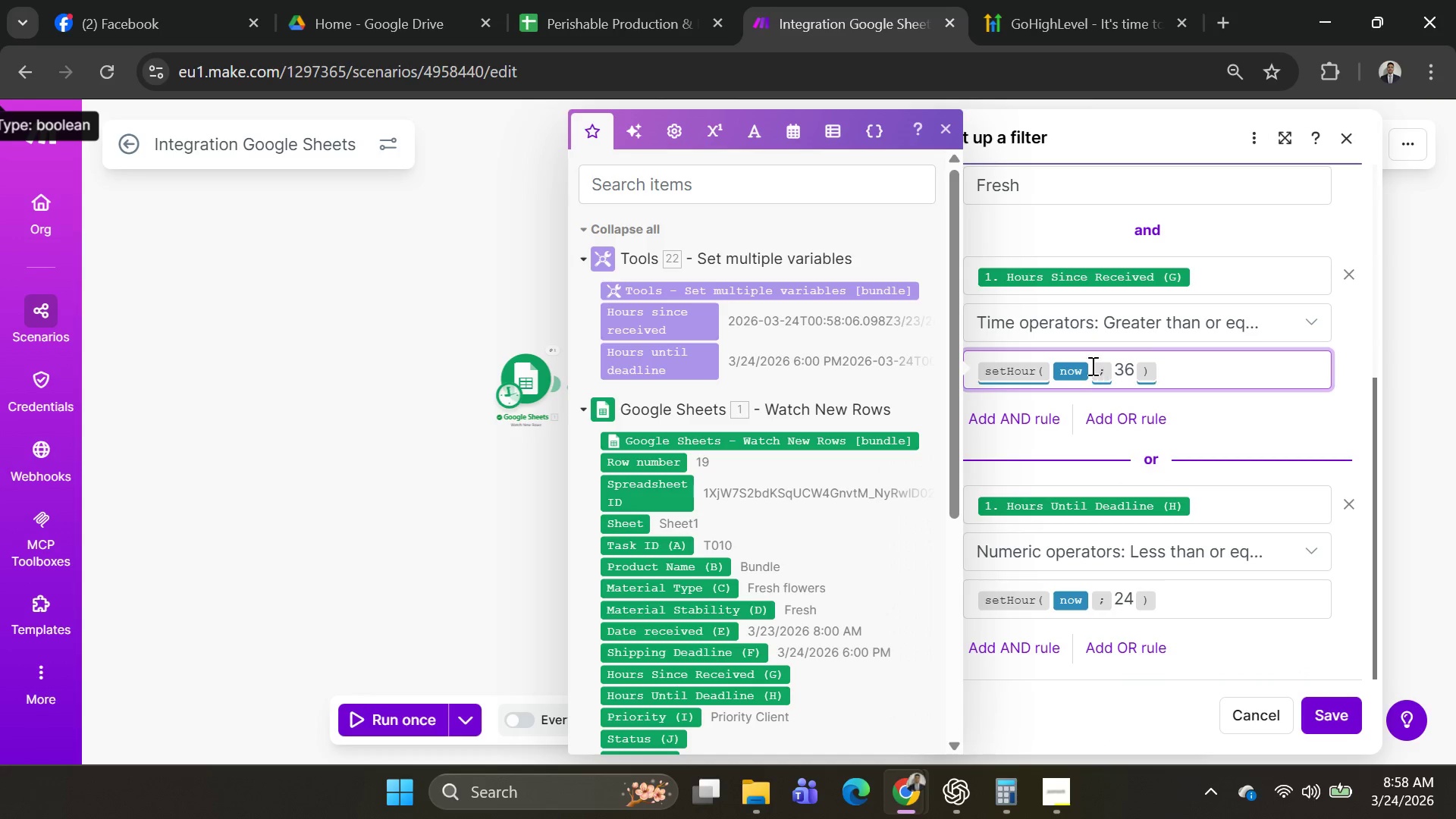 
double_click([1091, 366])
 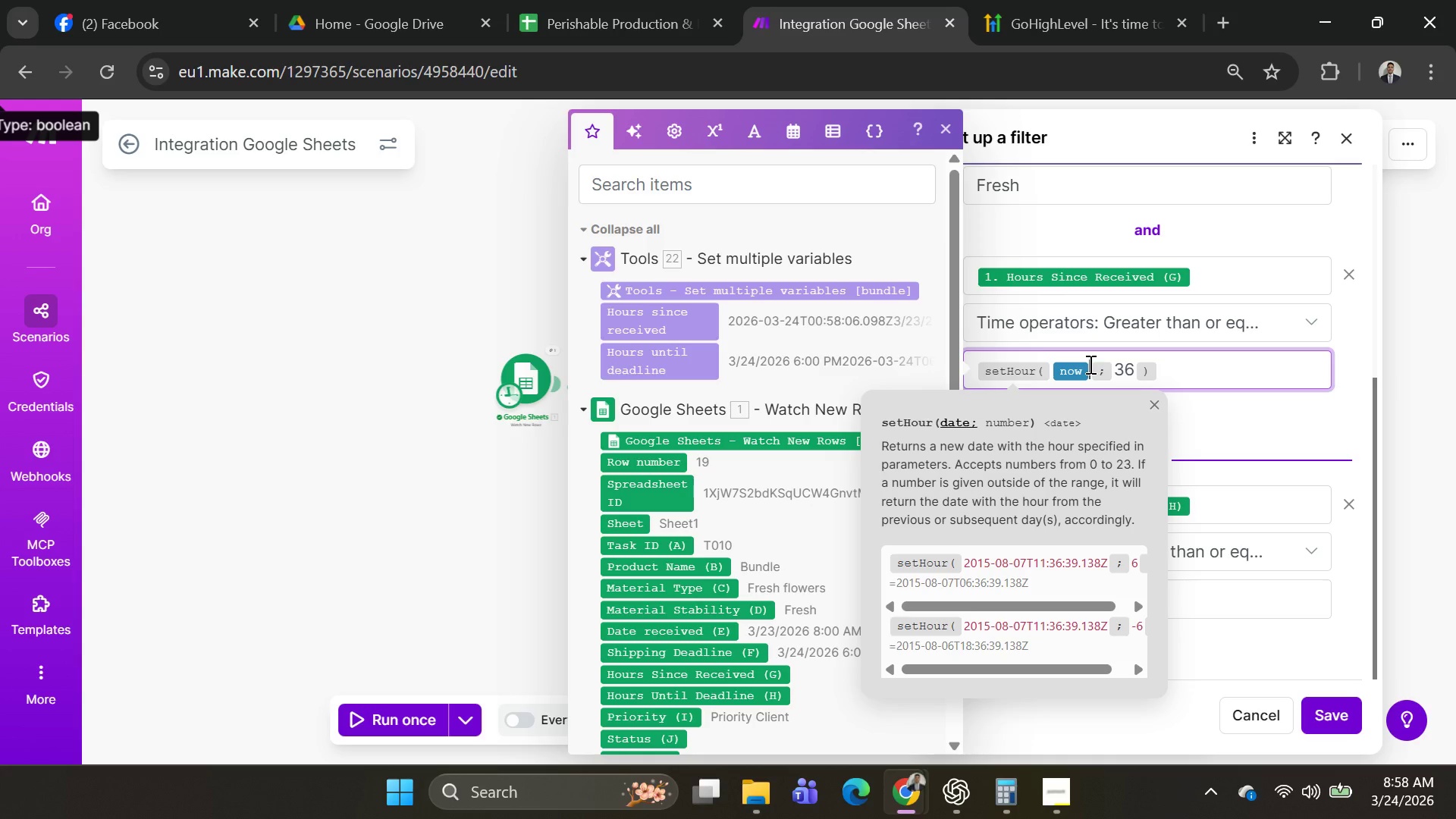 
key(Backspace)
 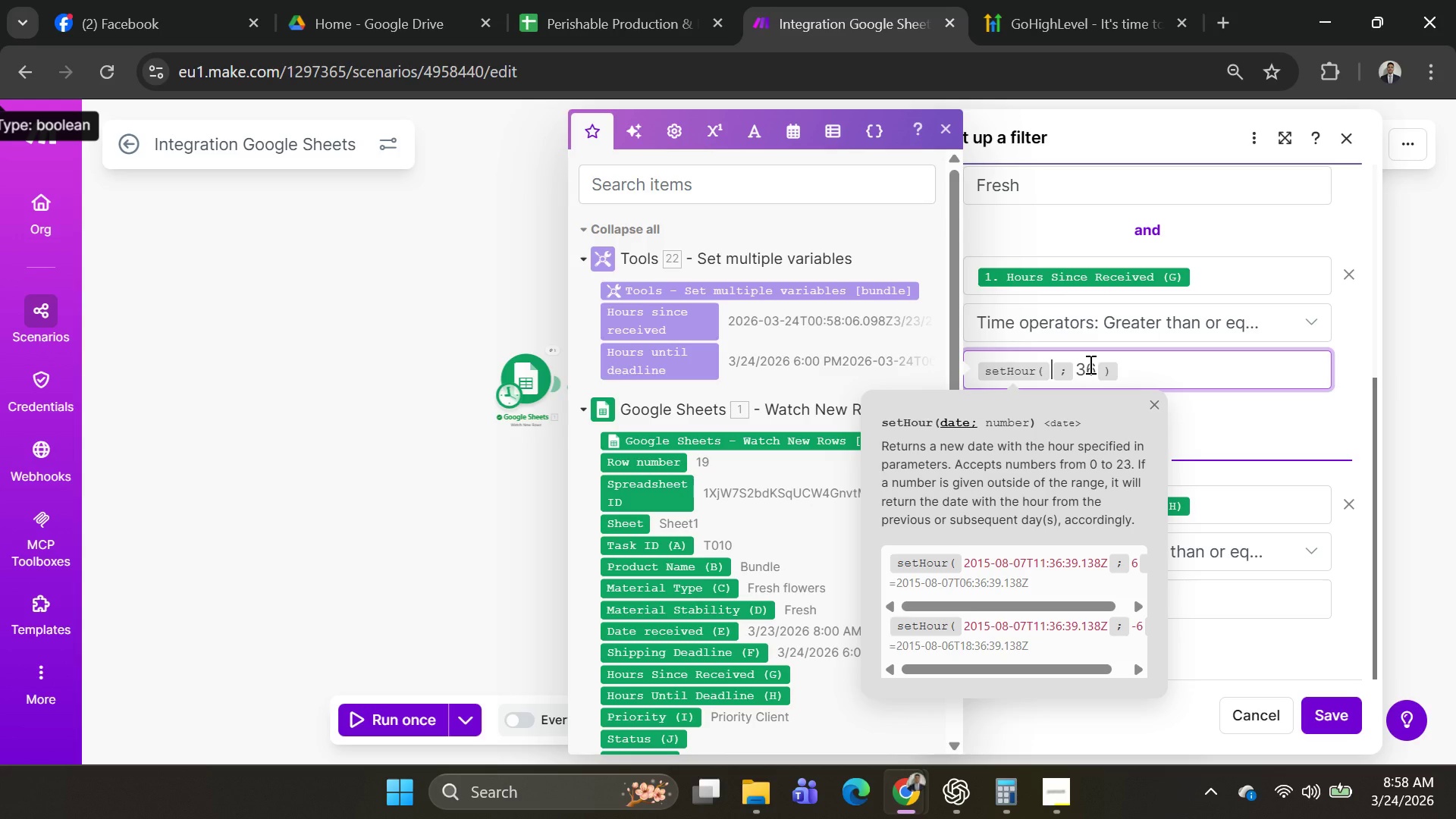 
wait(7.38)
 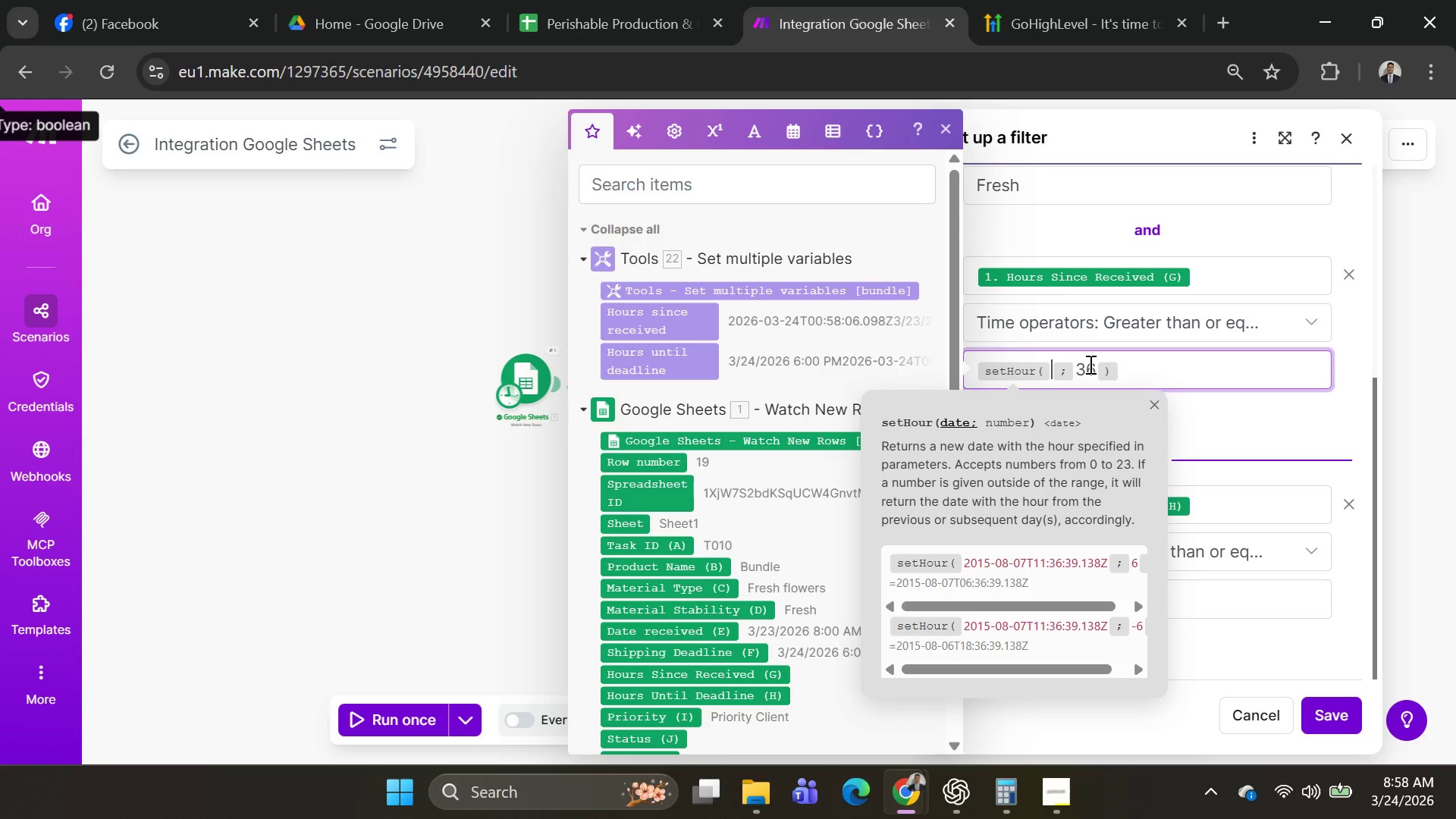 
type(2026-)
 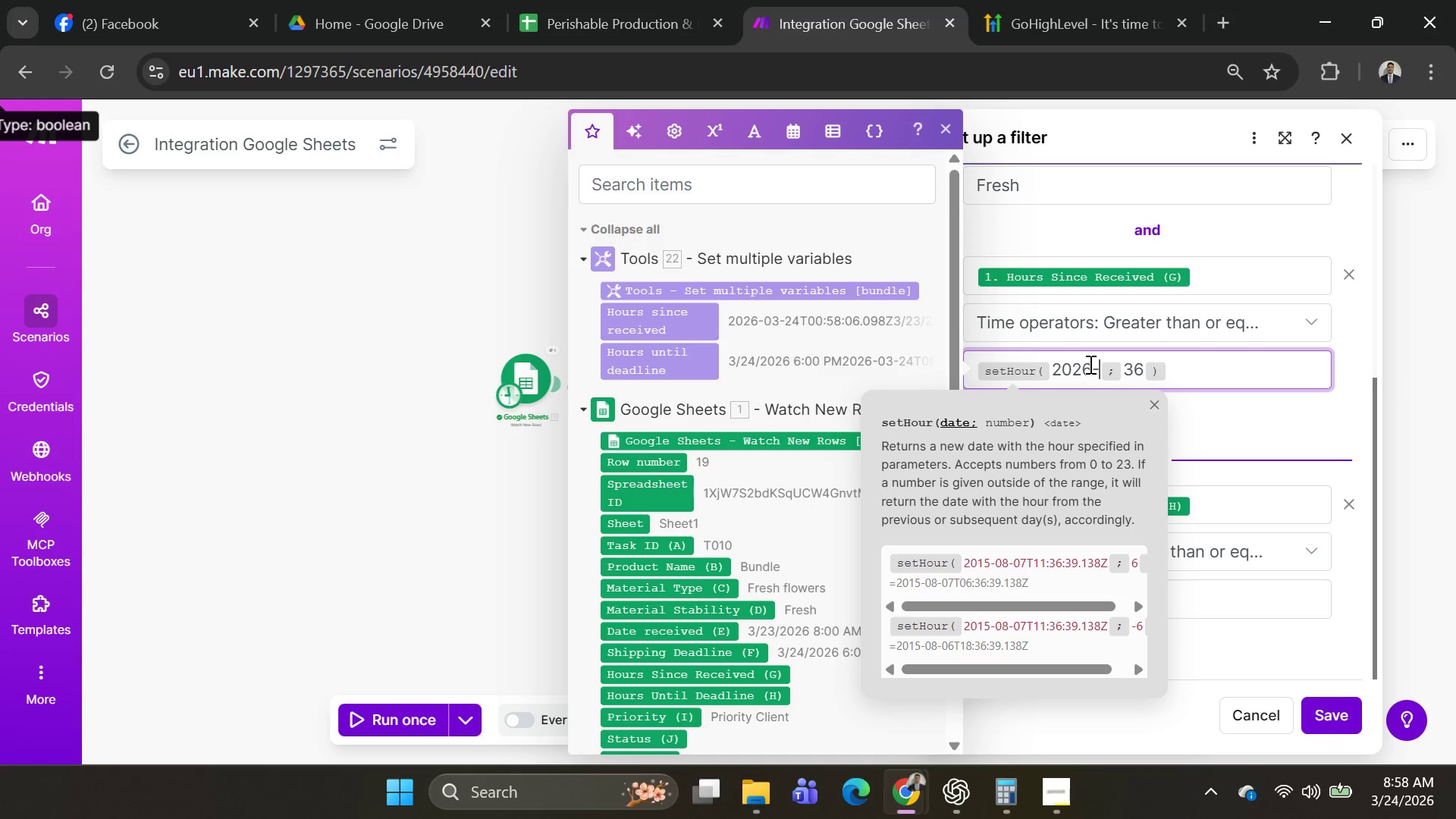 
wait(8.14)
 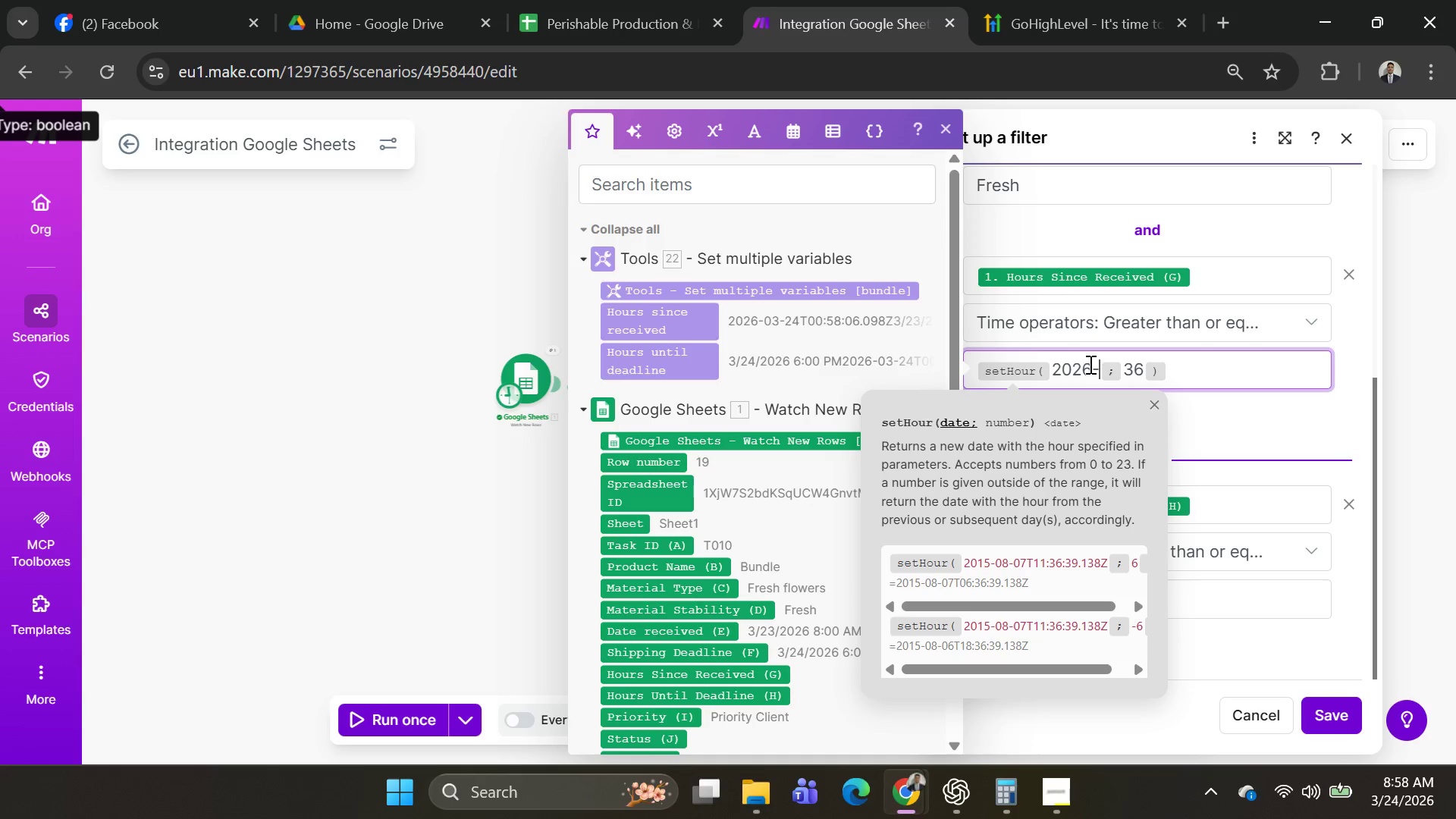 
type(03)
 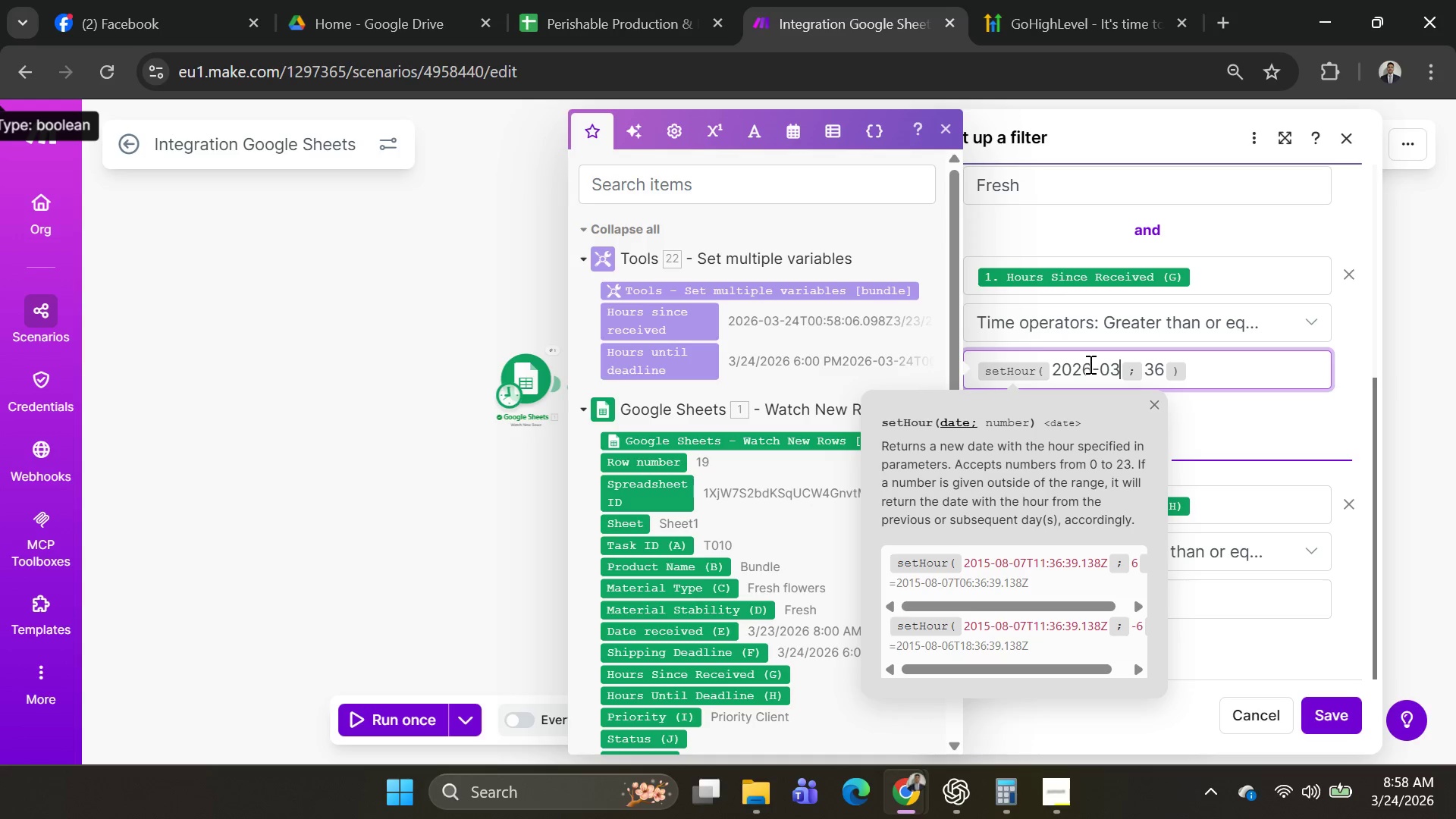 
key(Backspace)
 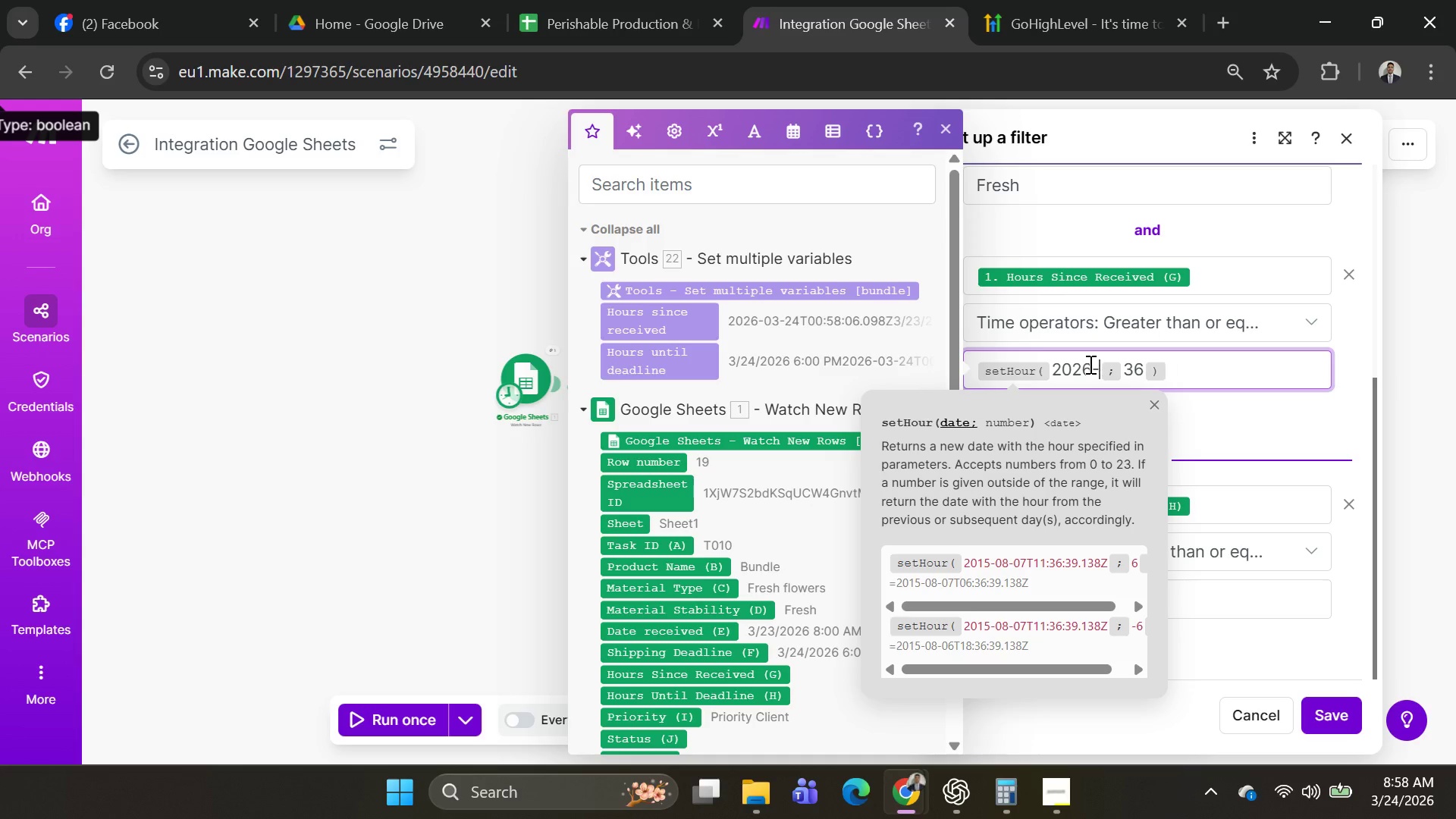 
key(Backspace)
 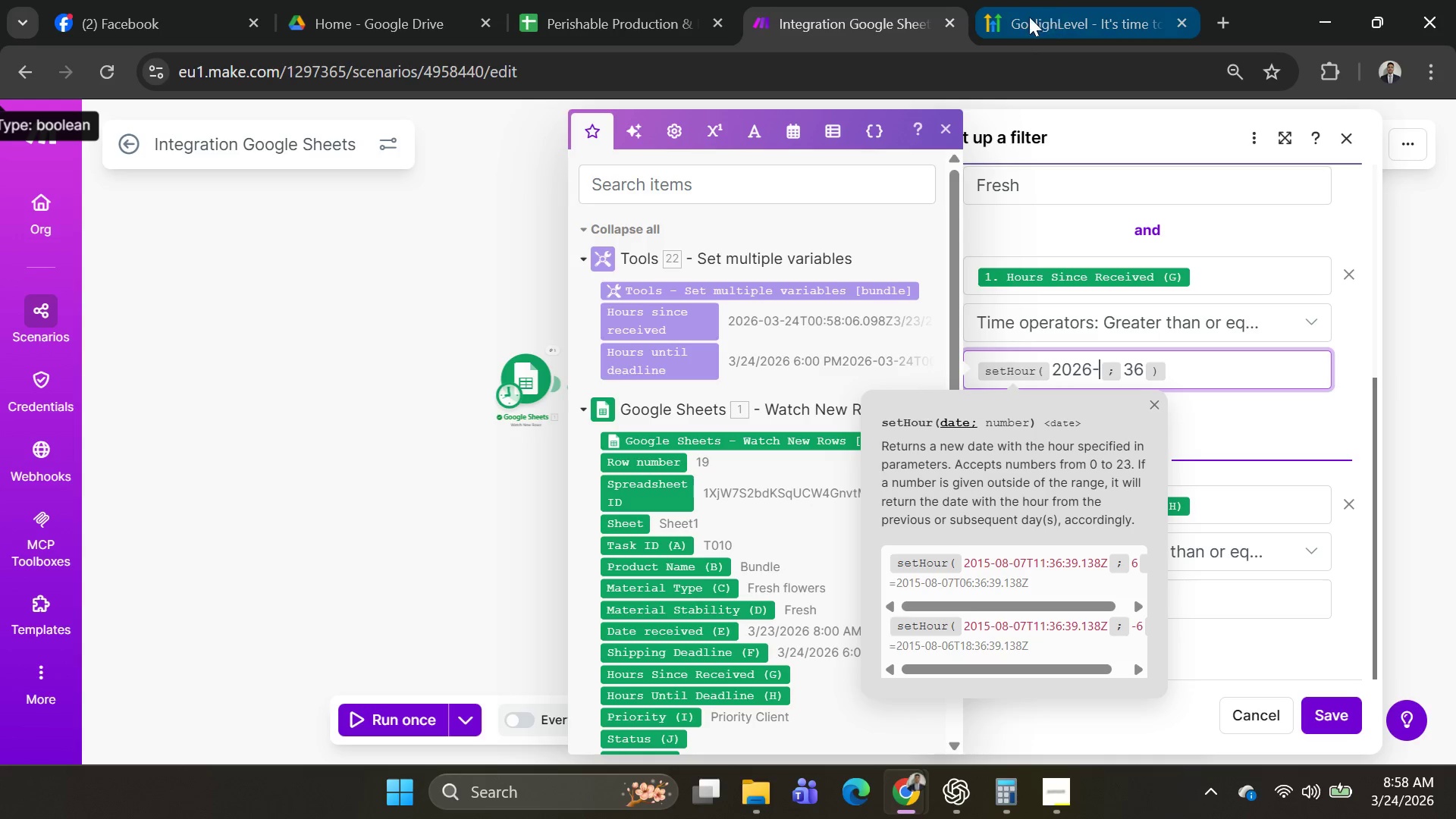 
left_click([607, 30])
 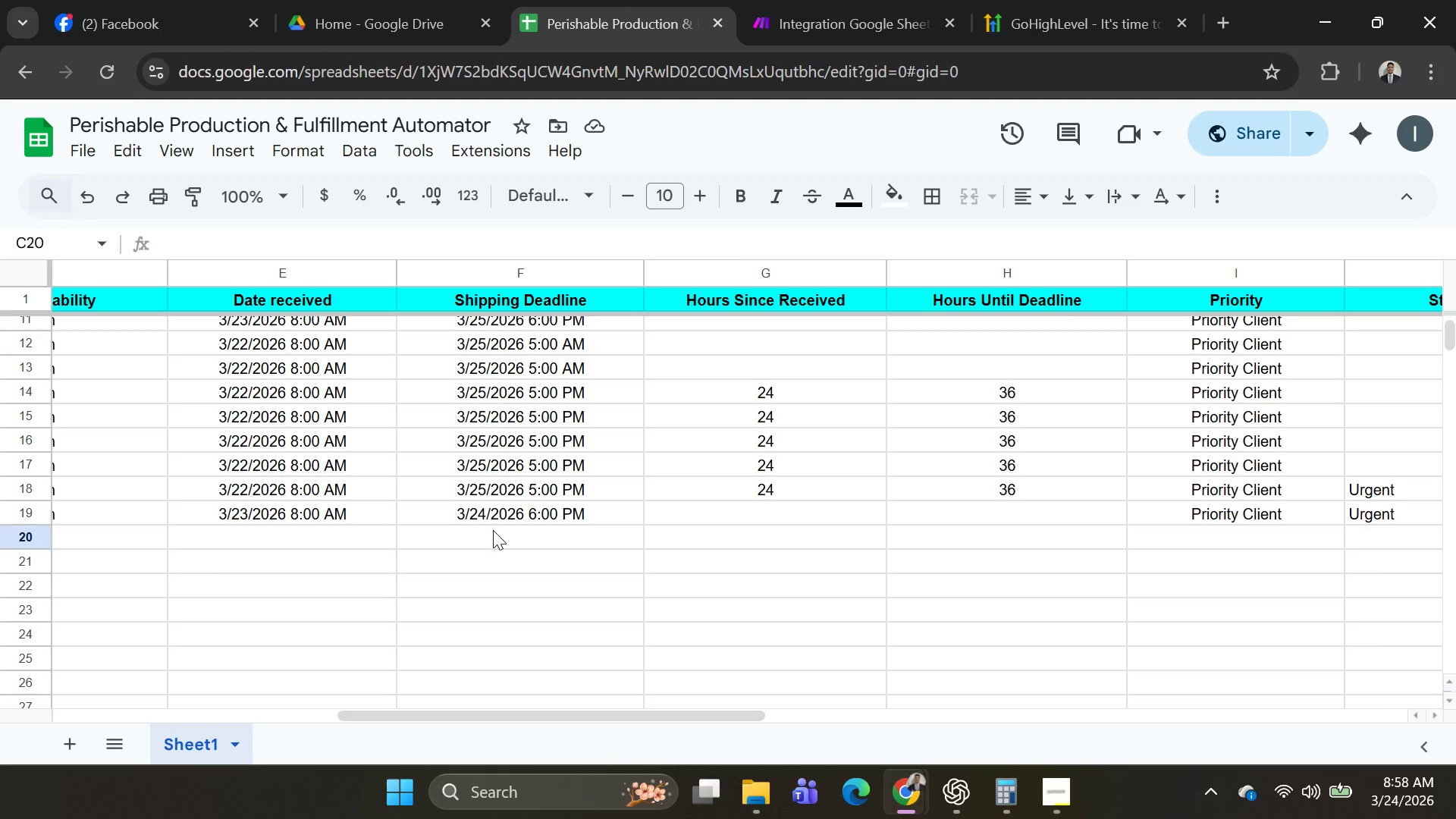 
wait(7.83)
 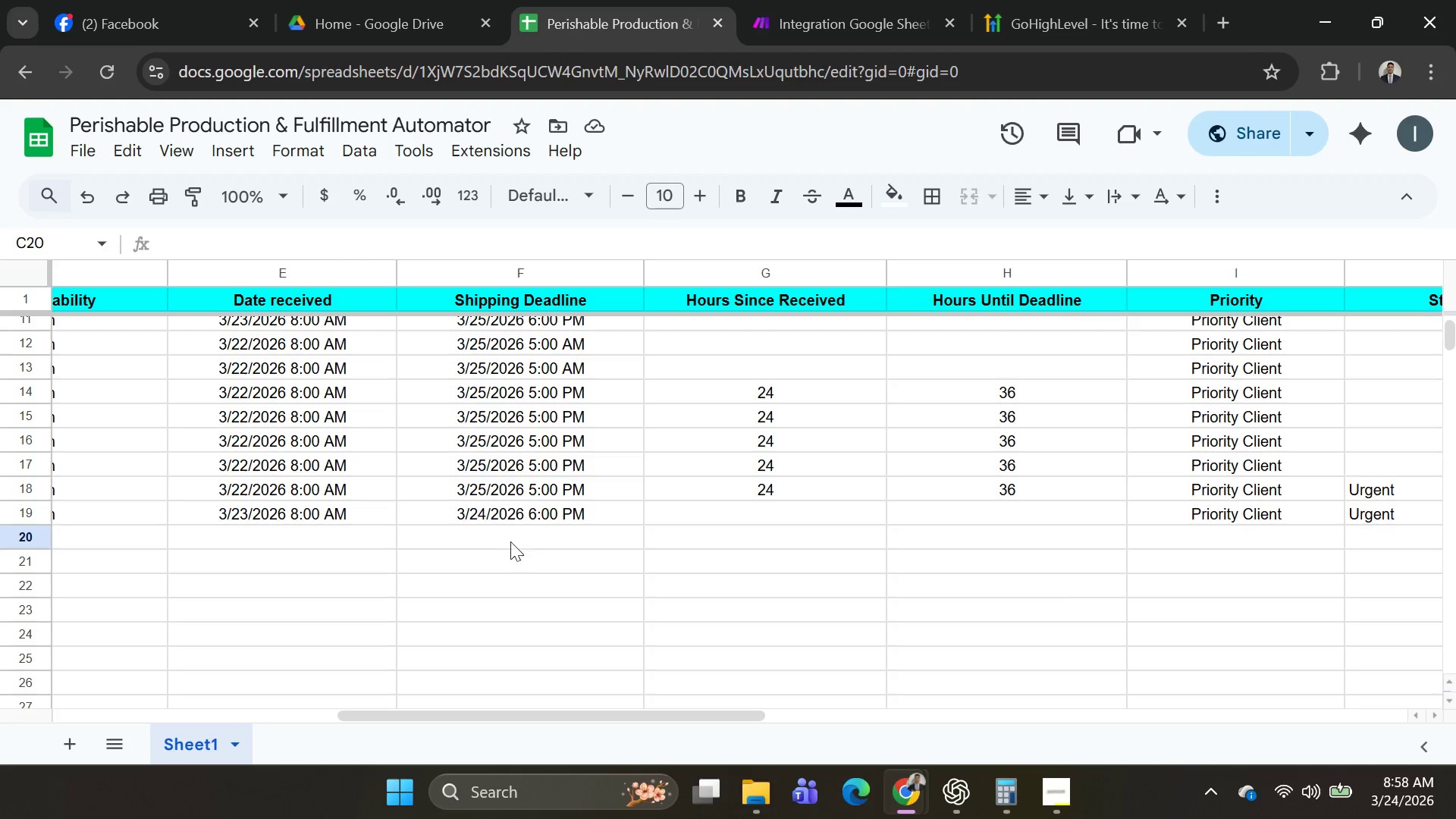 
mouse_move([1012, 24])
 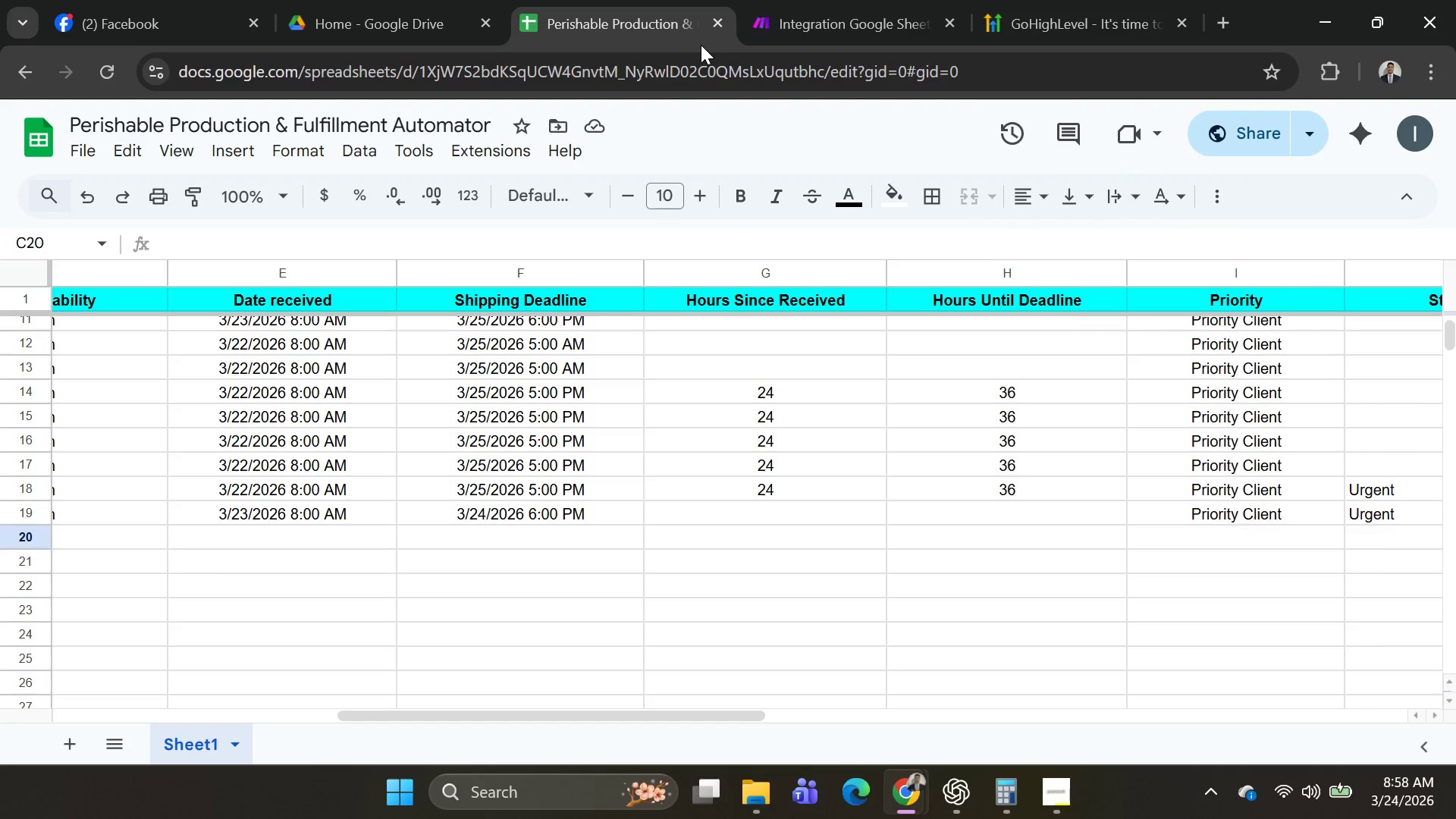 
mouse_move([759, 49])
 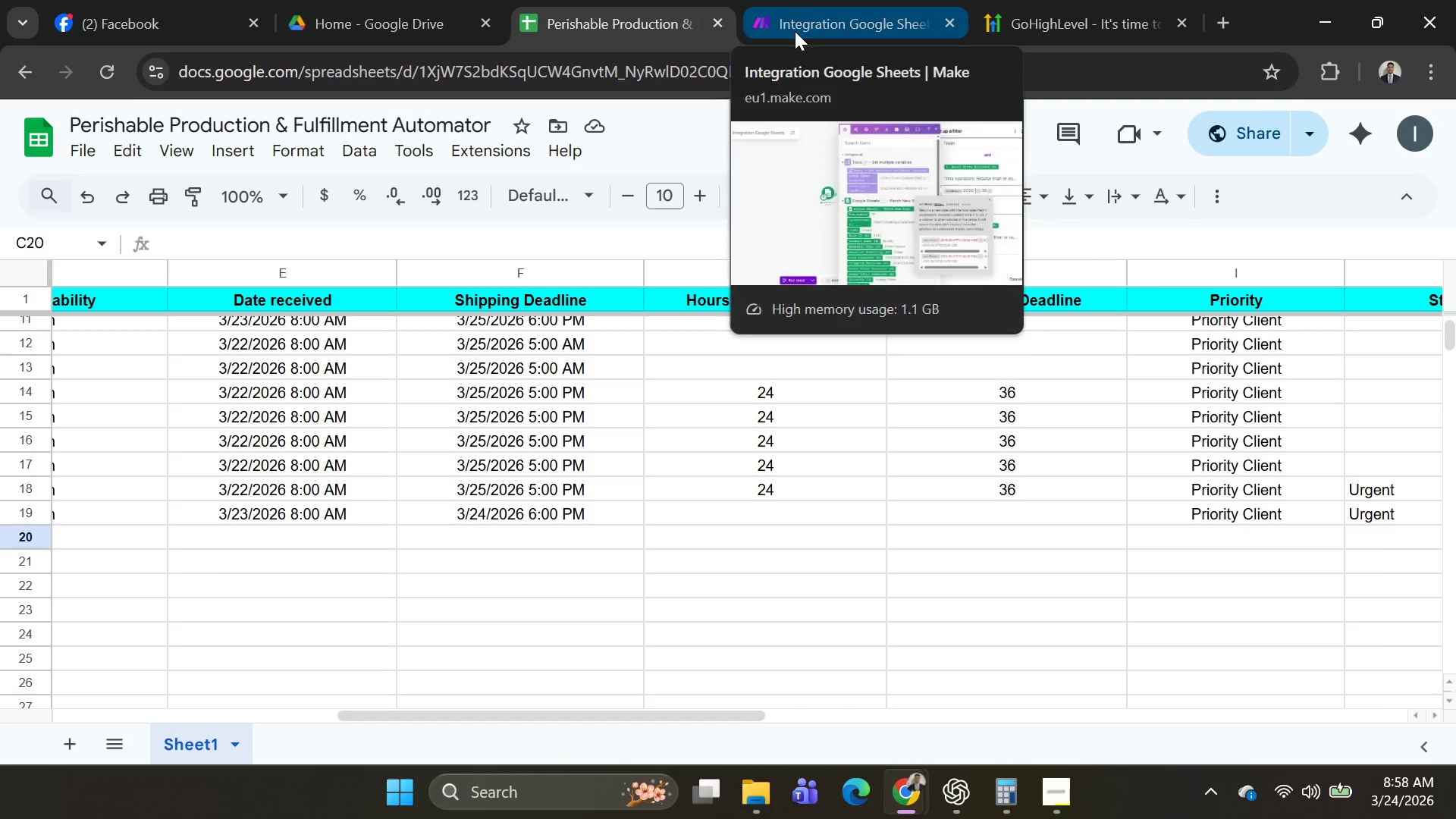 
left_click([795, 31])
 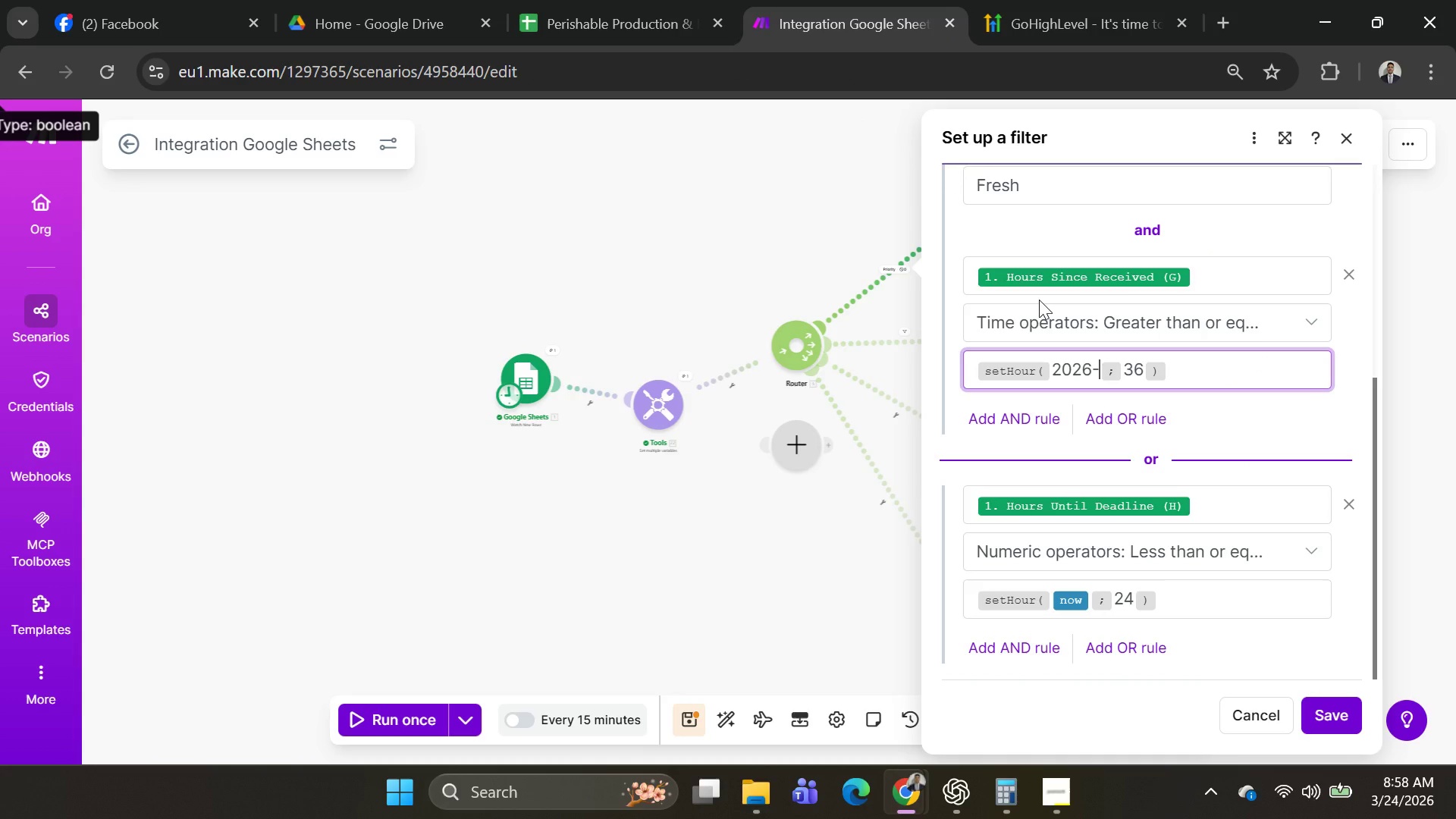 
key(Backspace)
key(Backspace)
key(Backspace)
key(Backspace)
key(Backspace)
type(03-0)
key(Backspace)
type(23)
 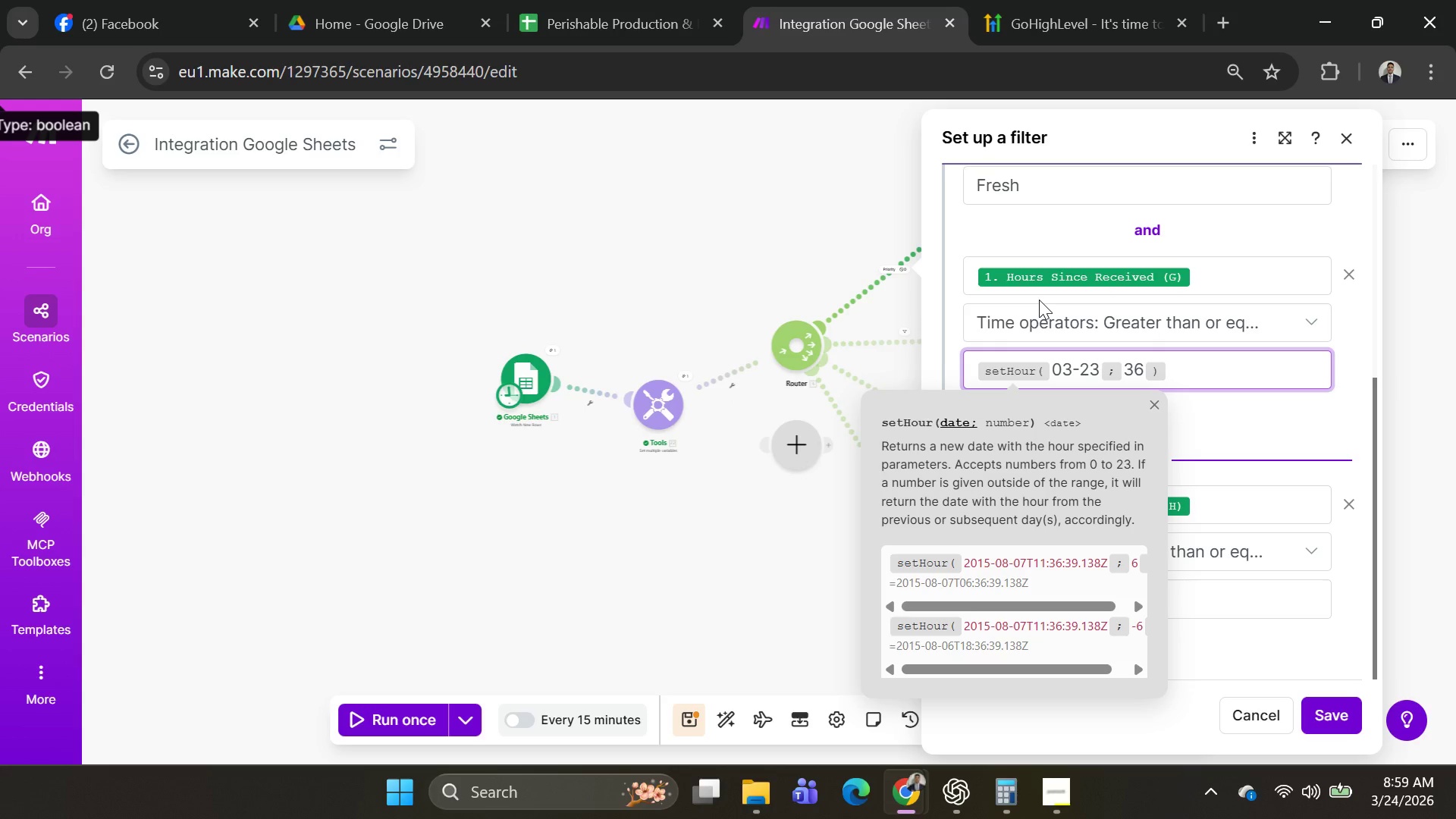 
type(-2036)
 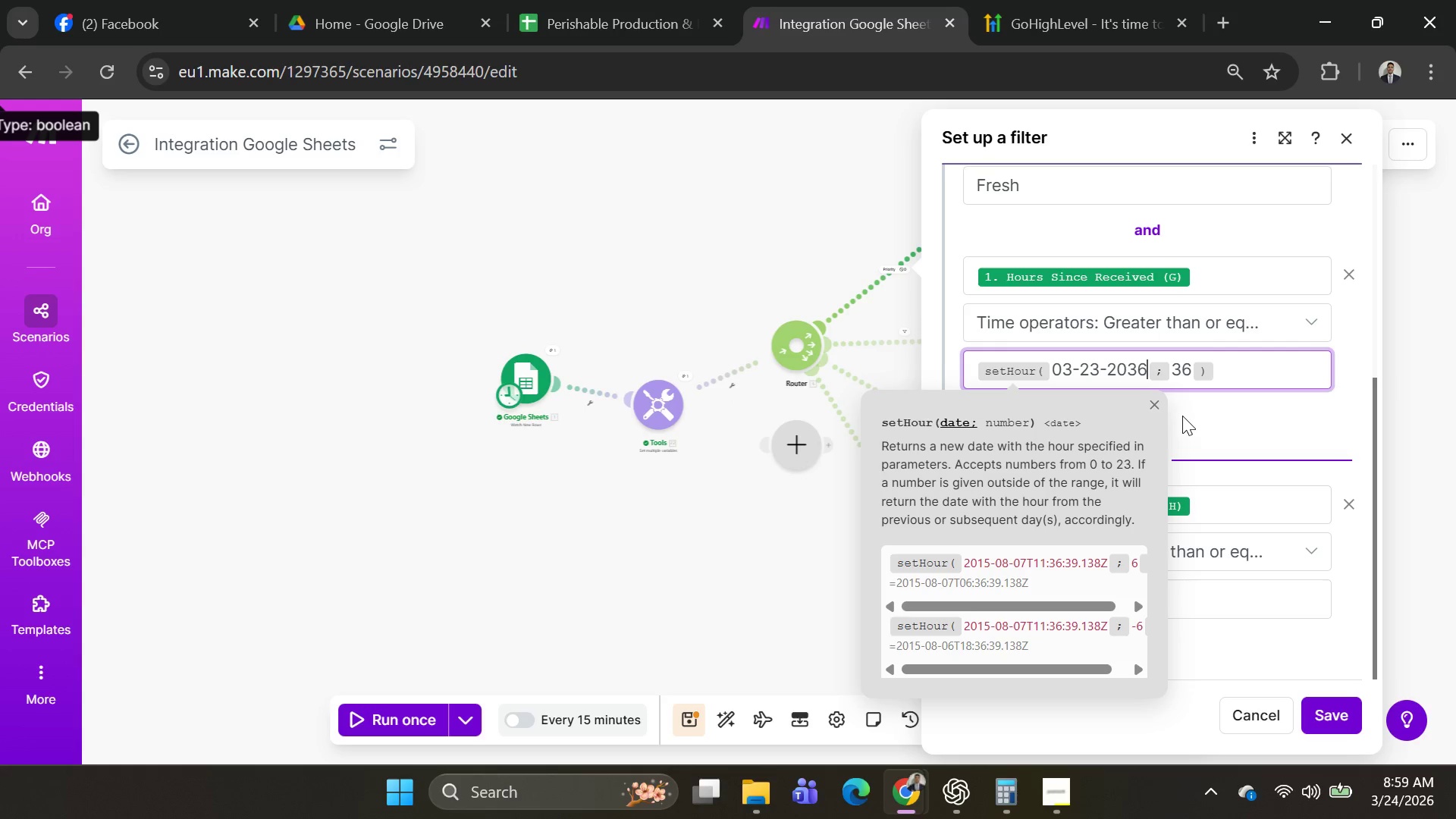 
key(Backspace)
key(Backspace)
type(26)
 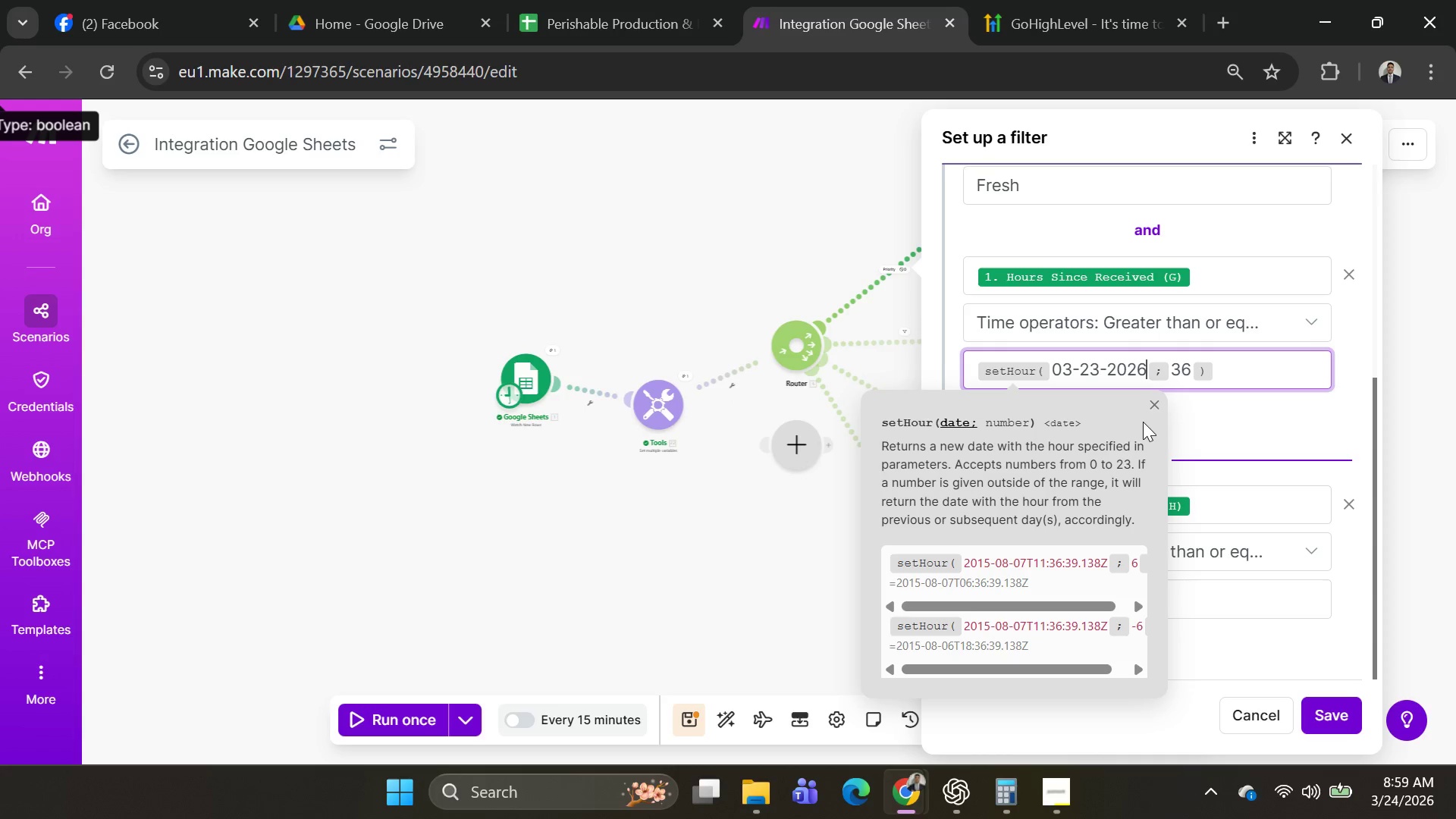 
wait(6.06)
 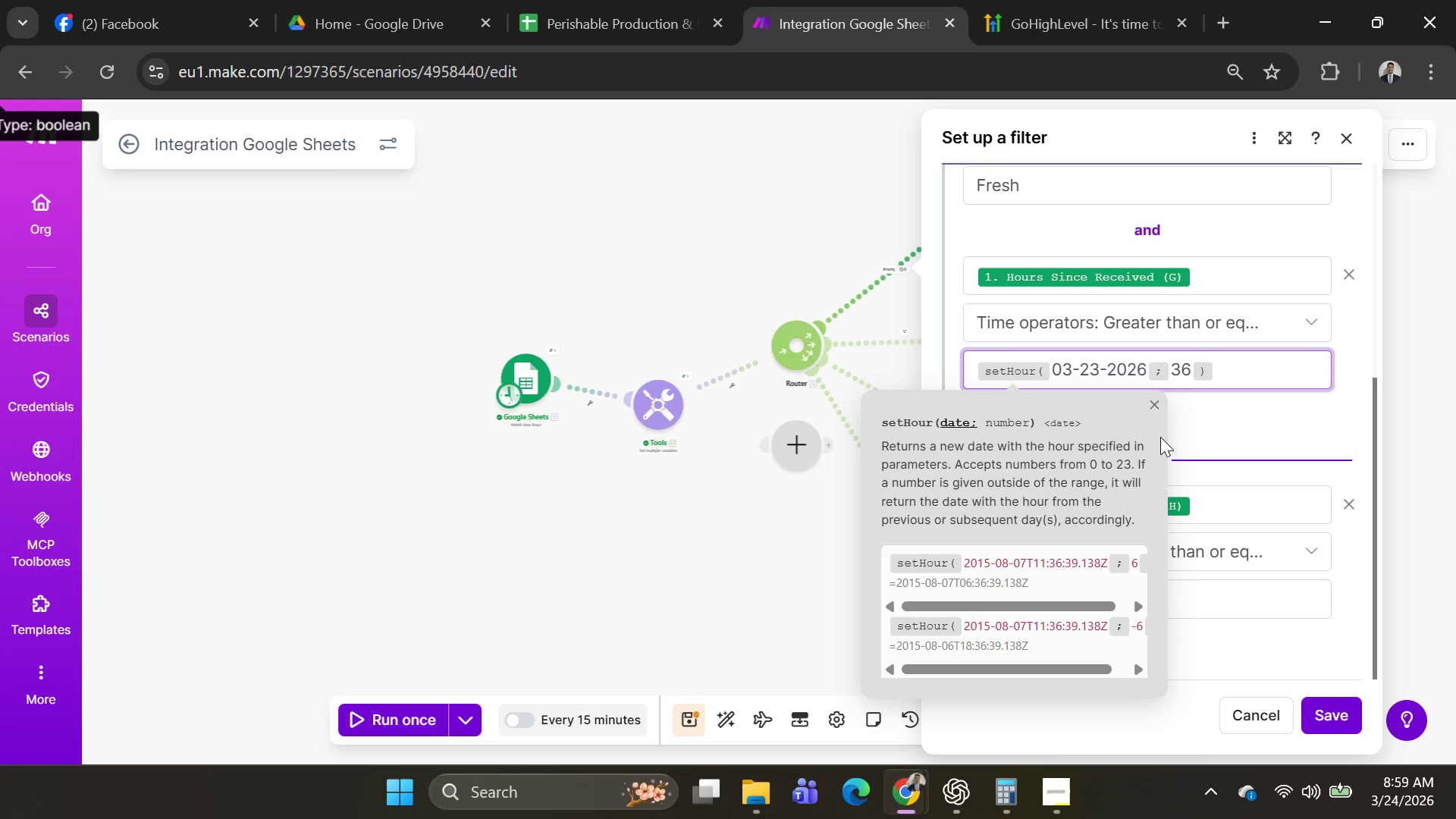 
hold_key(key=ShiftRight, duration=1.36)
 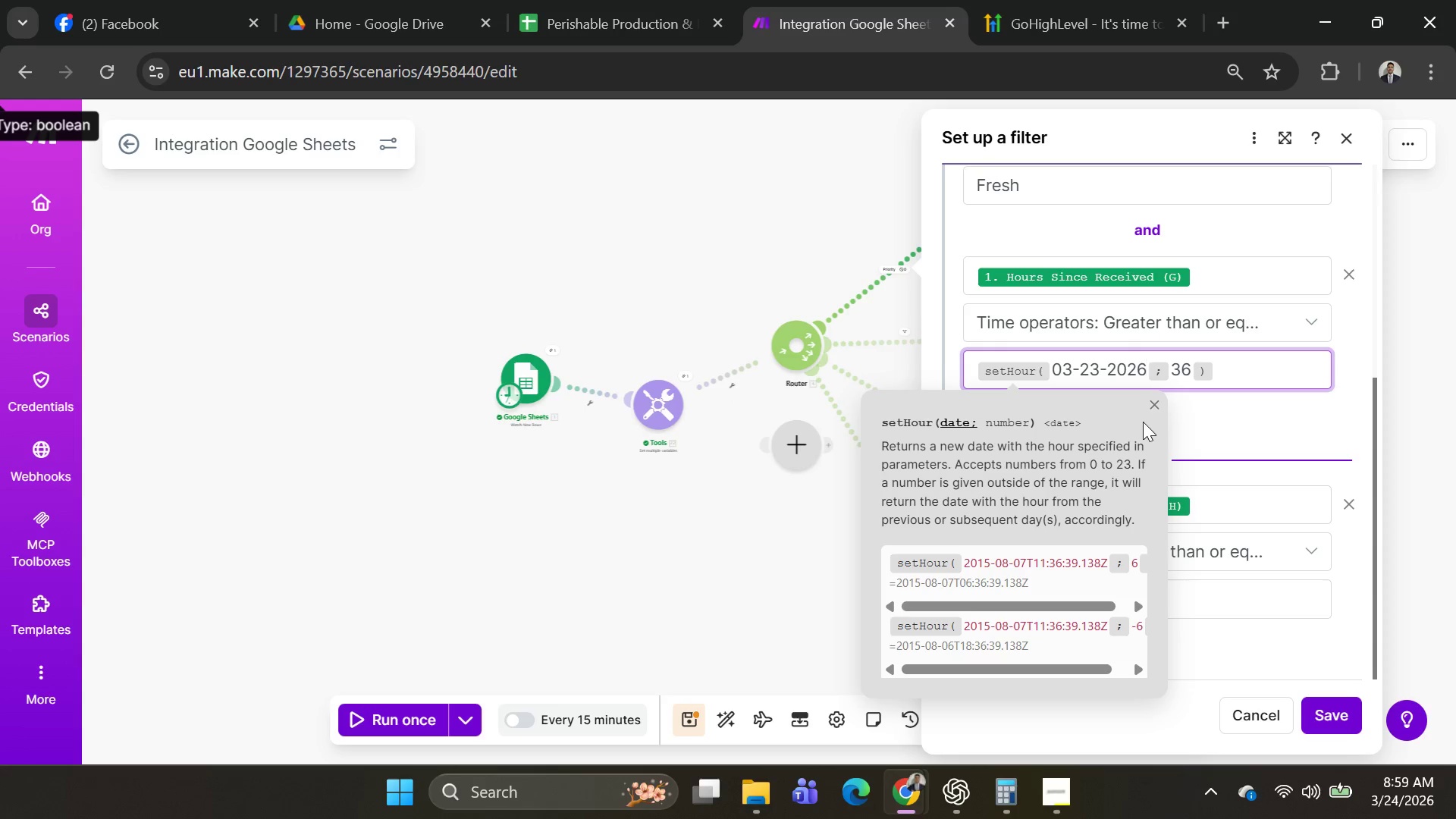 
hold_key(key=ShiftRight, duration=1.52)
 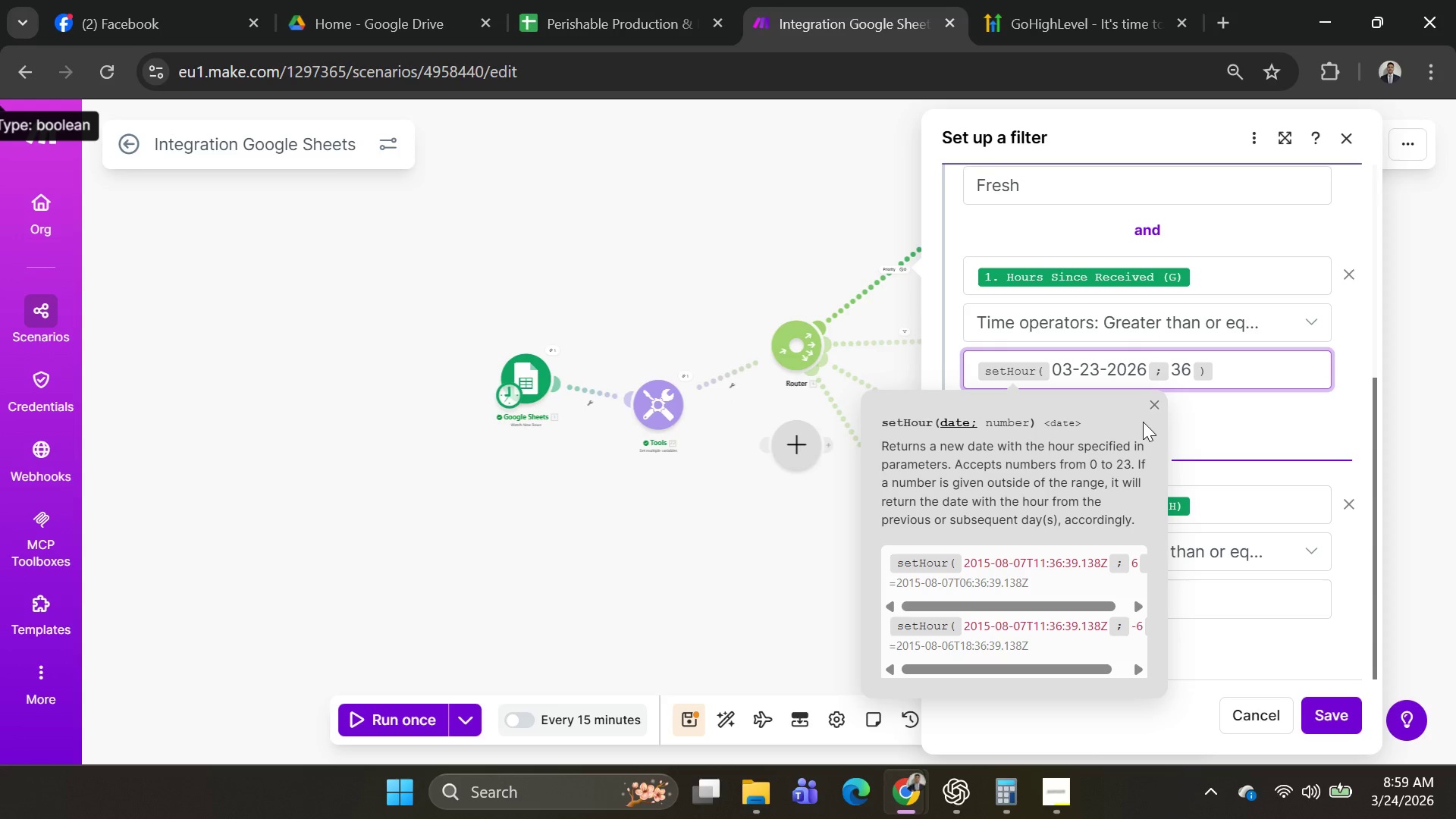 
hold_key(key=ShiftRight, duration=1.48)
 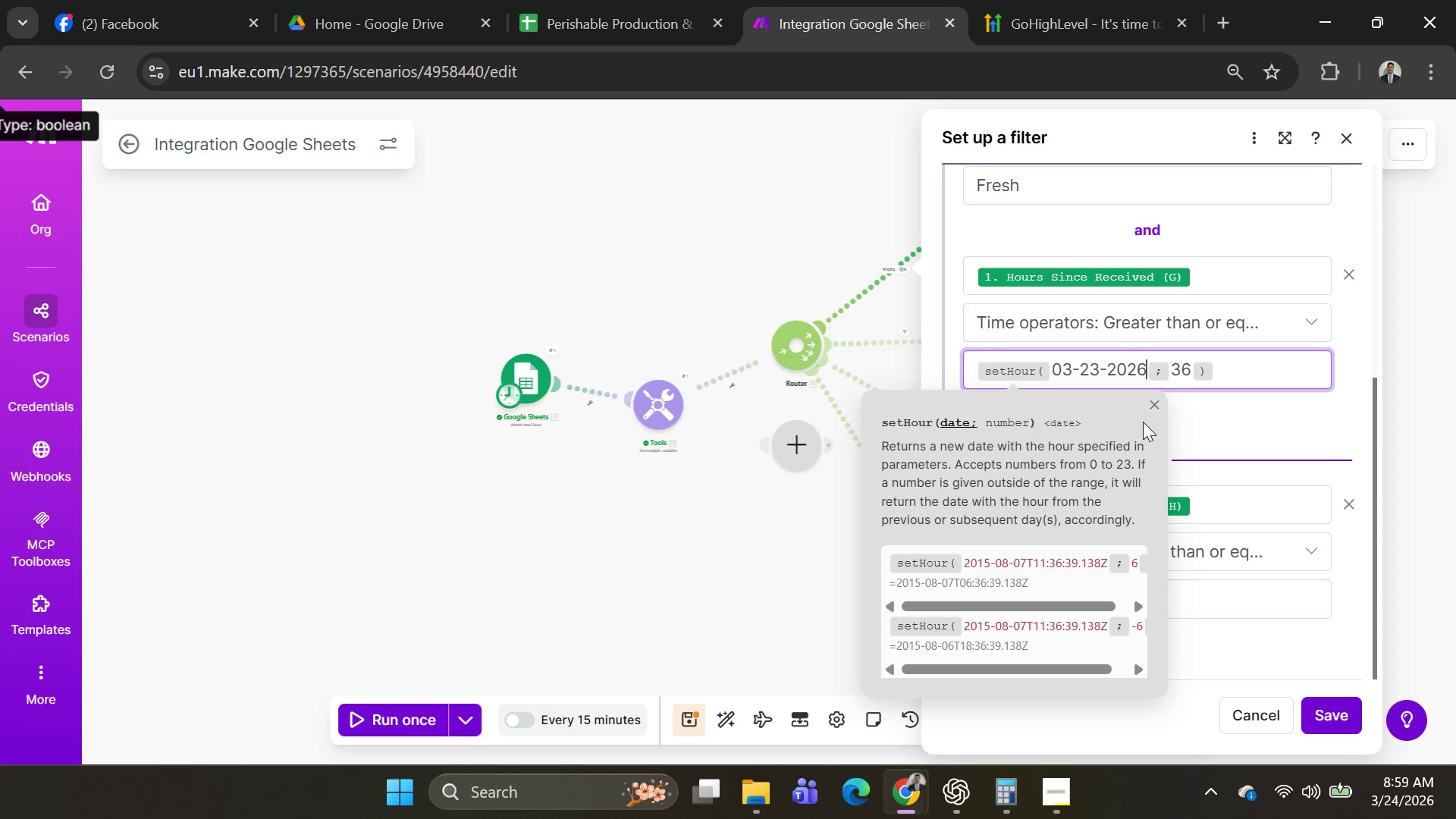 
key(Shift+ShiftRight)
 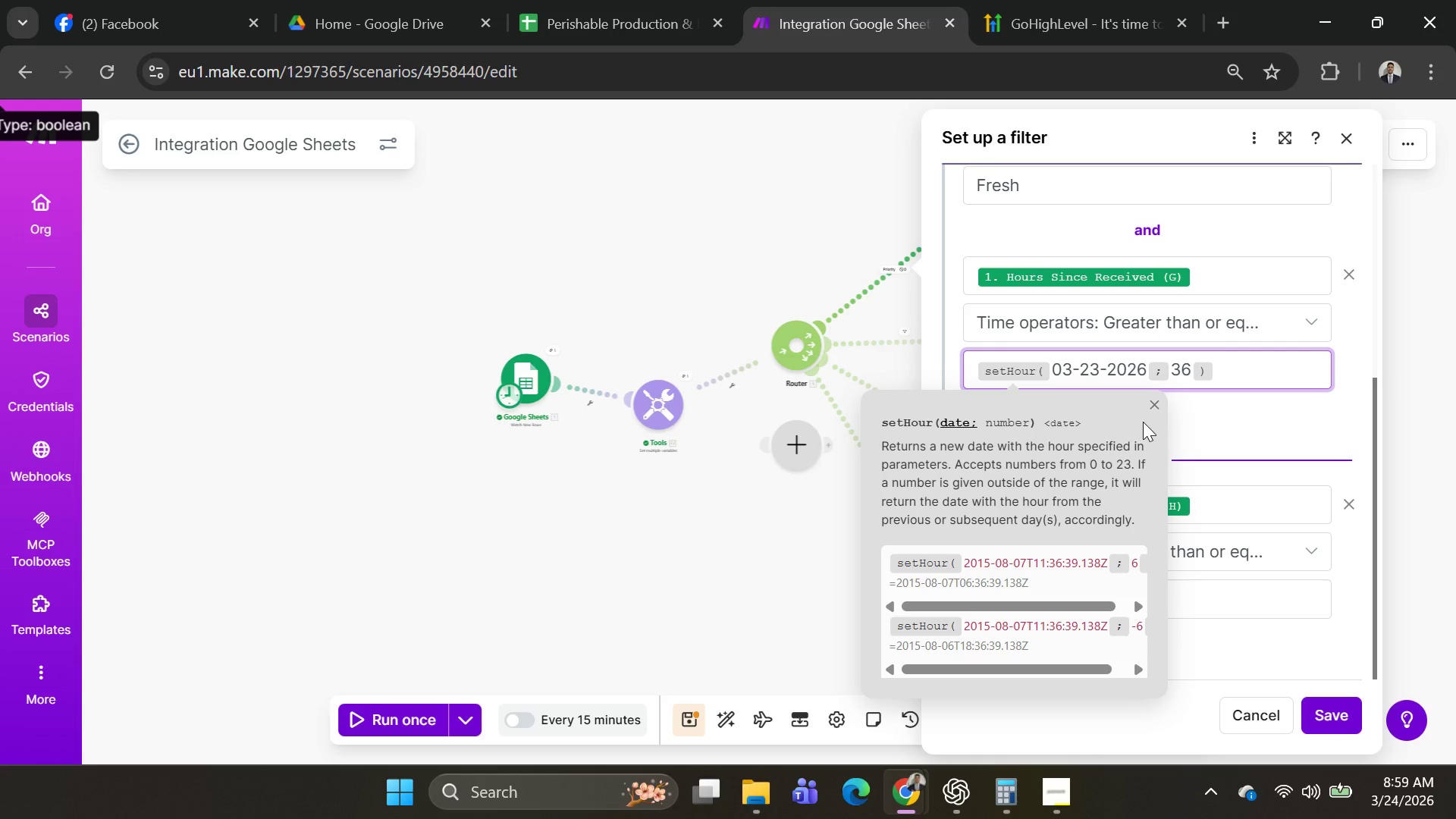 
hold_key(key=ShiftRight, duration=1.5)
 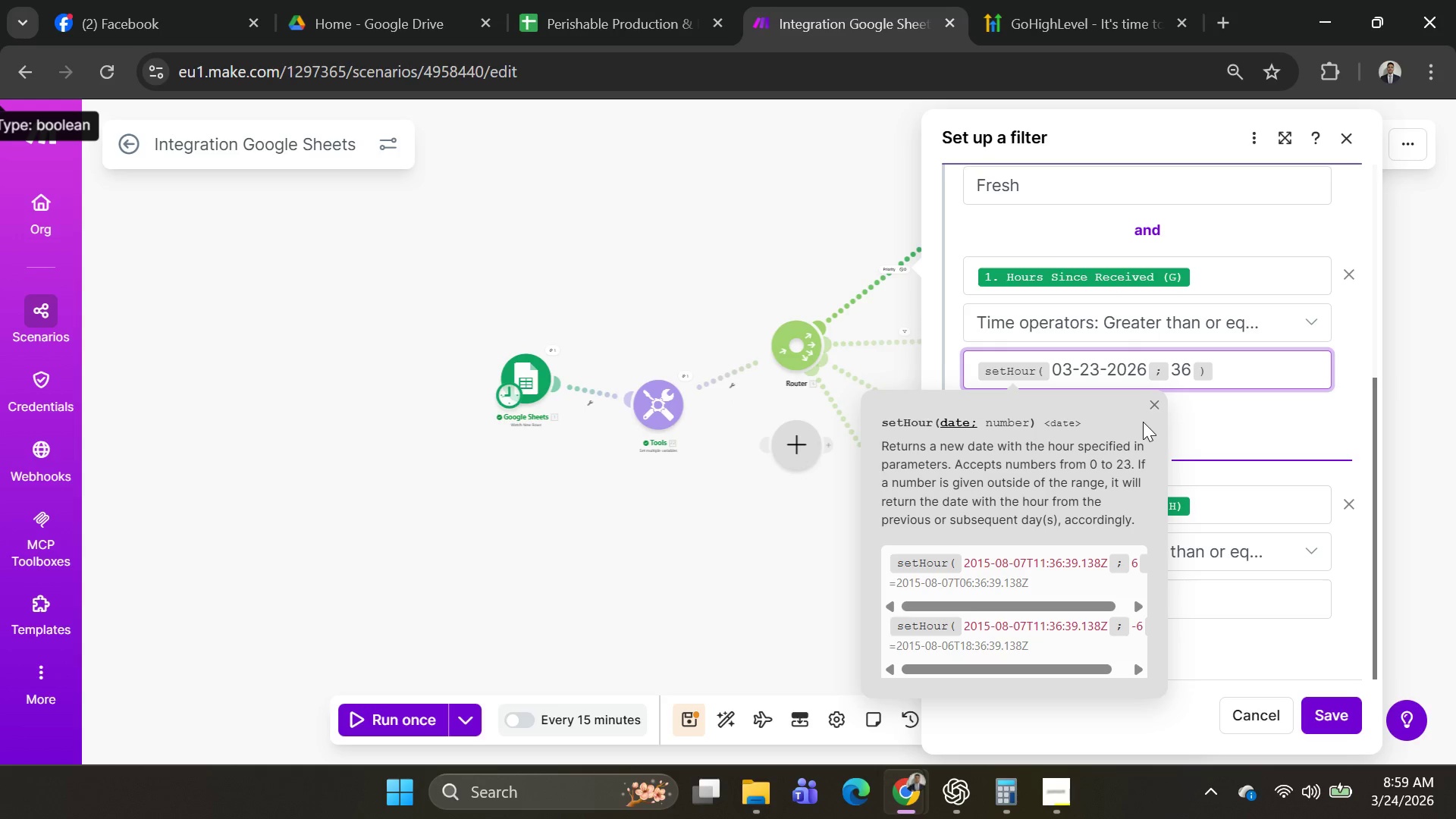 
hold_key(key=ShiftRight, duration=1.42)
 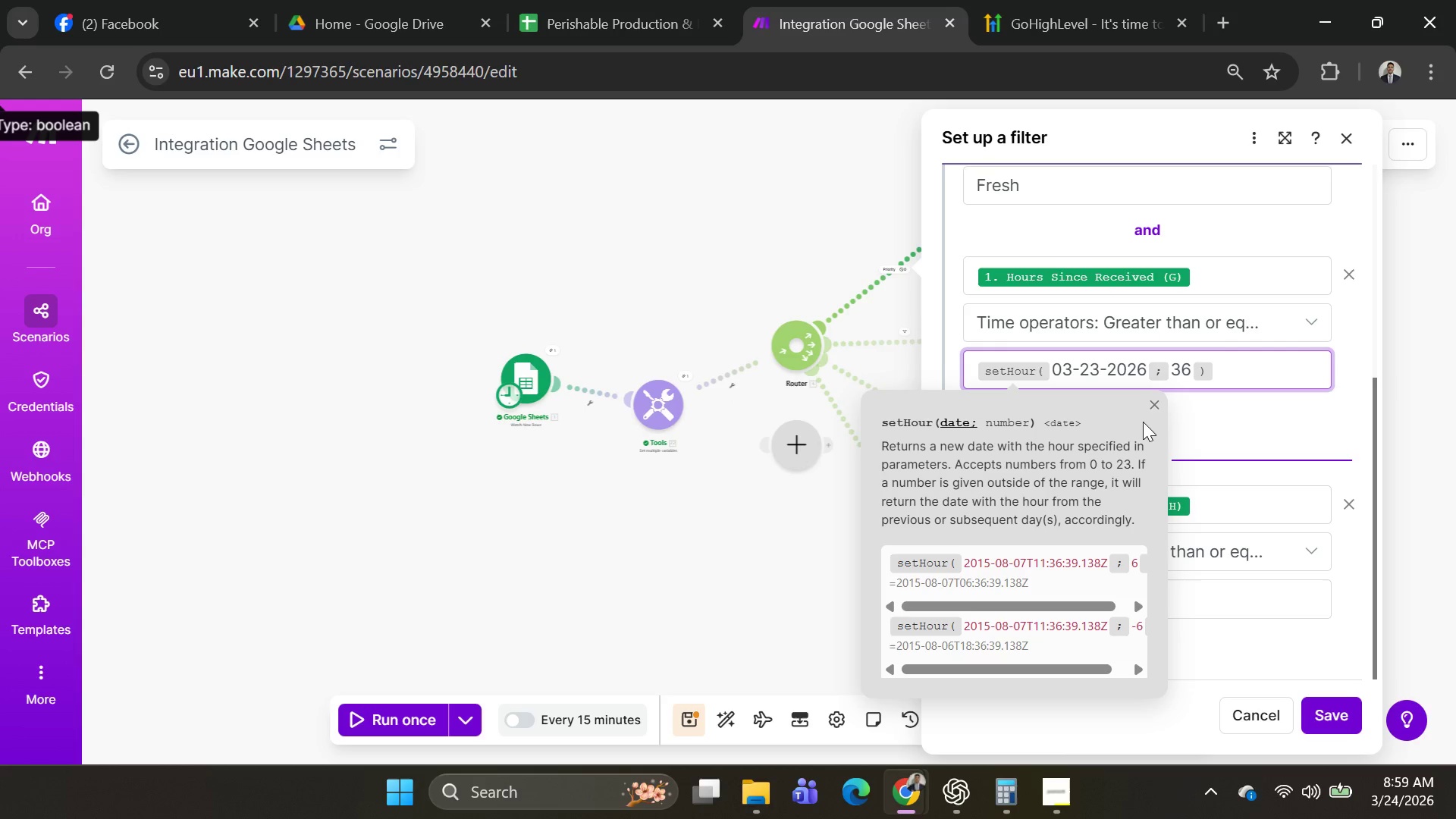 
key(Shift+T)
 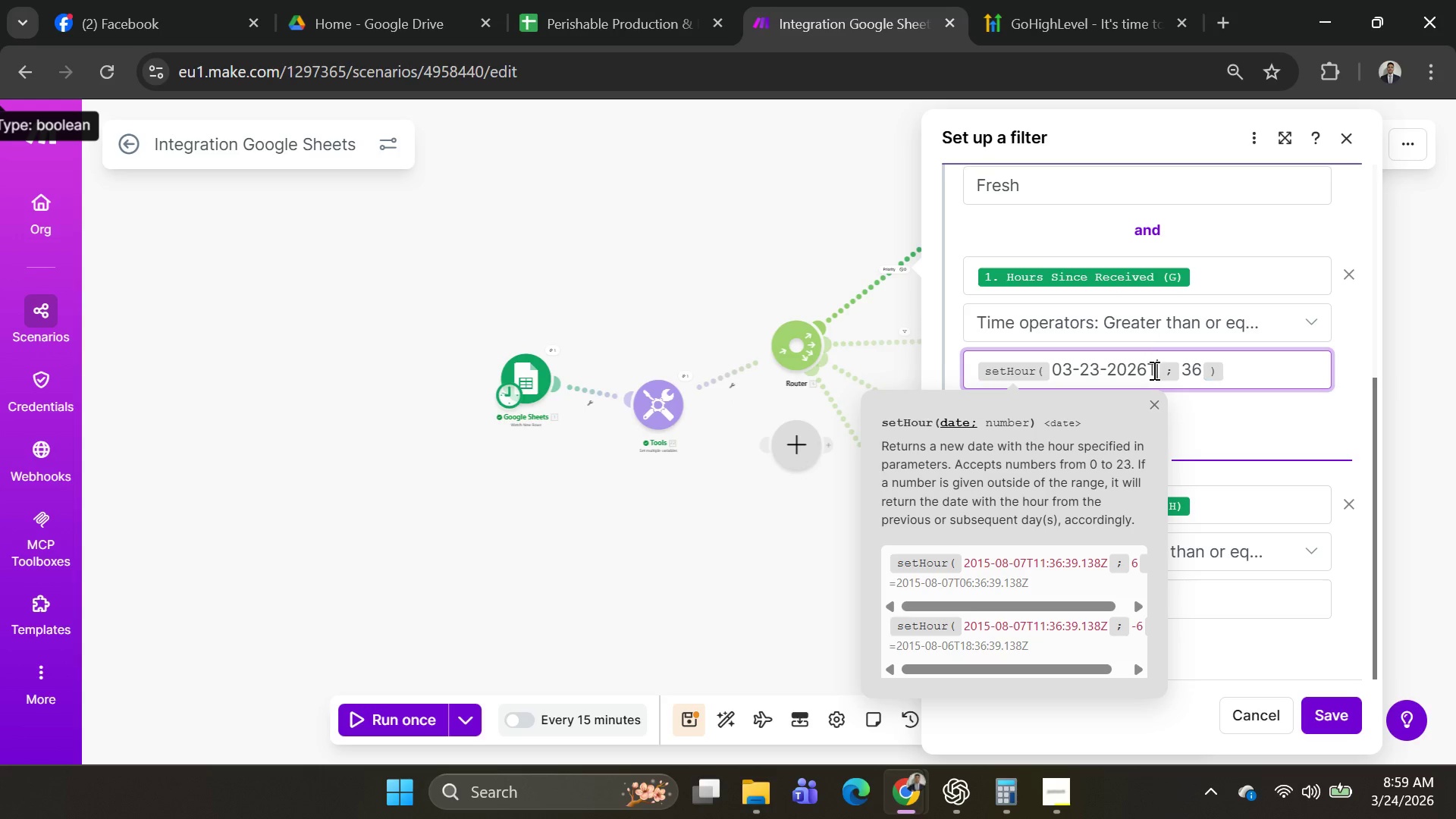 
left_click([1156, 366])
 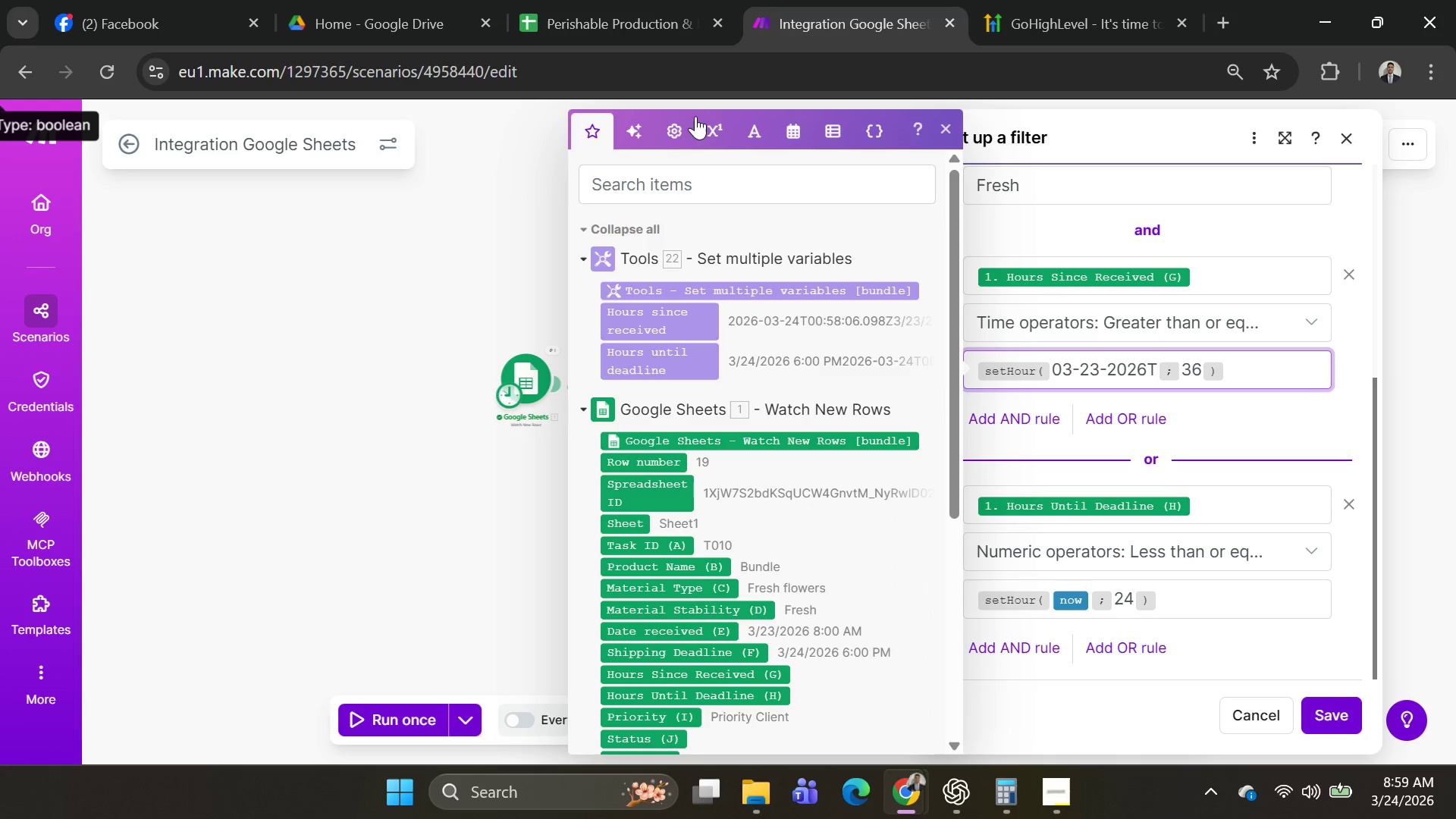 
left_click([795, 136])
 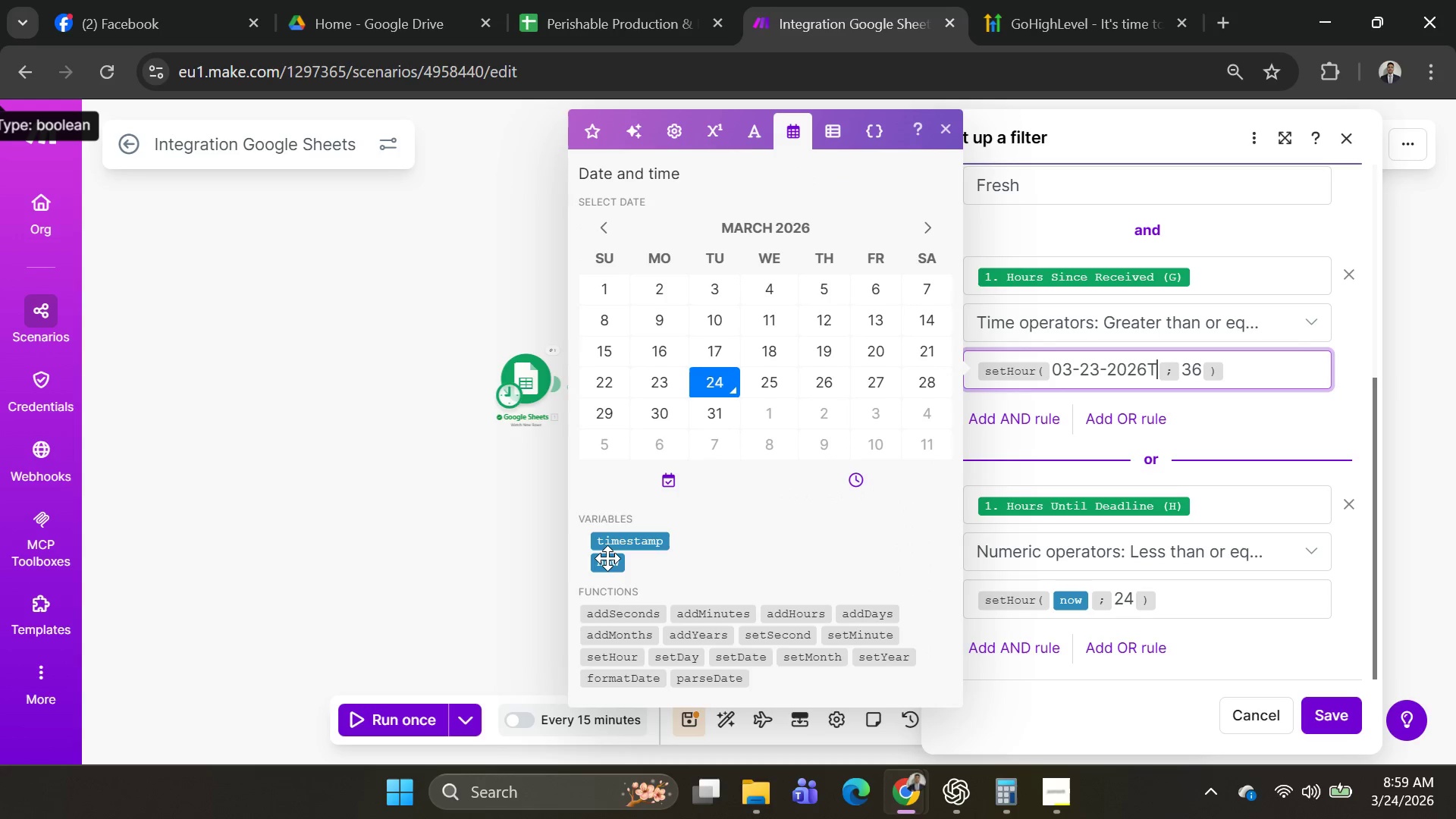 
left_click([608, 562])
 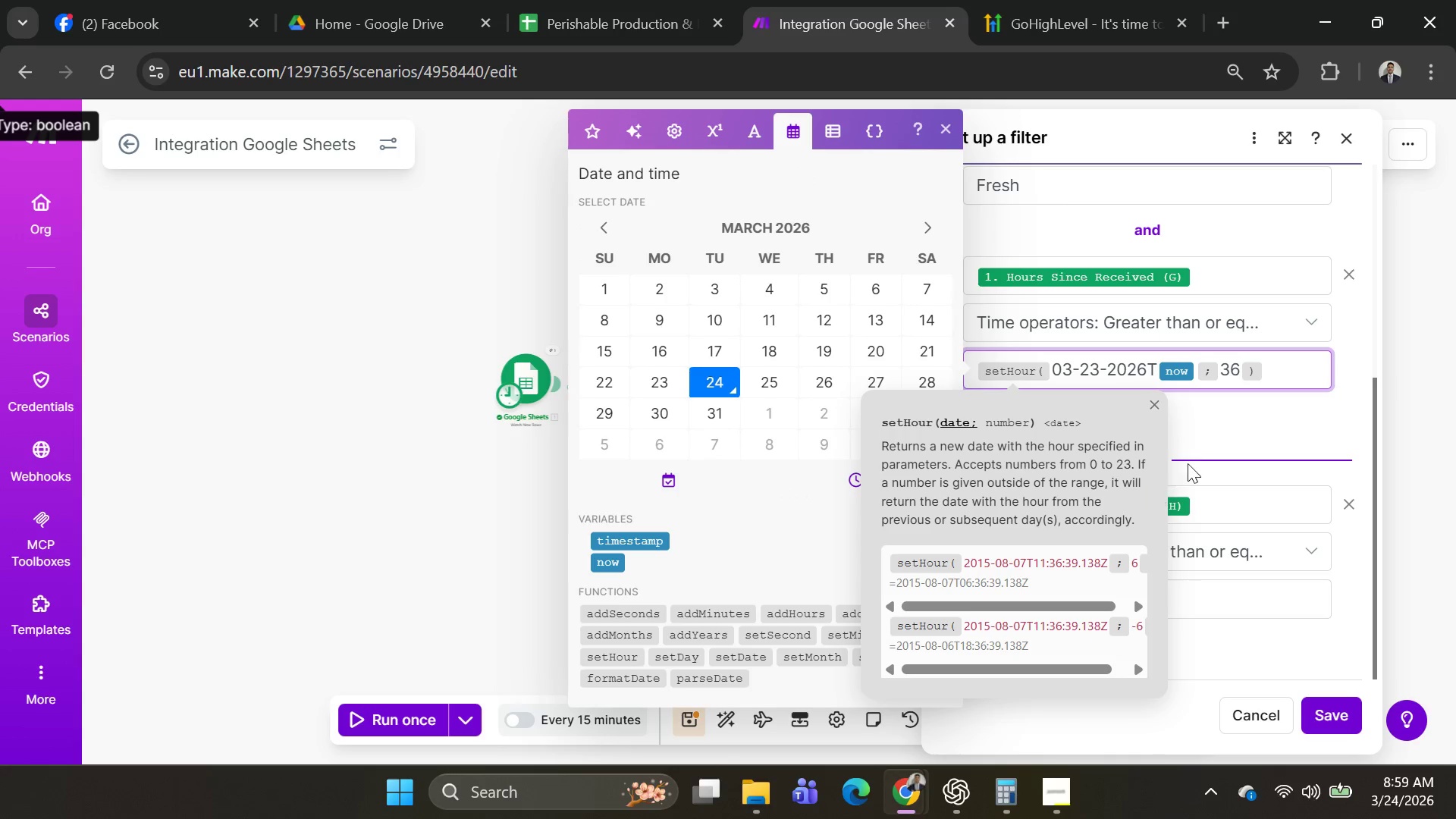 
left_click([1230, 422])
 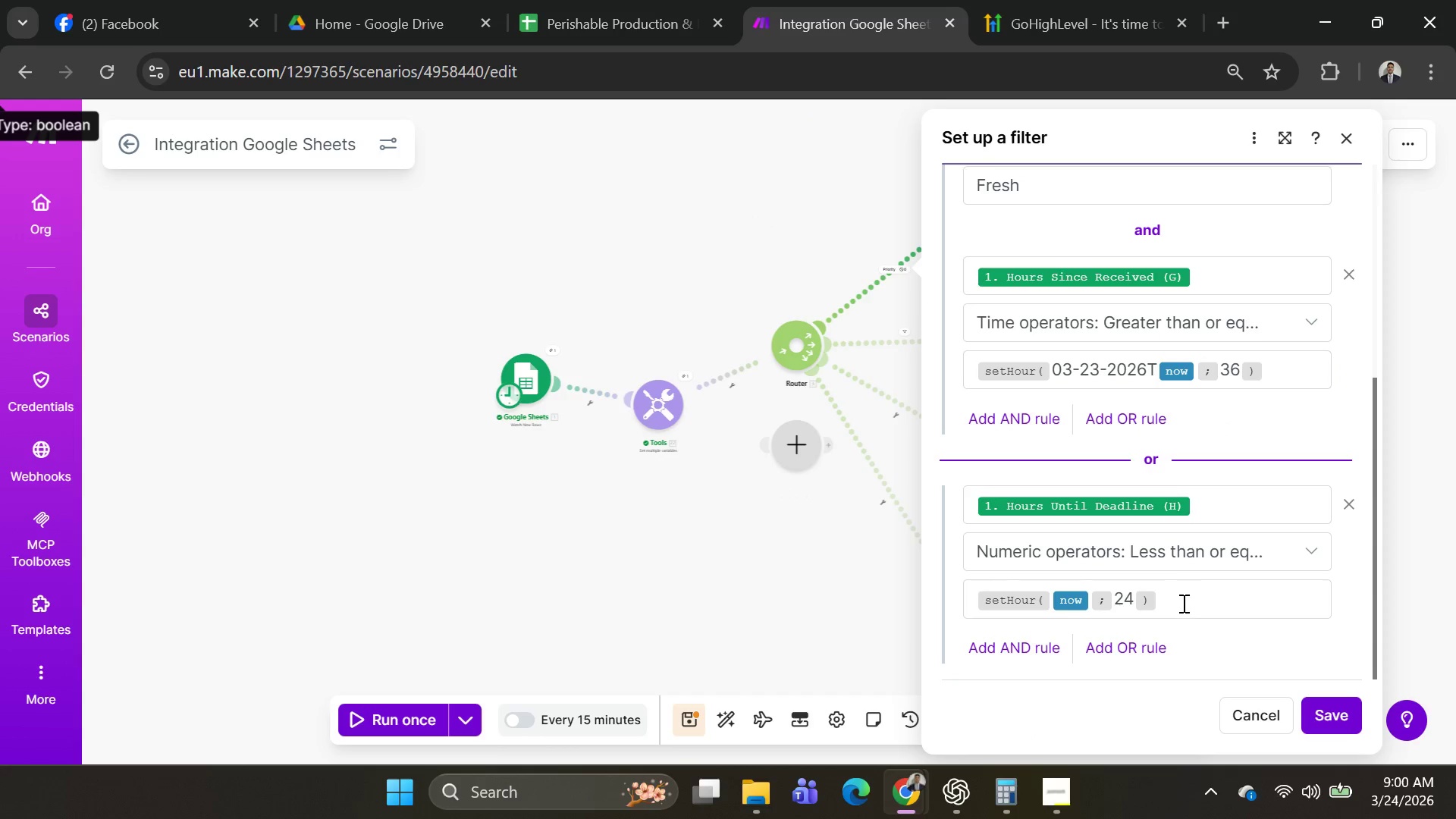 
wait(11.05)
 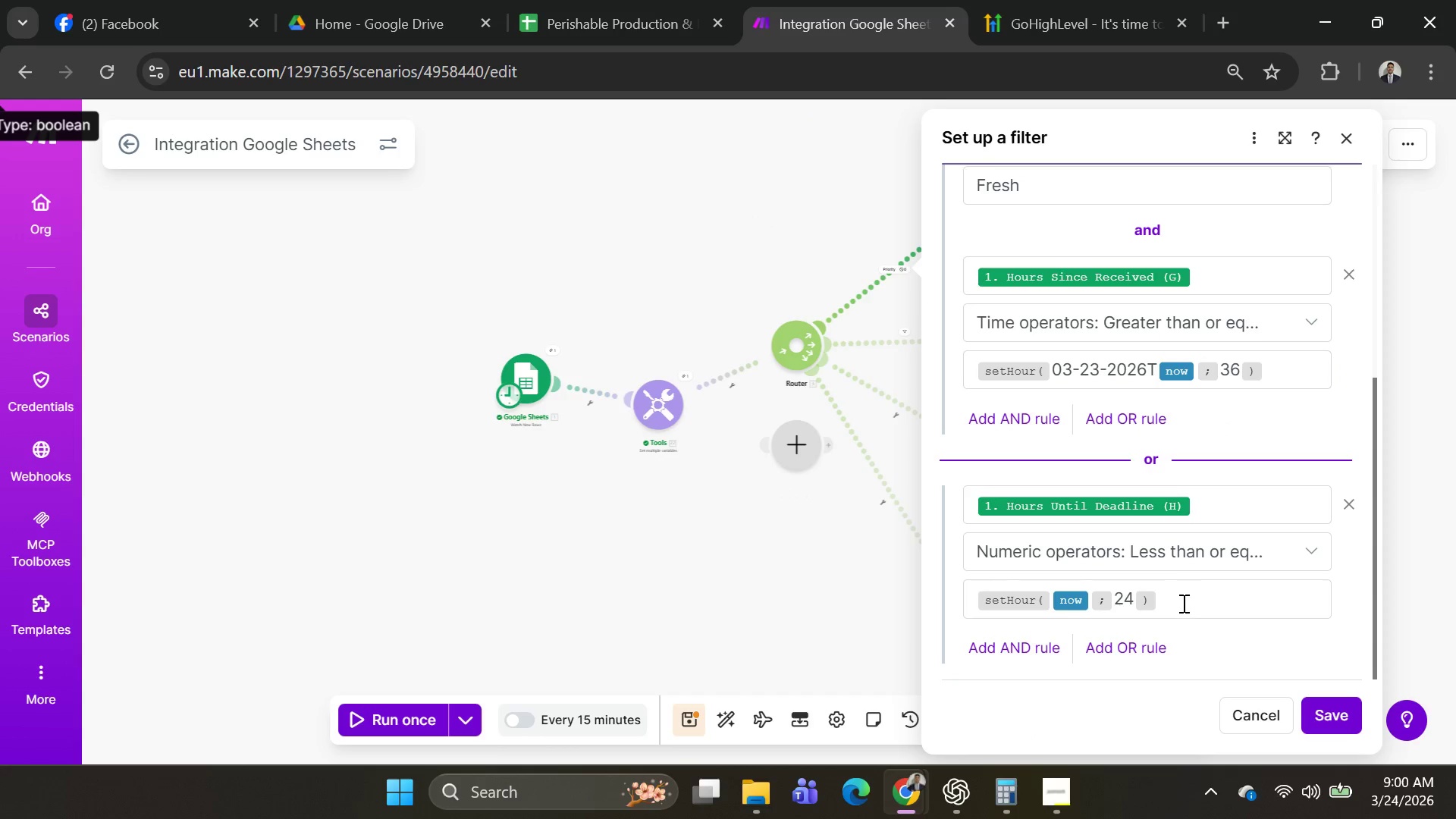 
left_click([1062, 601])
 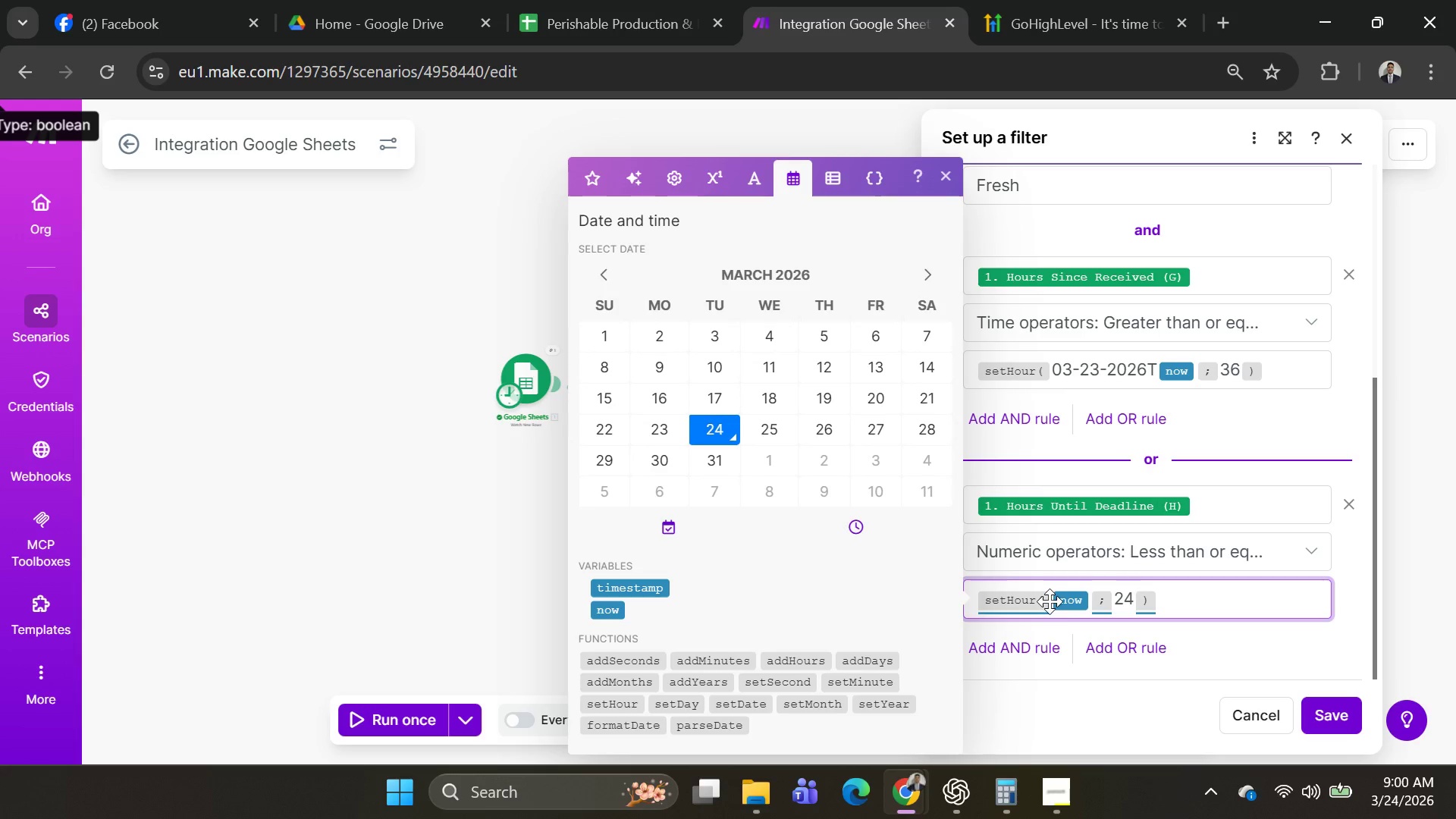 
double_click([1056, 598])
 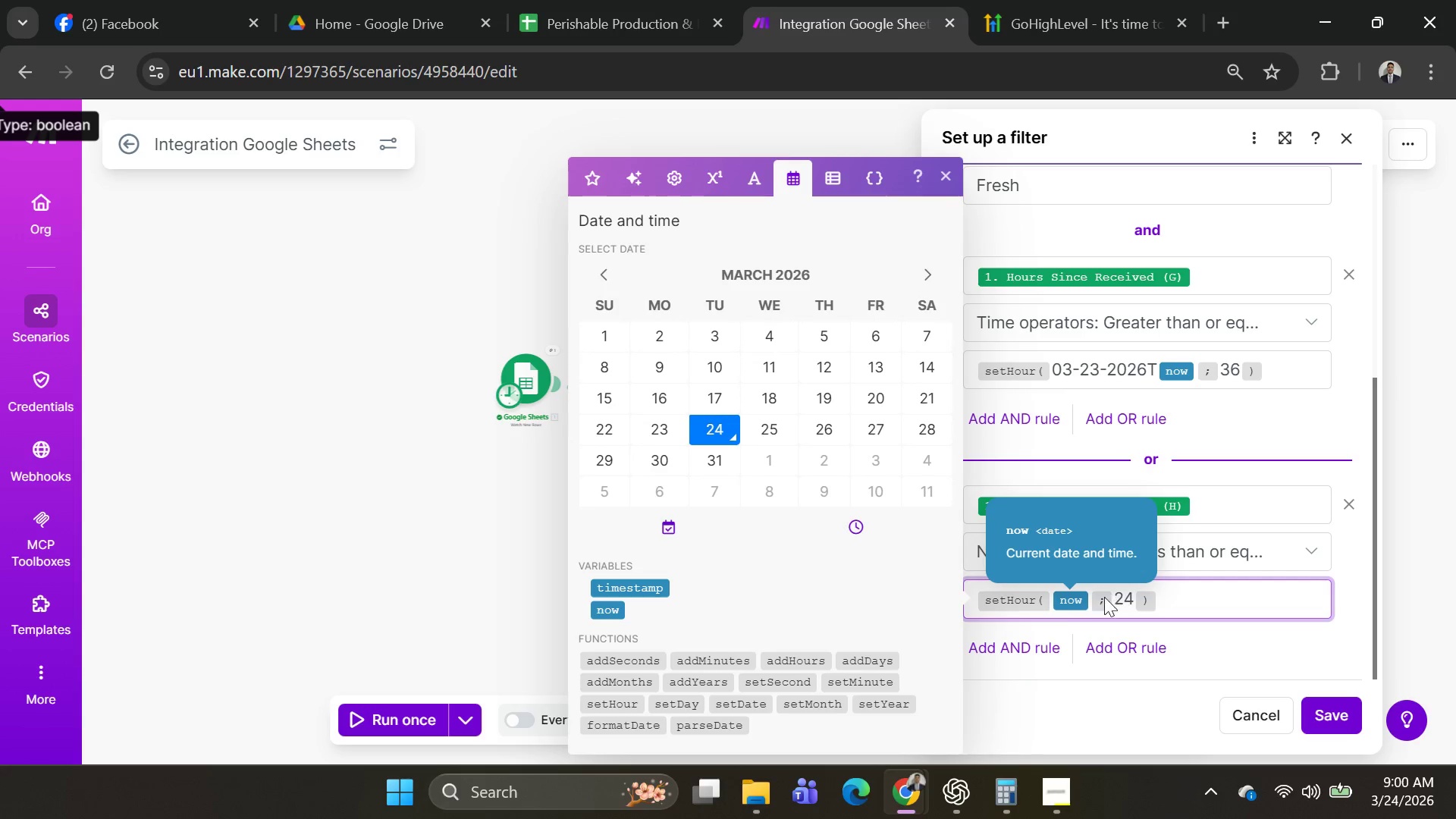 
left_click([1072, 605])
 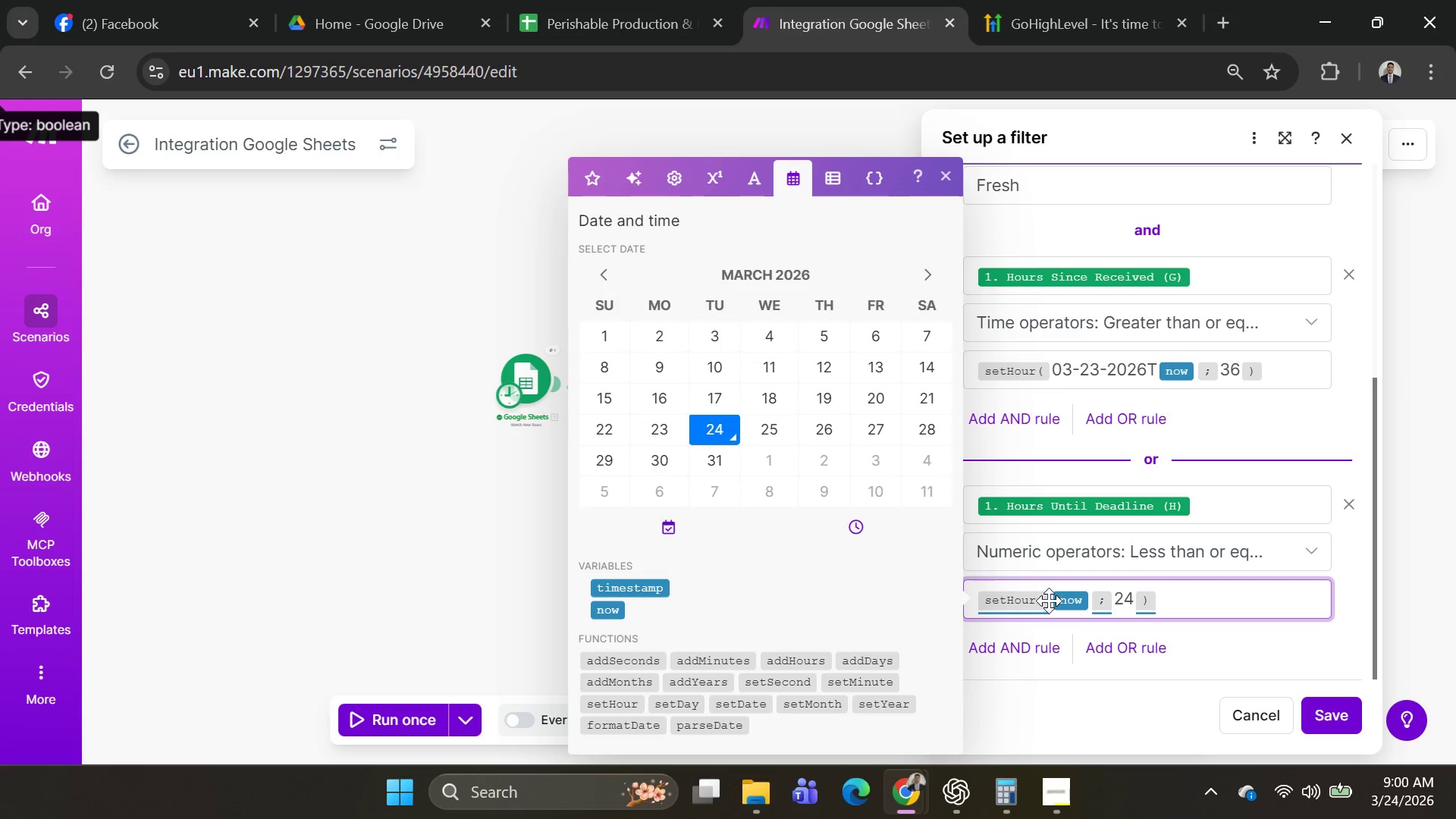 
left_click([1049, 598])
 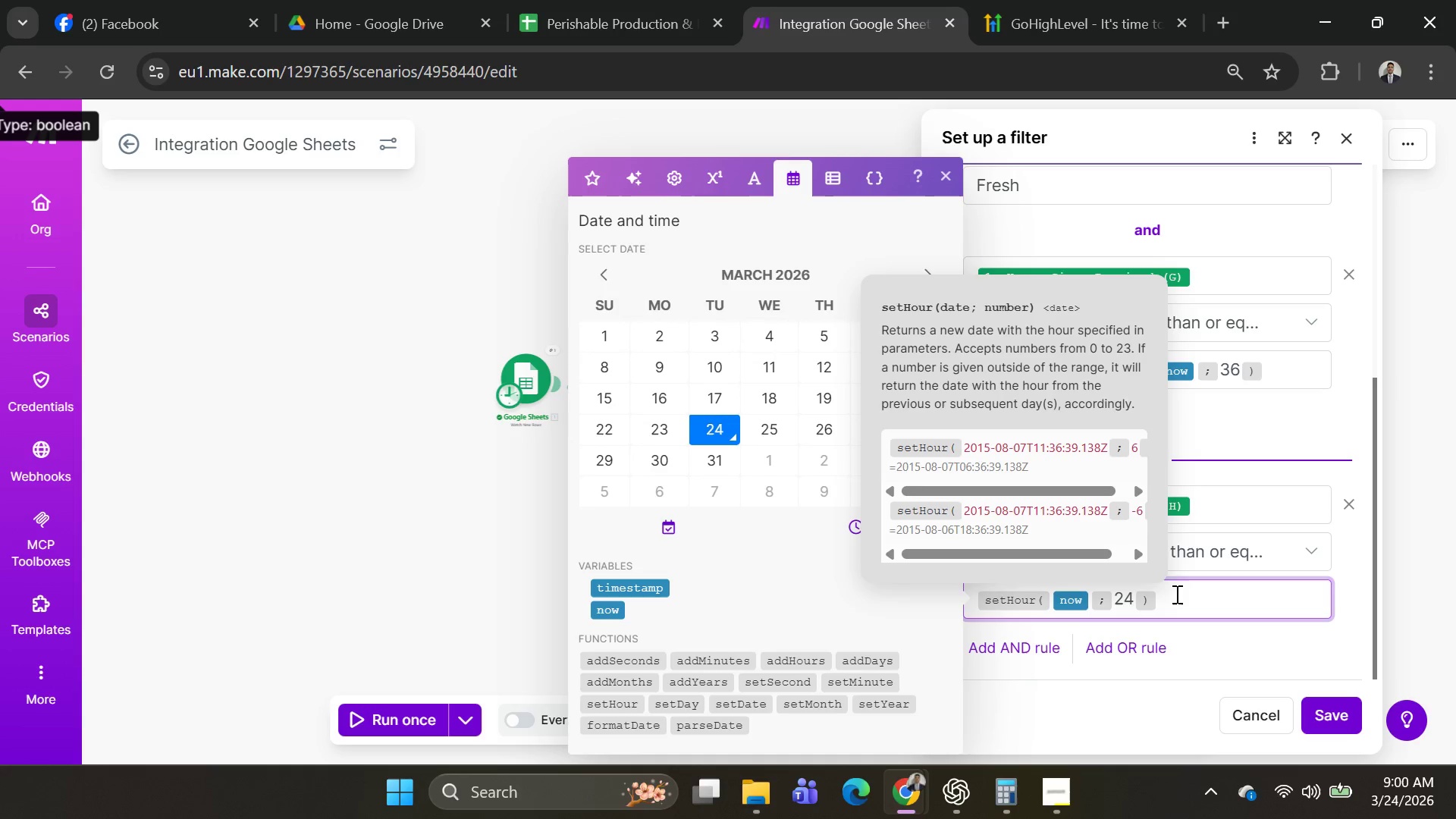 
left_click([1189, 600])
 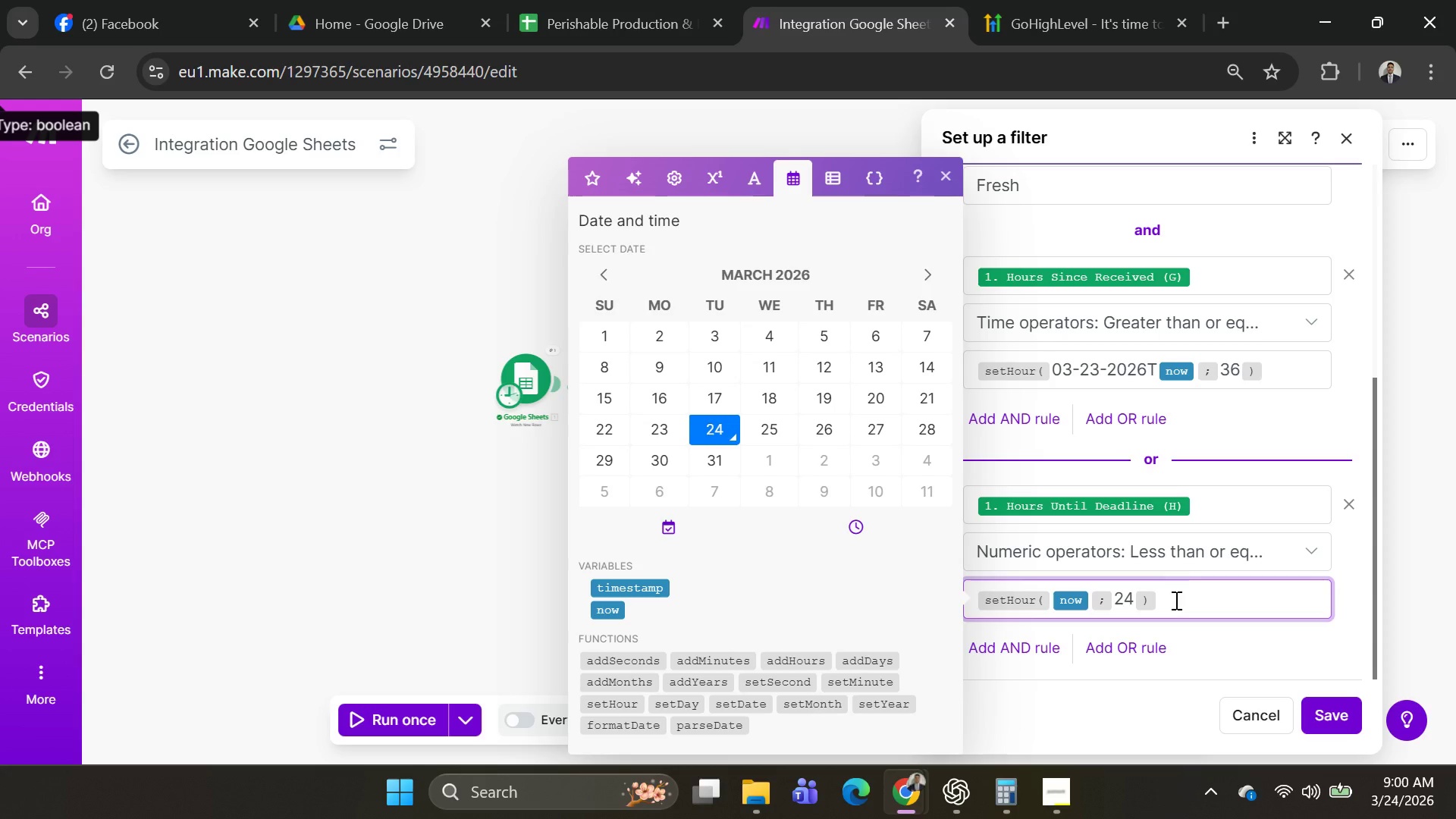 
key(ArrowLeft)
 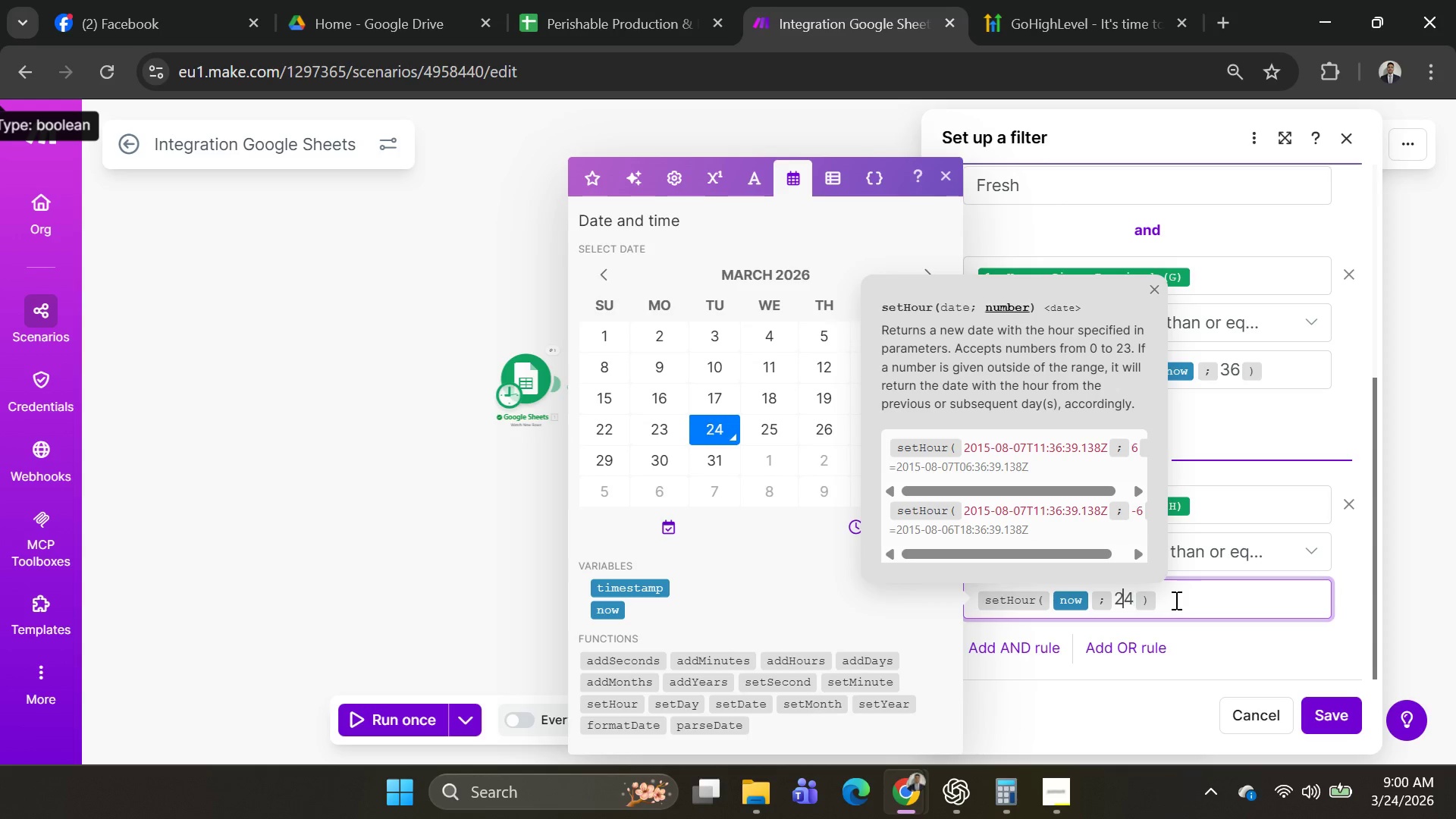 
key(ArrowLeft)
 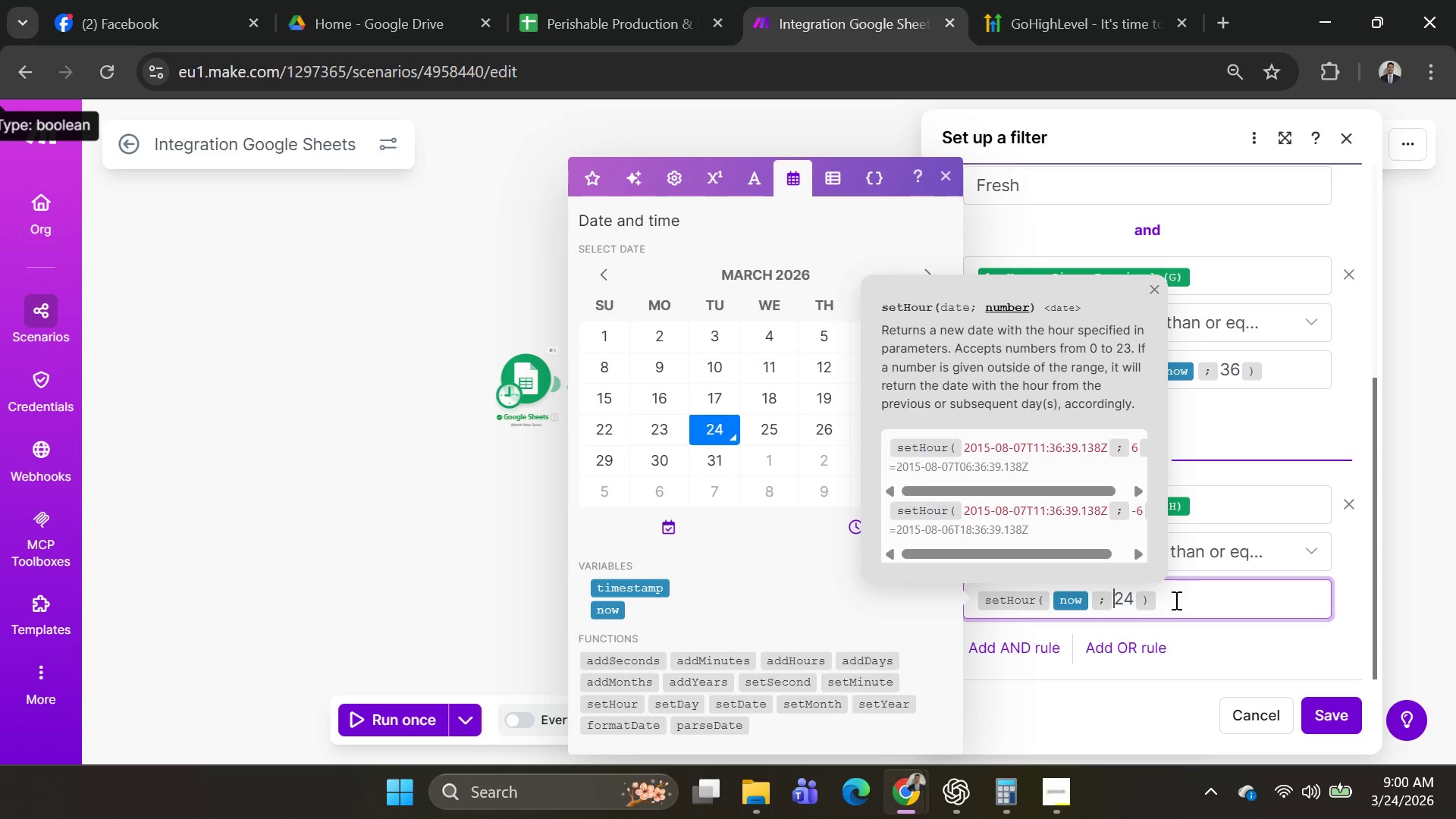 
key(ArrowLeft)
 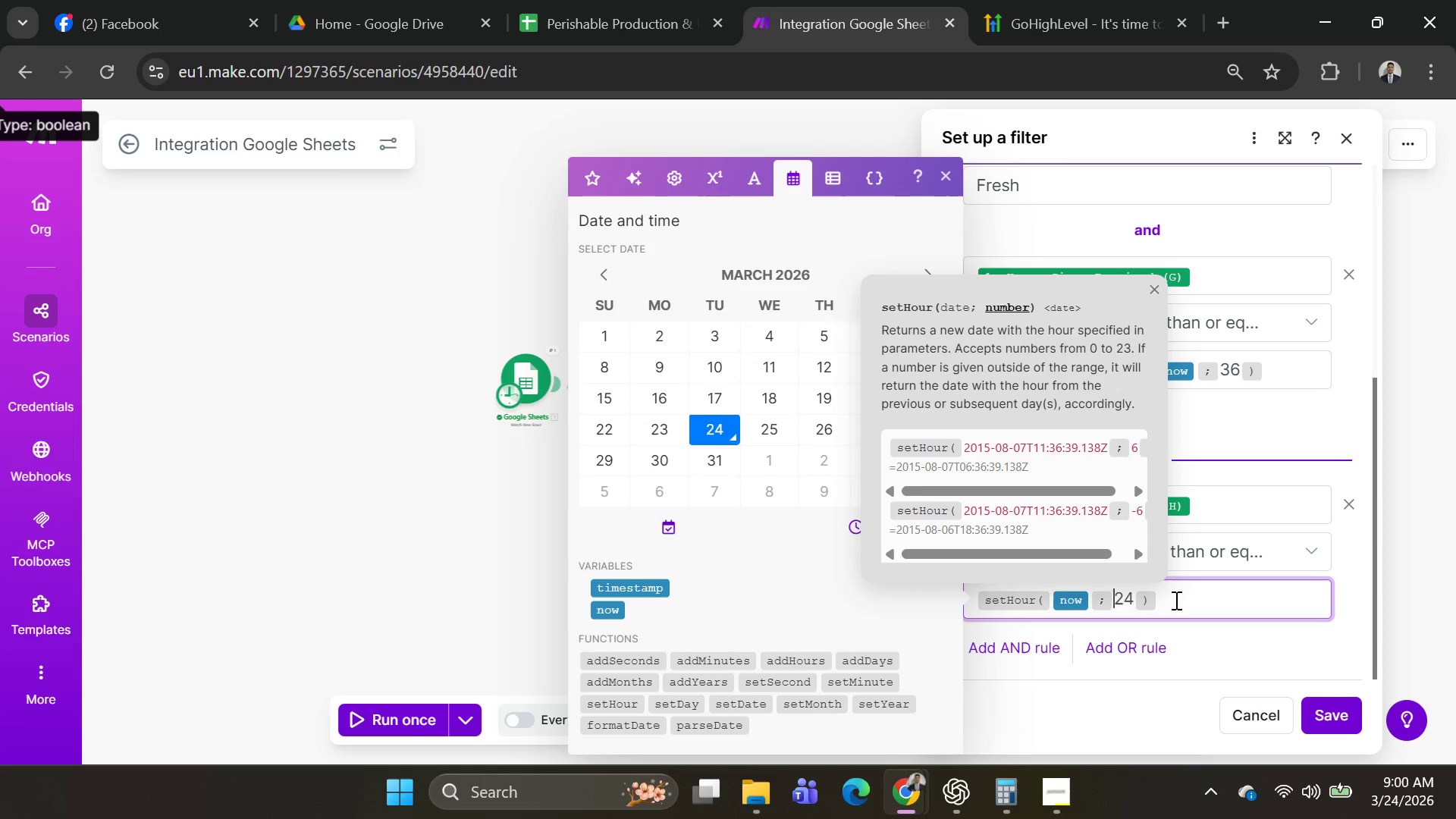 
key(ArrowLeft)
 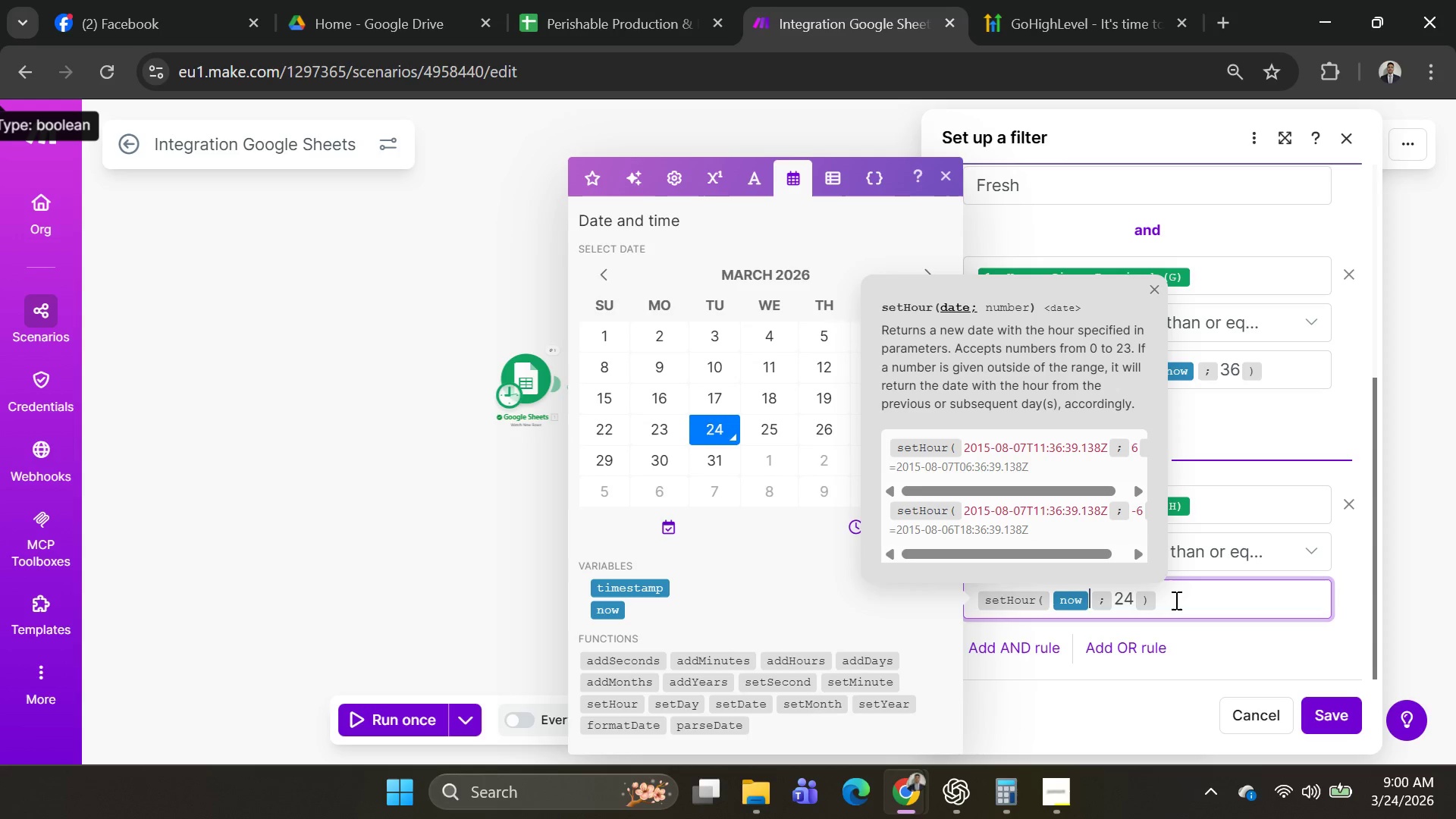 
key(ArrowLeft)
 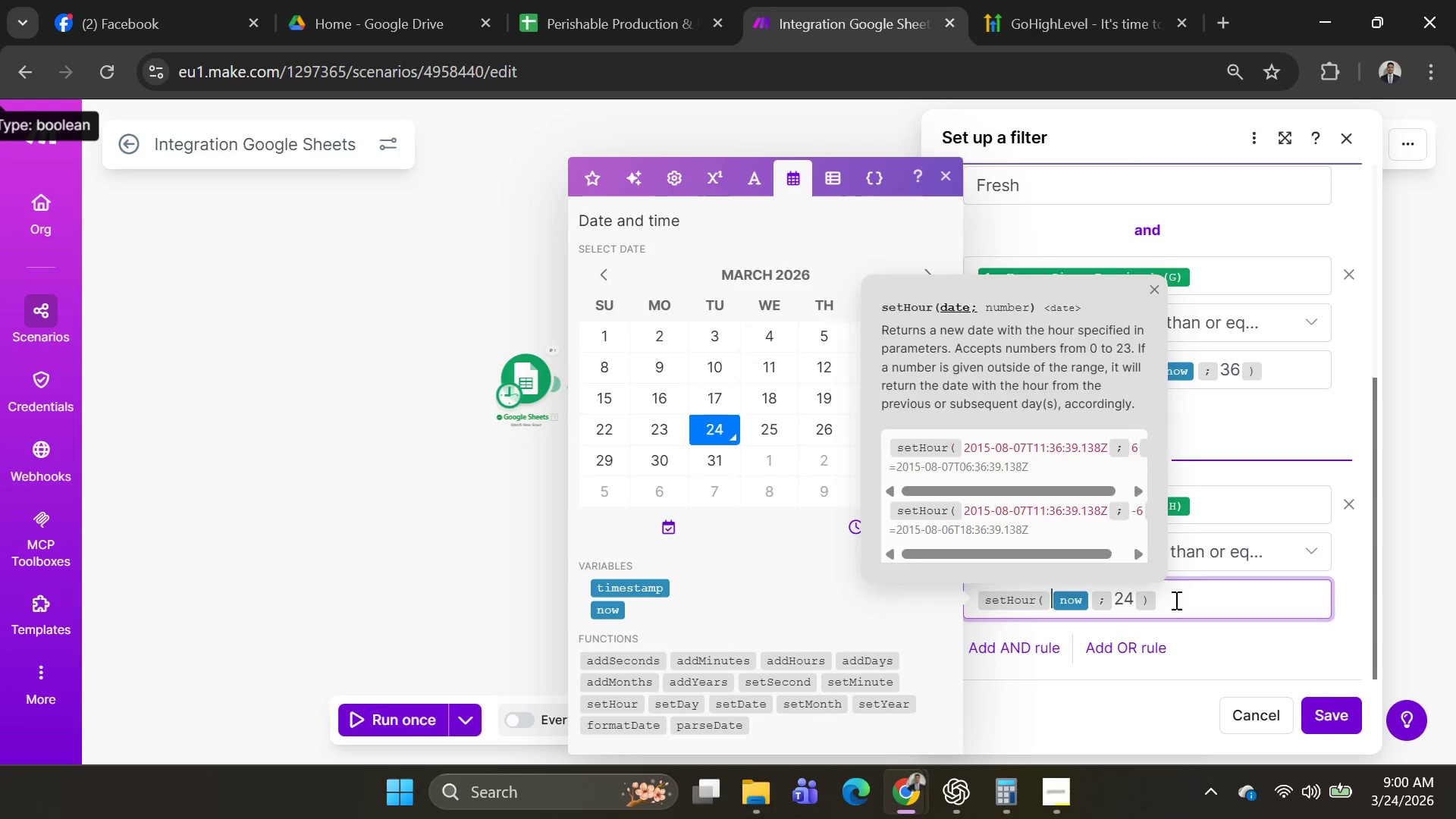 
key(ArrowLeft)
 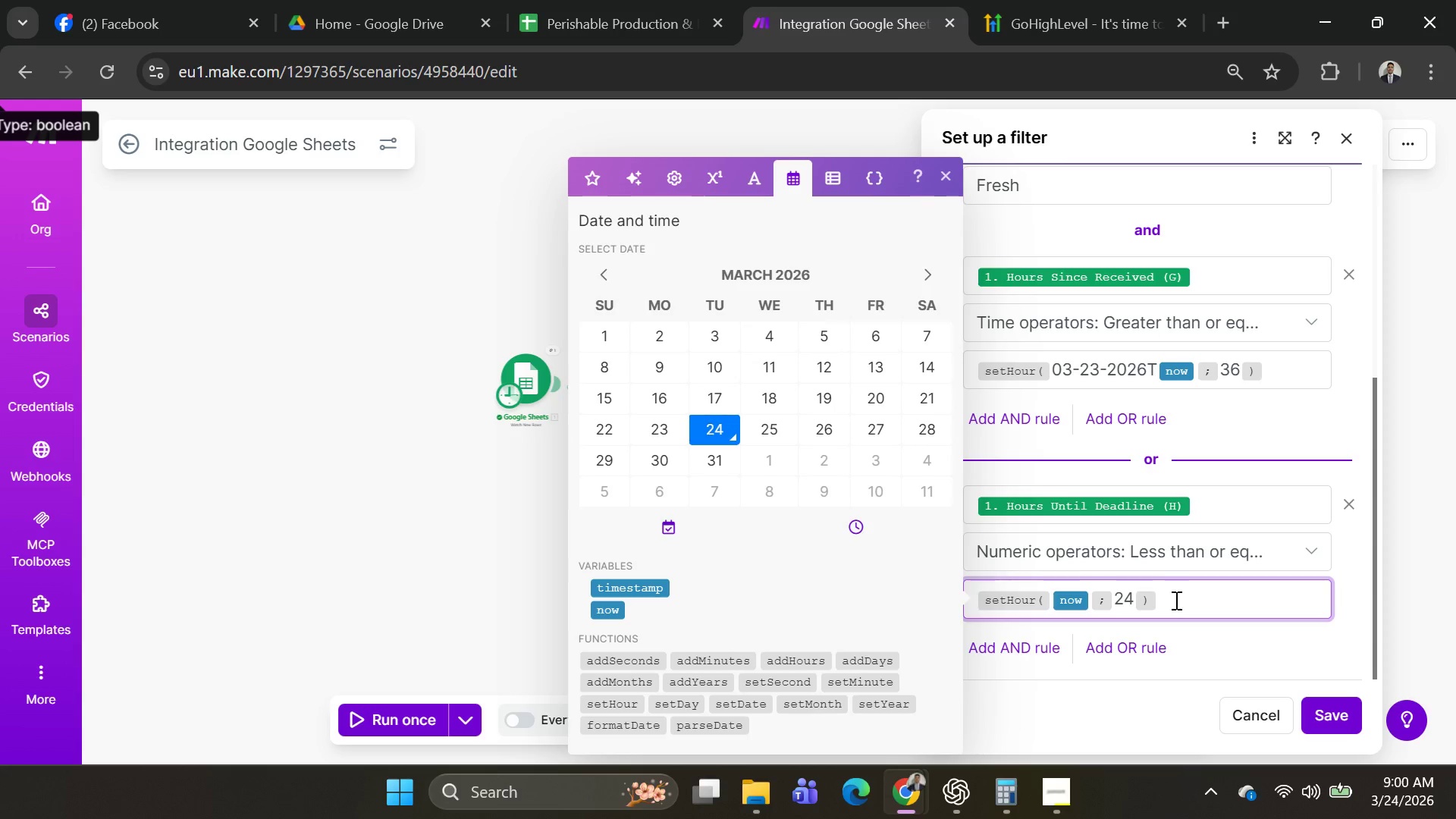 
key(ArrowRight)
 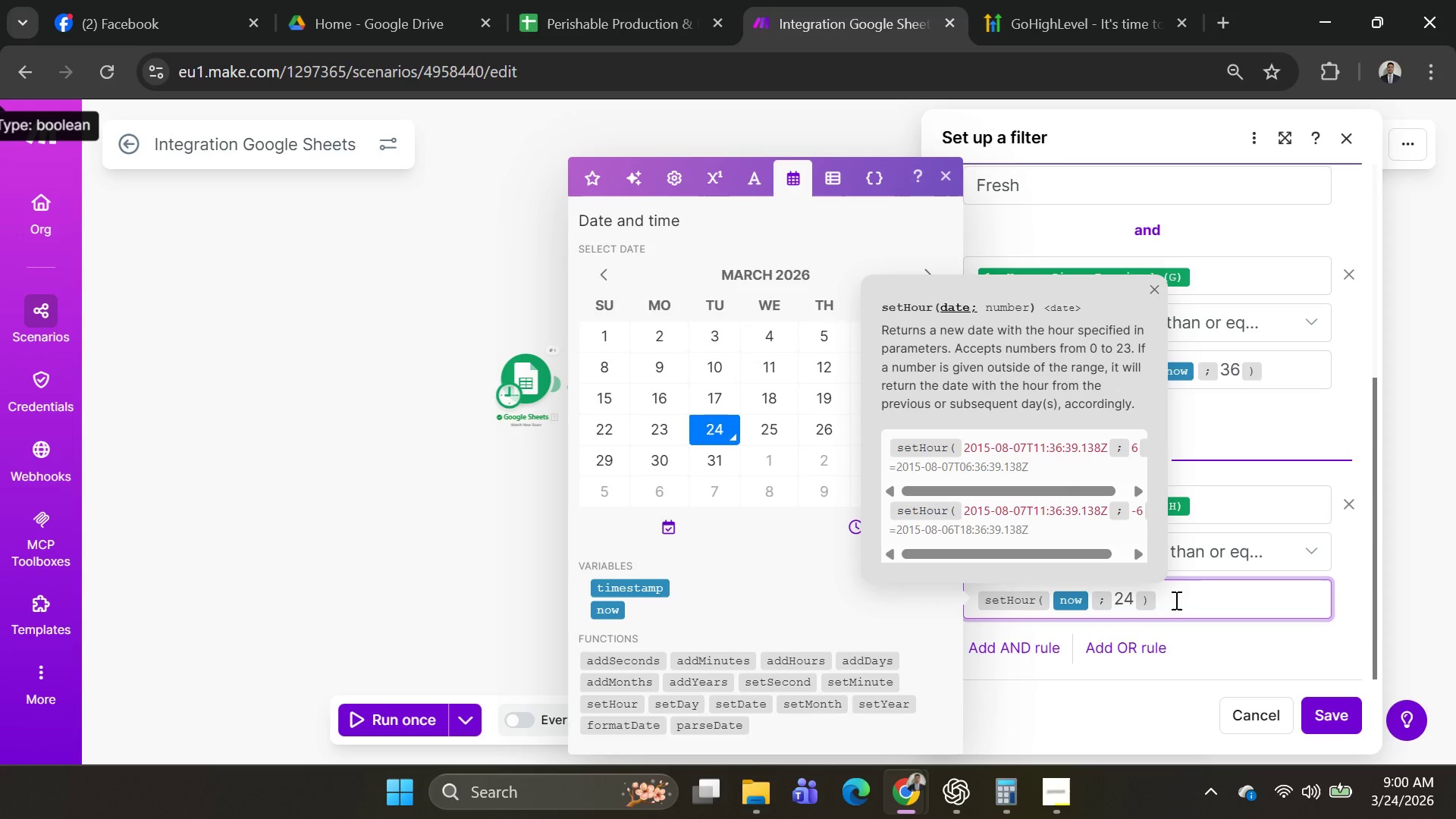 
type(203)
key(Backspace)
type(2)
key(Backspace)
key(Backspace)
key(Backspace)
type(03-2)
key(Backspace)
 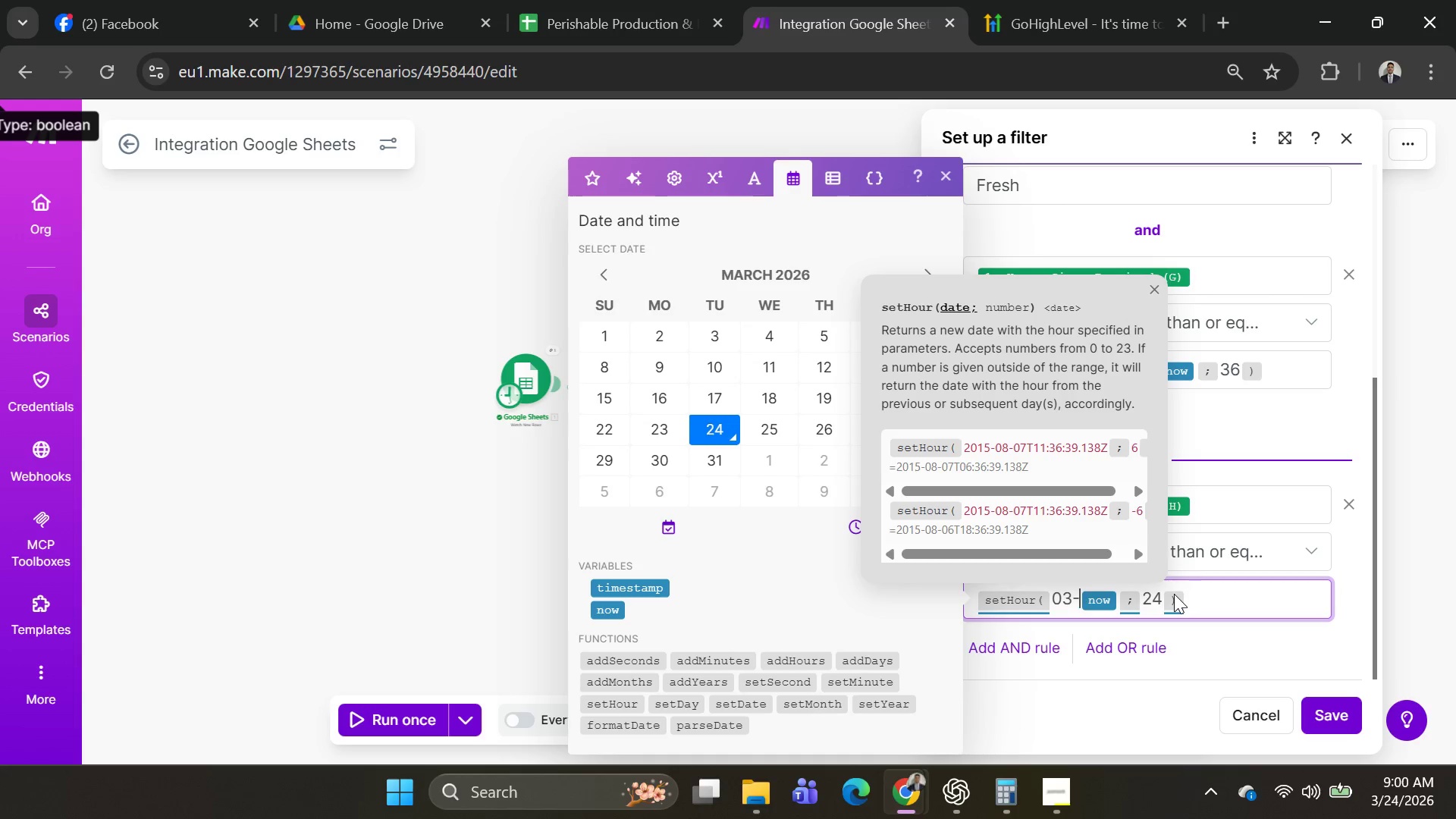 
type(24-)
 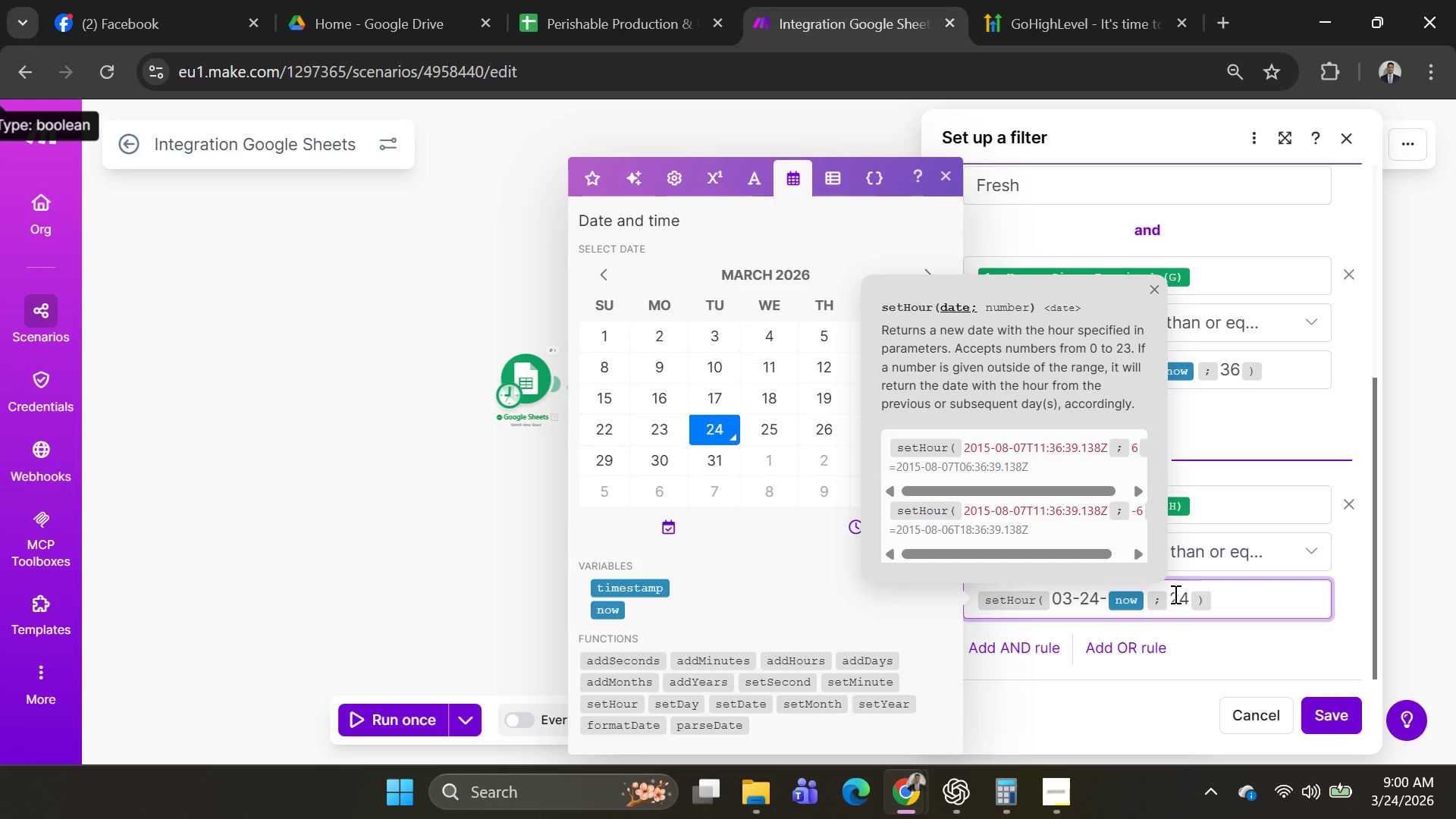 
type(2036)
 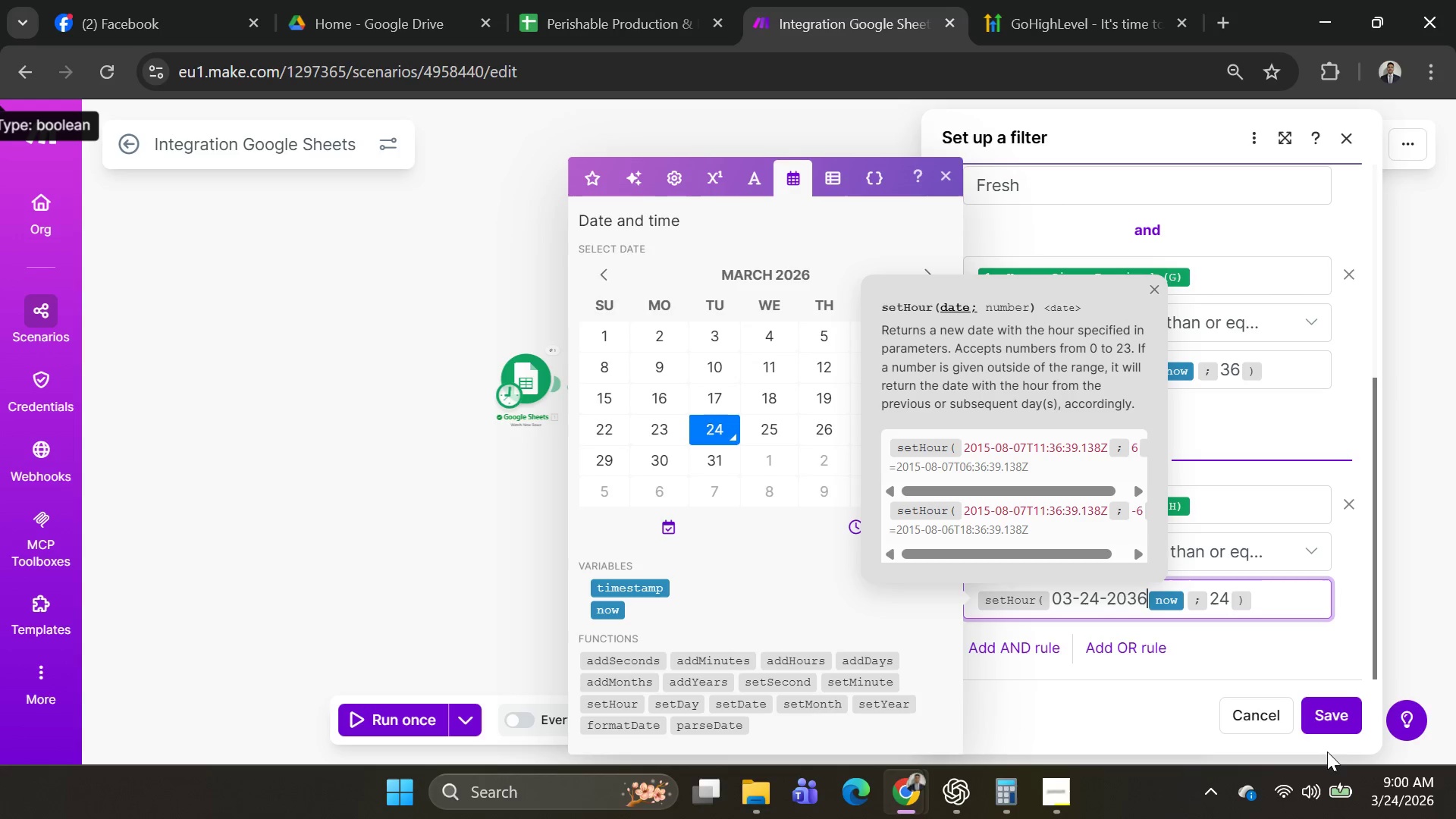 
left_click([1340, 706])
 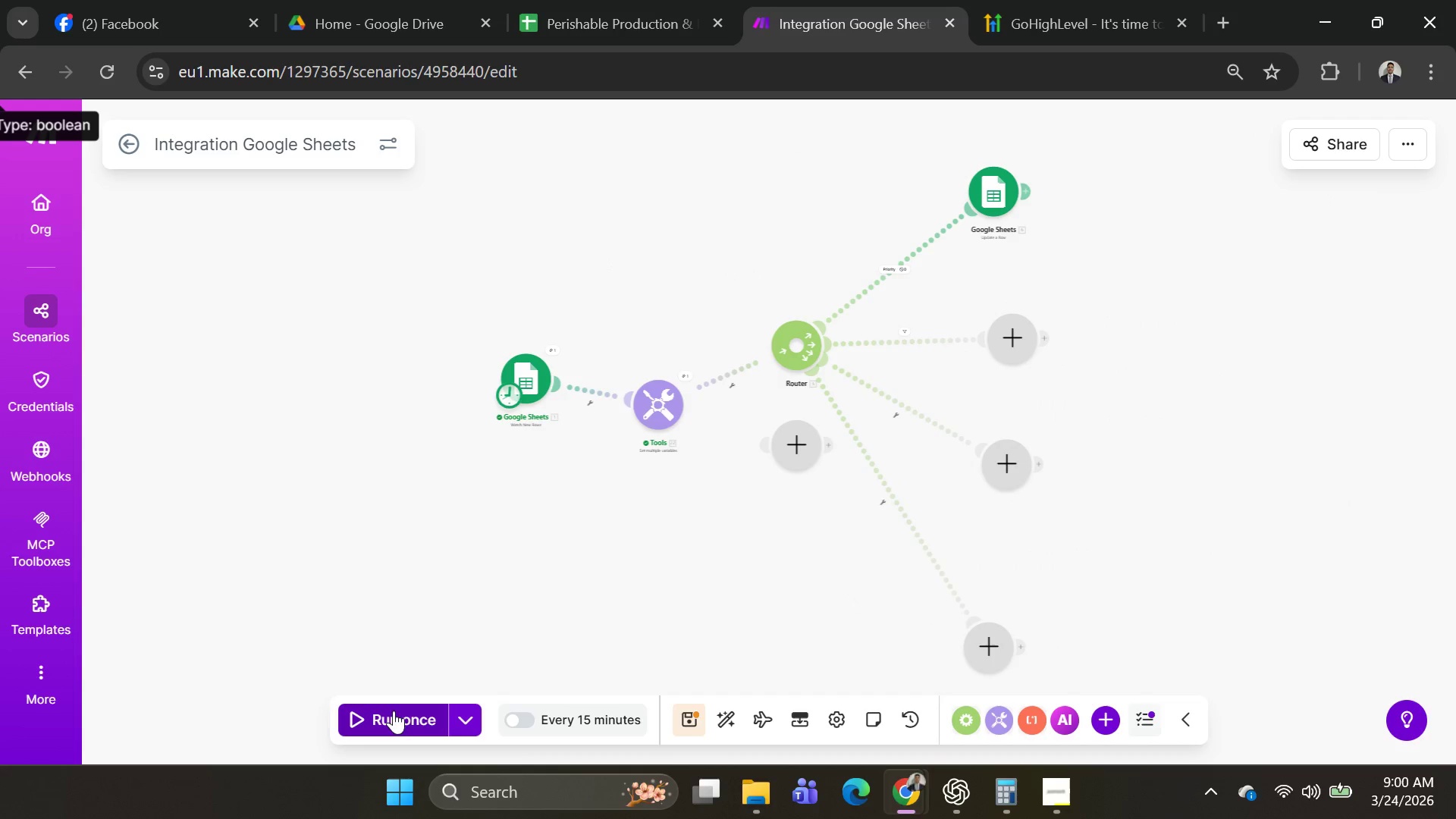 
left_click([452, 716])
 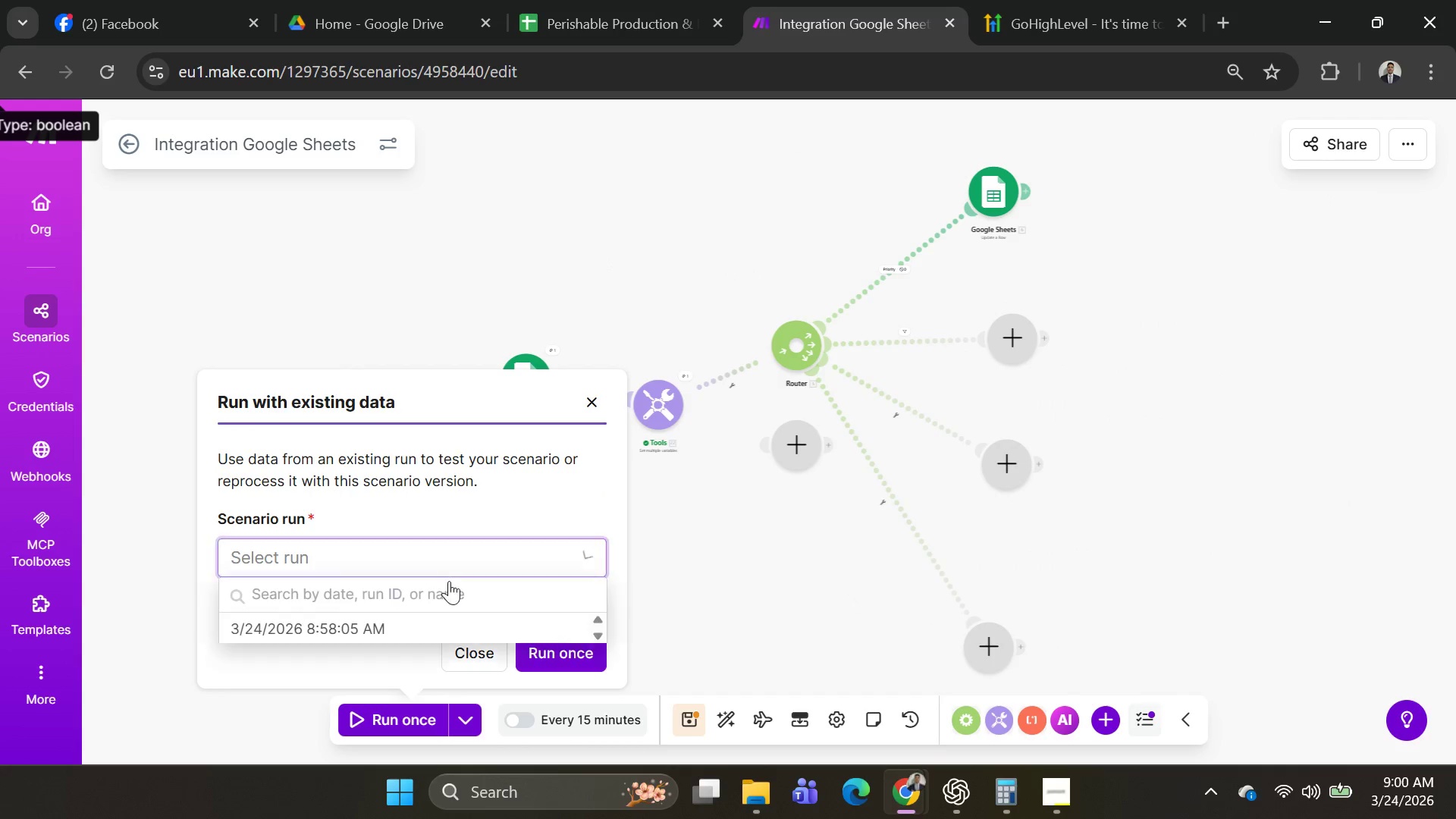 
double_click([434, 626])
 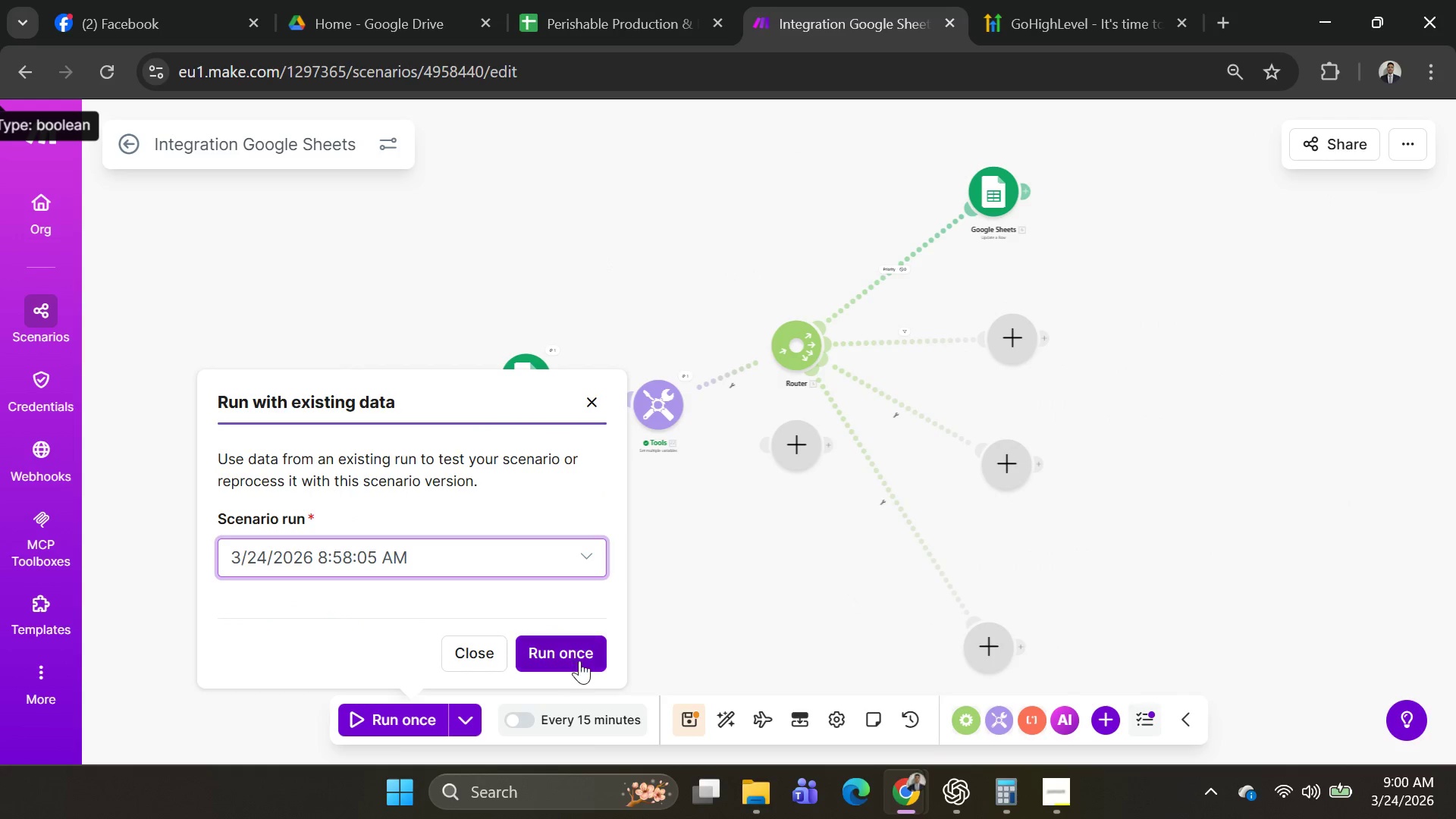 
left_click([579, 661])
 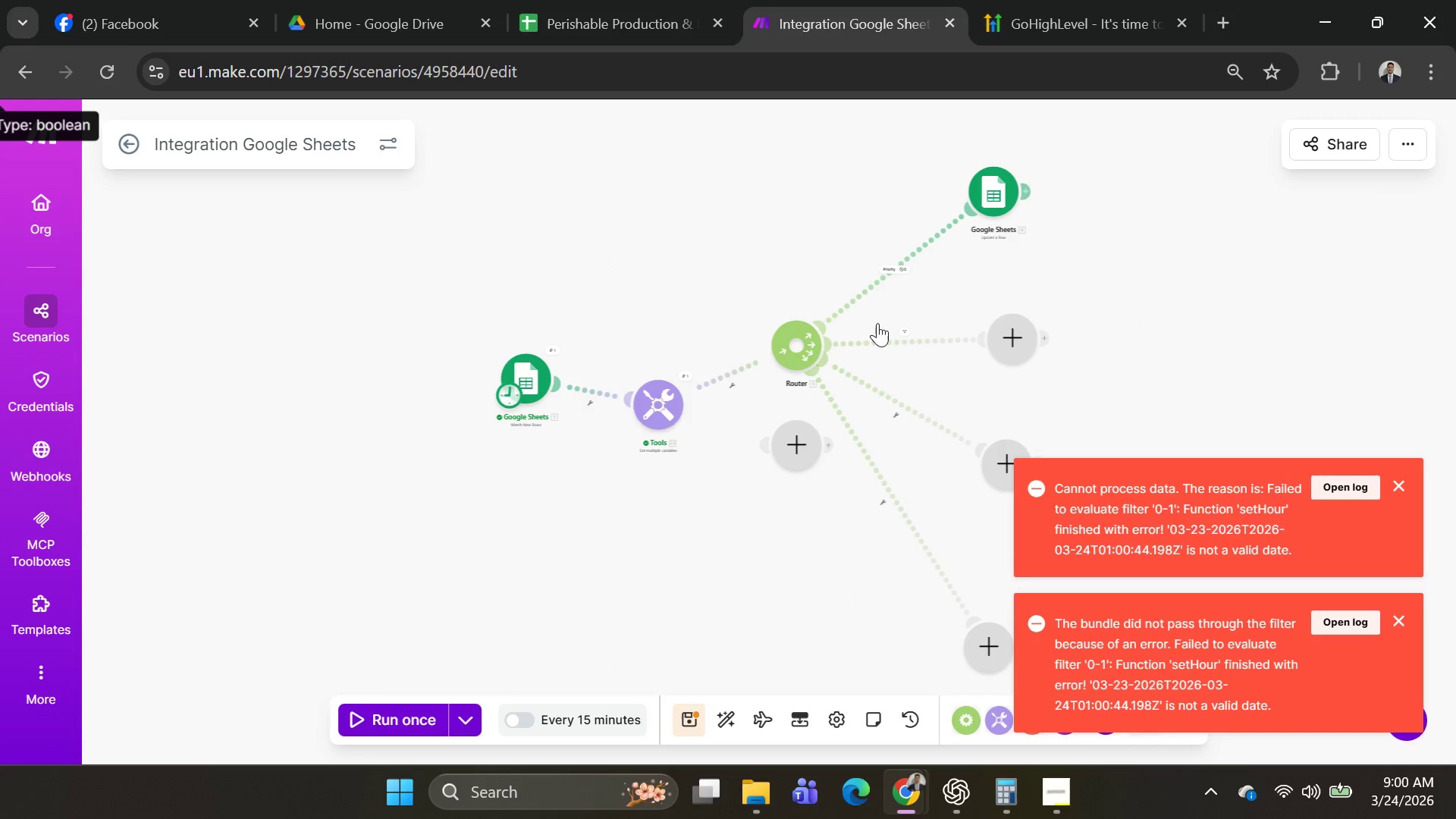 
left_click([885, 280])
 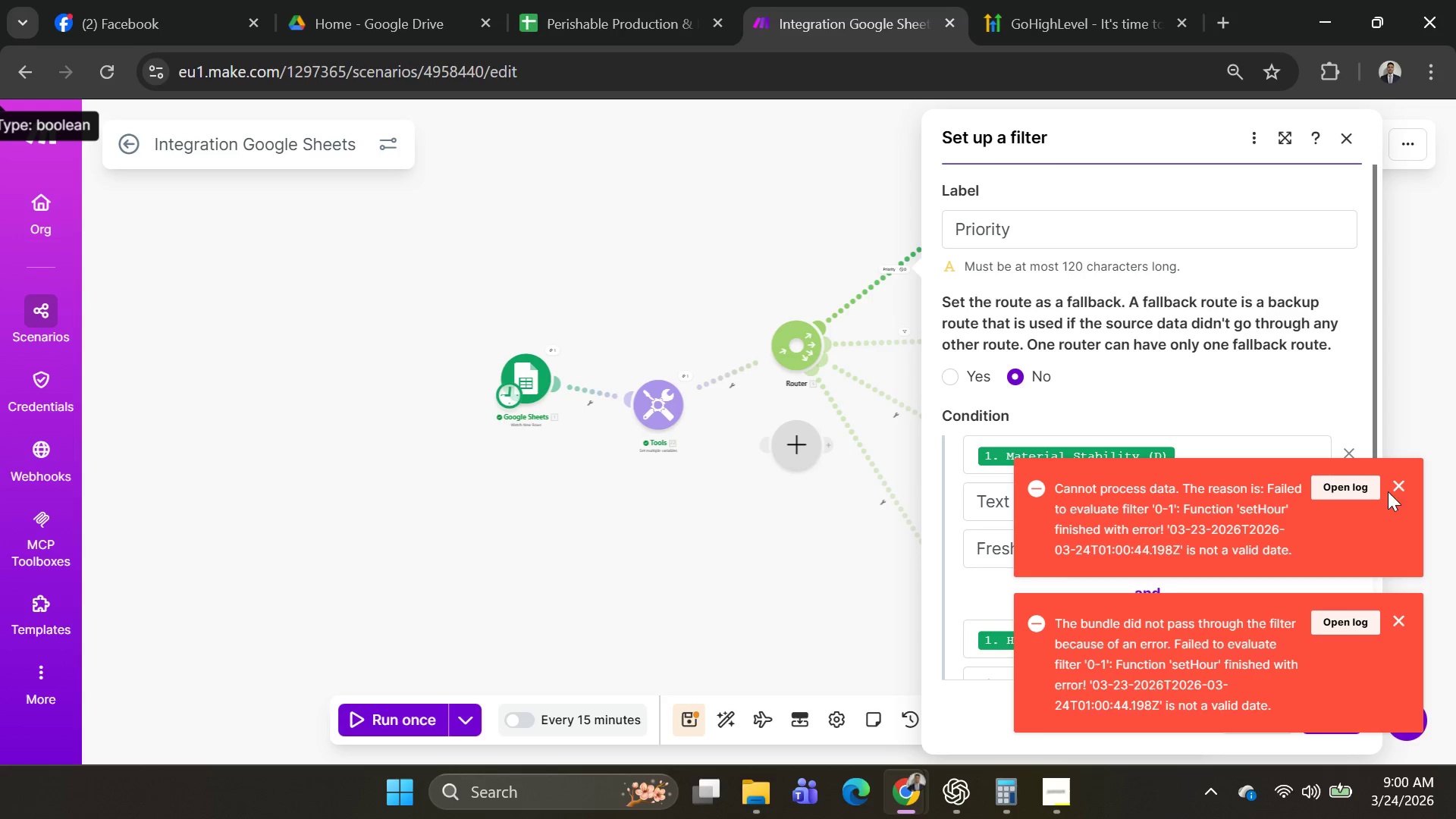 
left_click([1392, 487])
 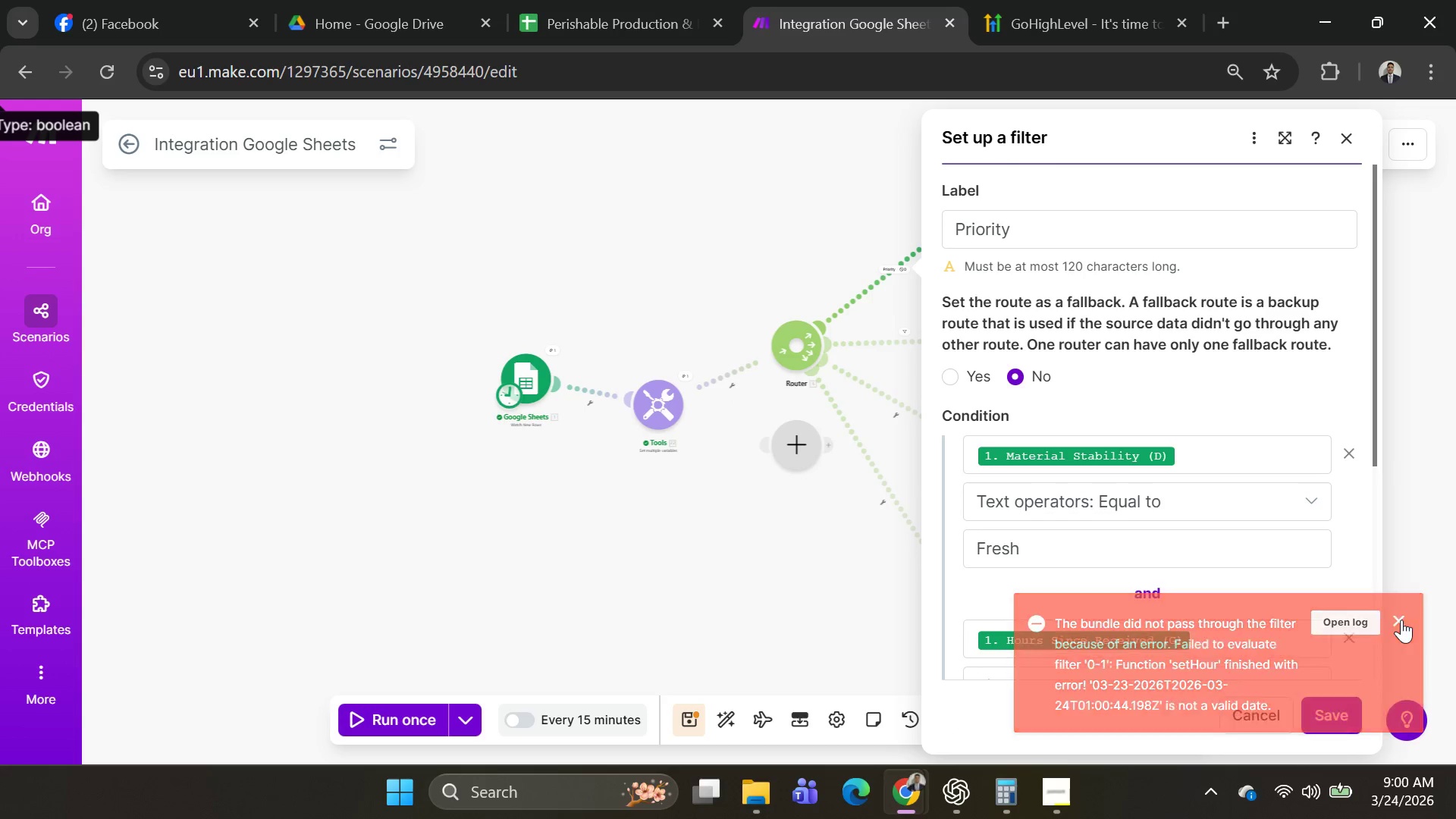 
scroll: coordinate [1295, 602], scroll_direction: down, amount: 2.0
 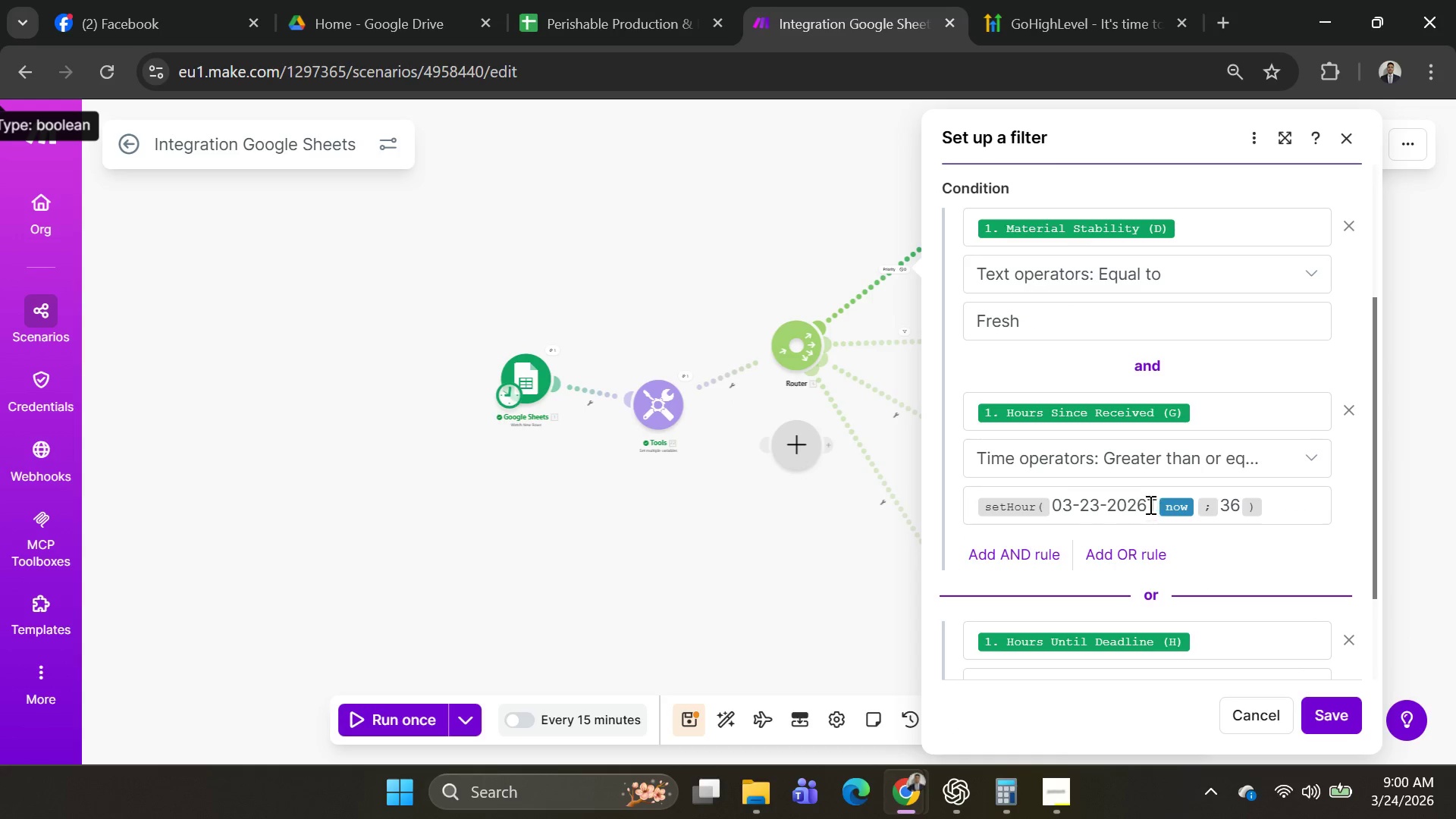 
left_click([1146, 503])
 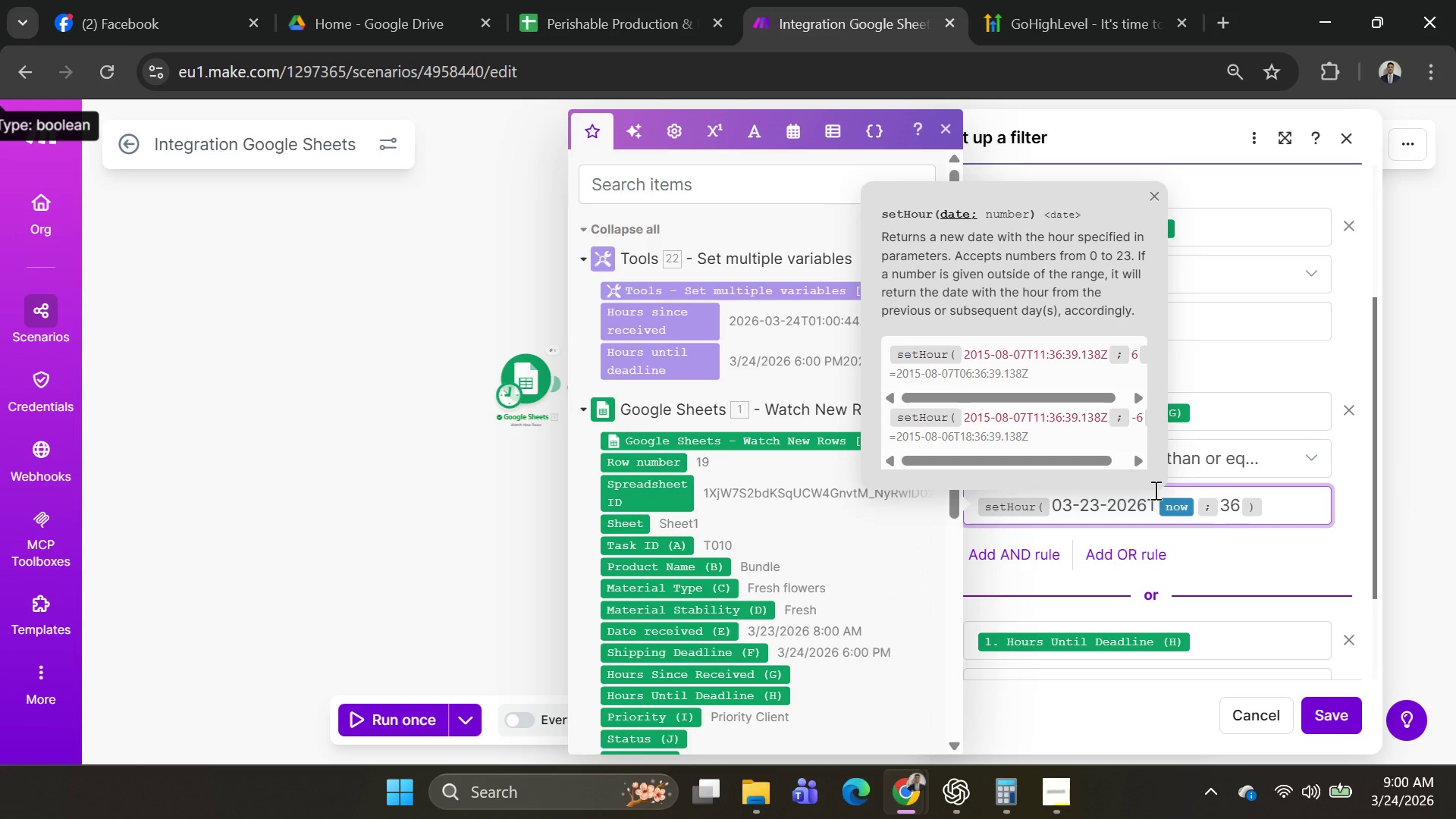 
key(Backslash)
 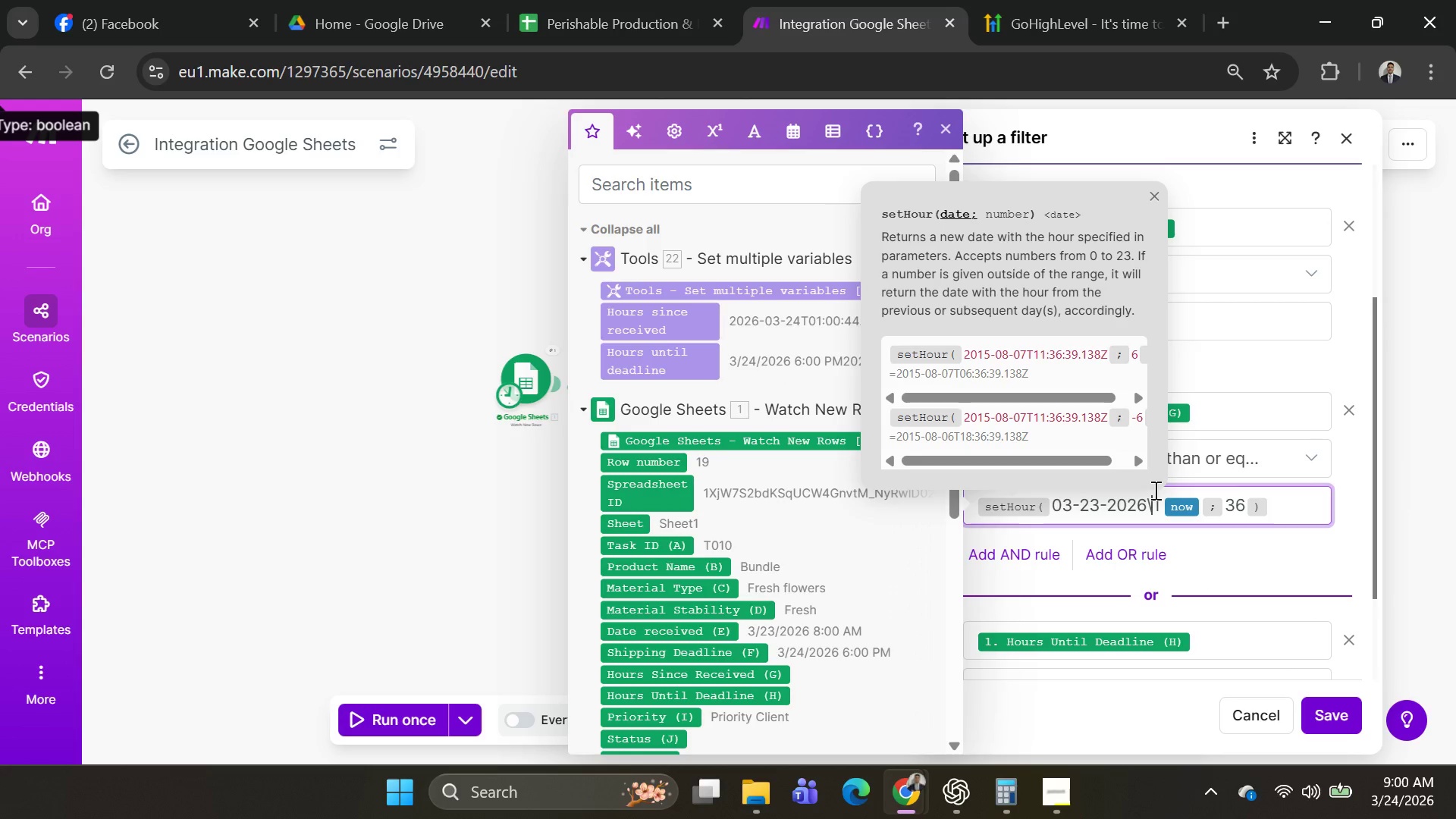 
key(Backslash)
 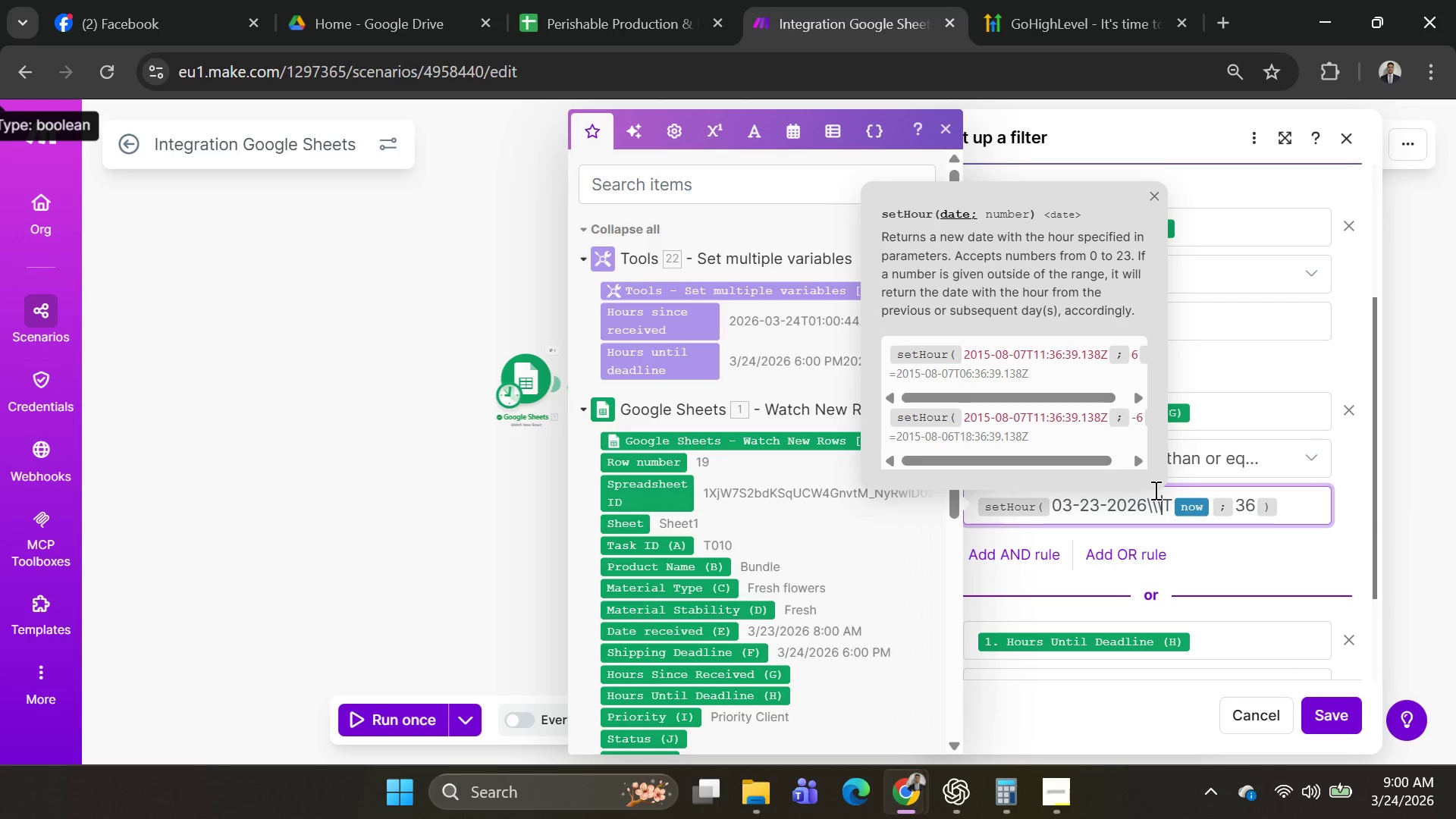 
key(Backslash)
 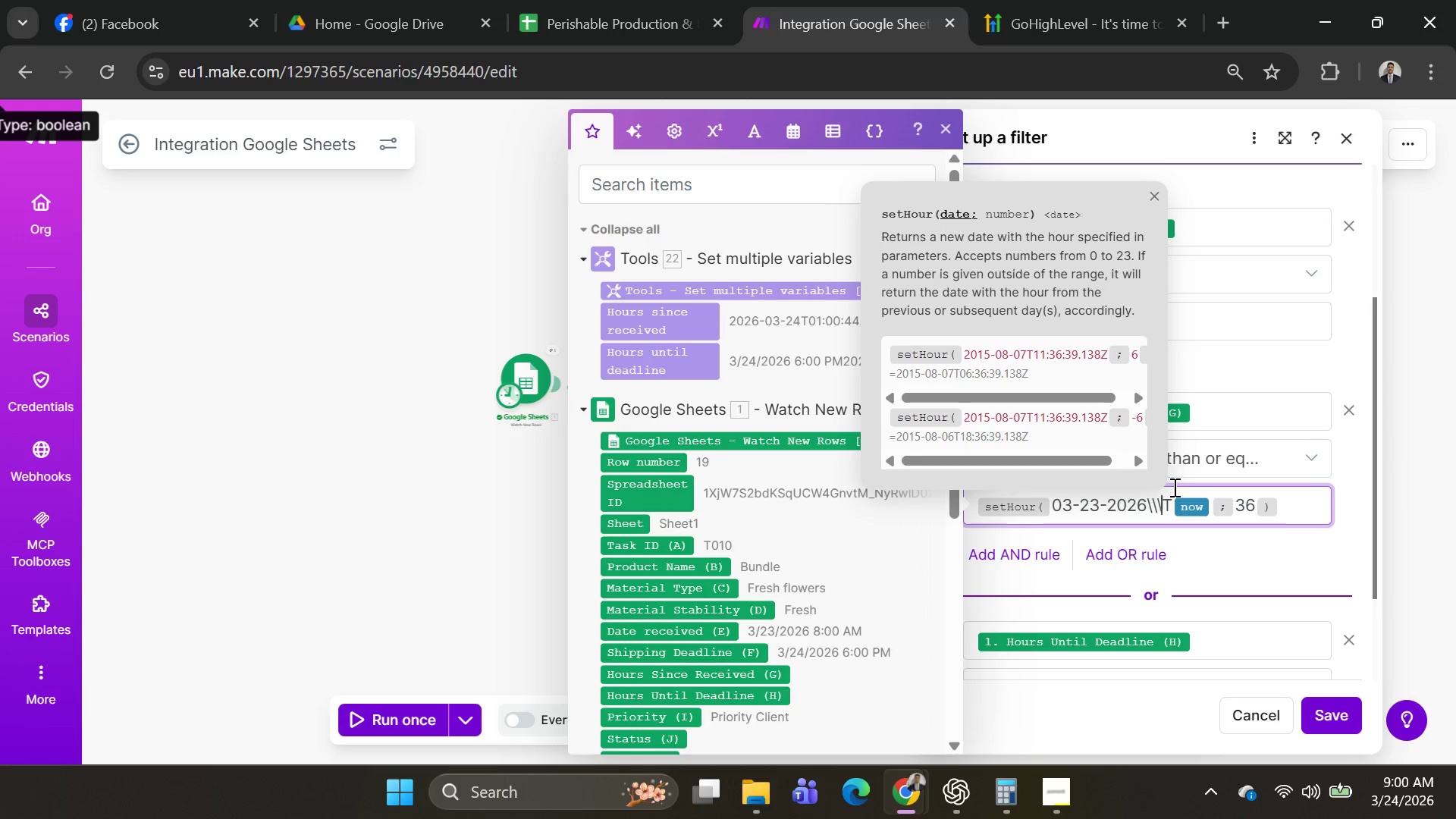 
hold_key(key=Backspace, duration=0.77)
 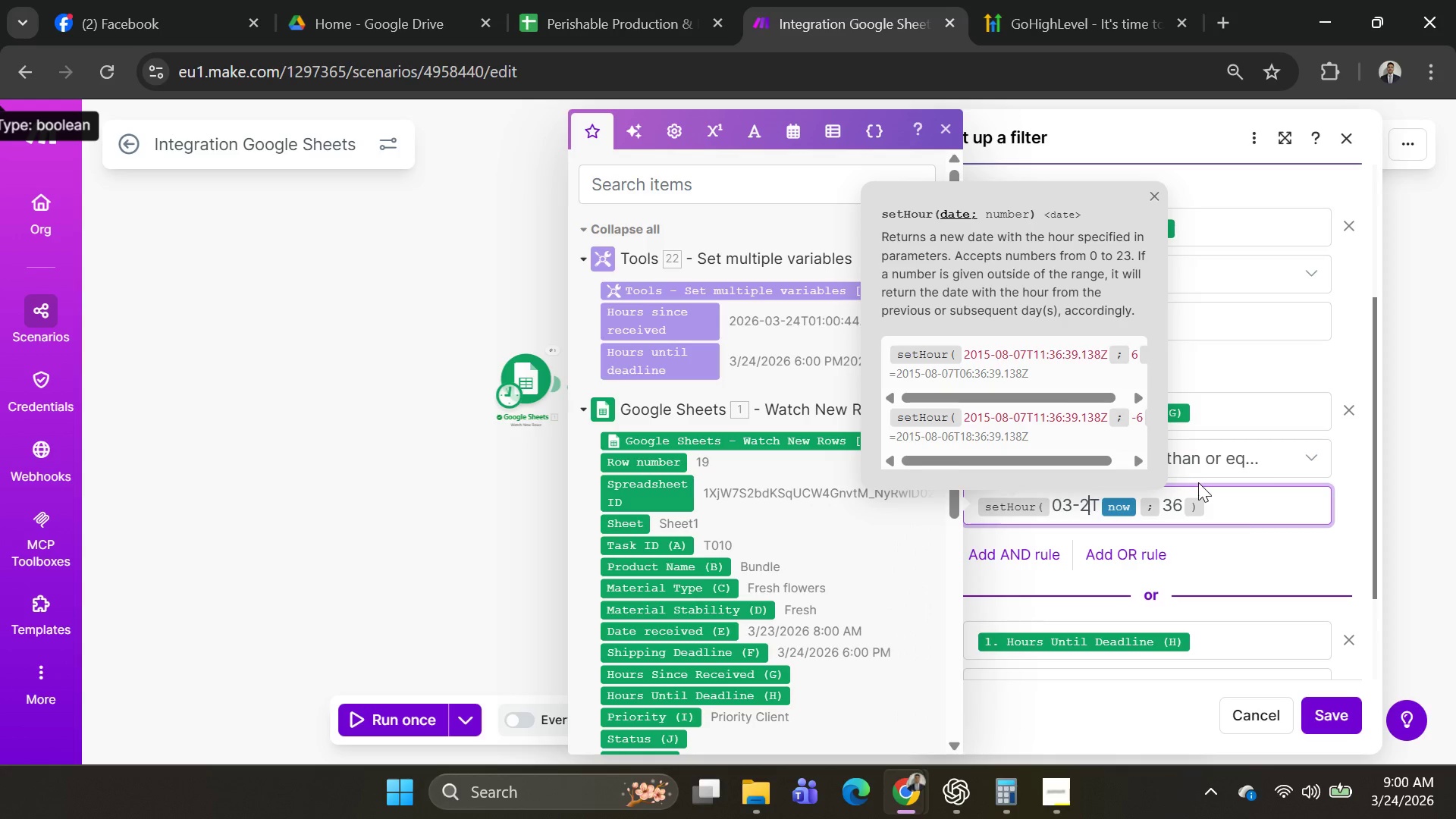 
key(Backspace)
key(Backspace)
key(Backspace)
key(Backspace)
type(2025-)
 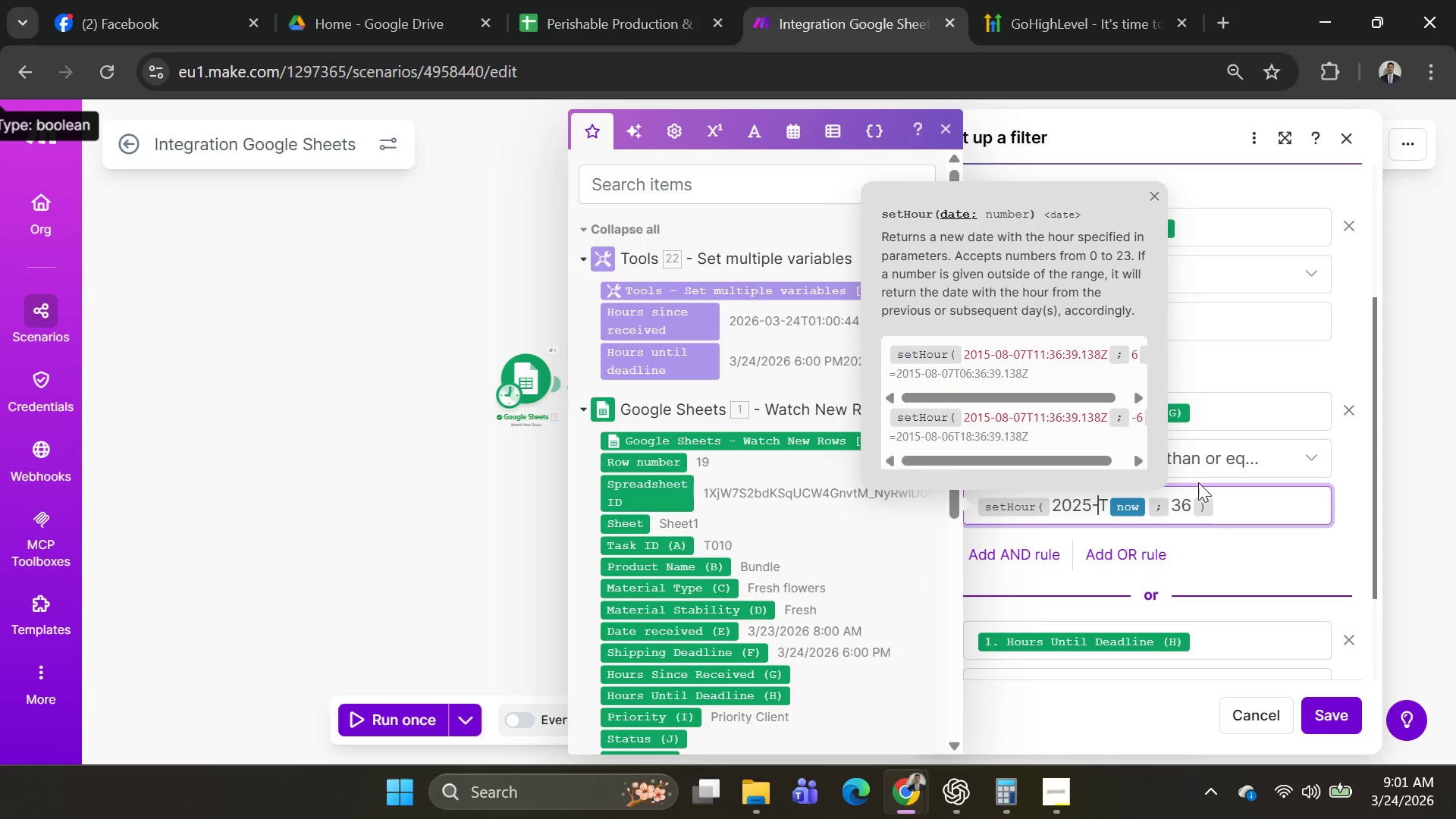 
type(03-23)
 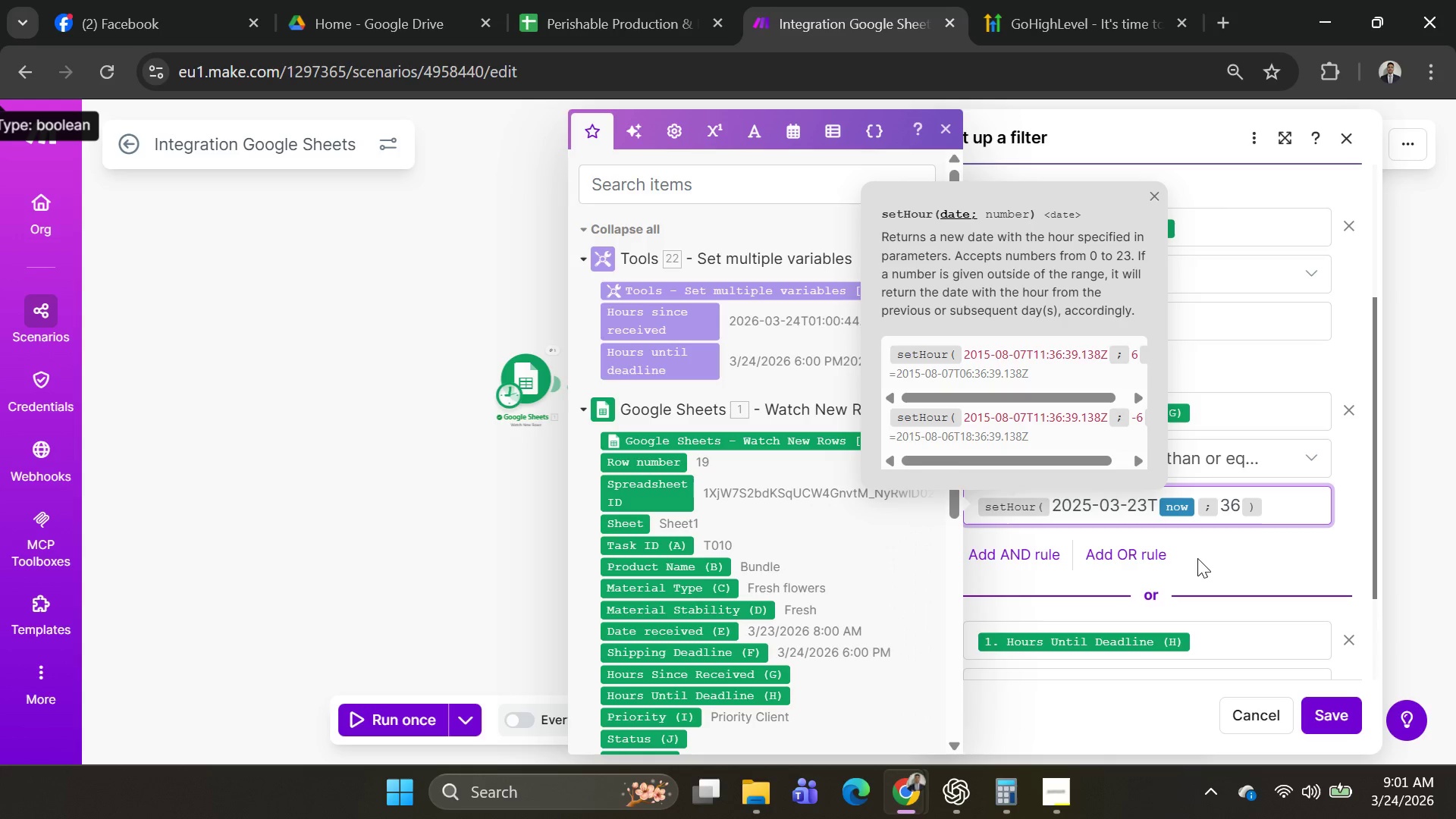 
left_click([1197, 558])
 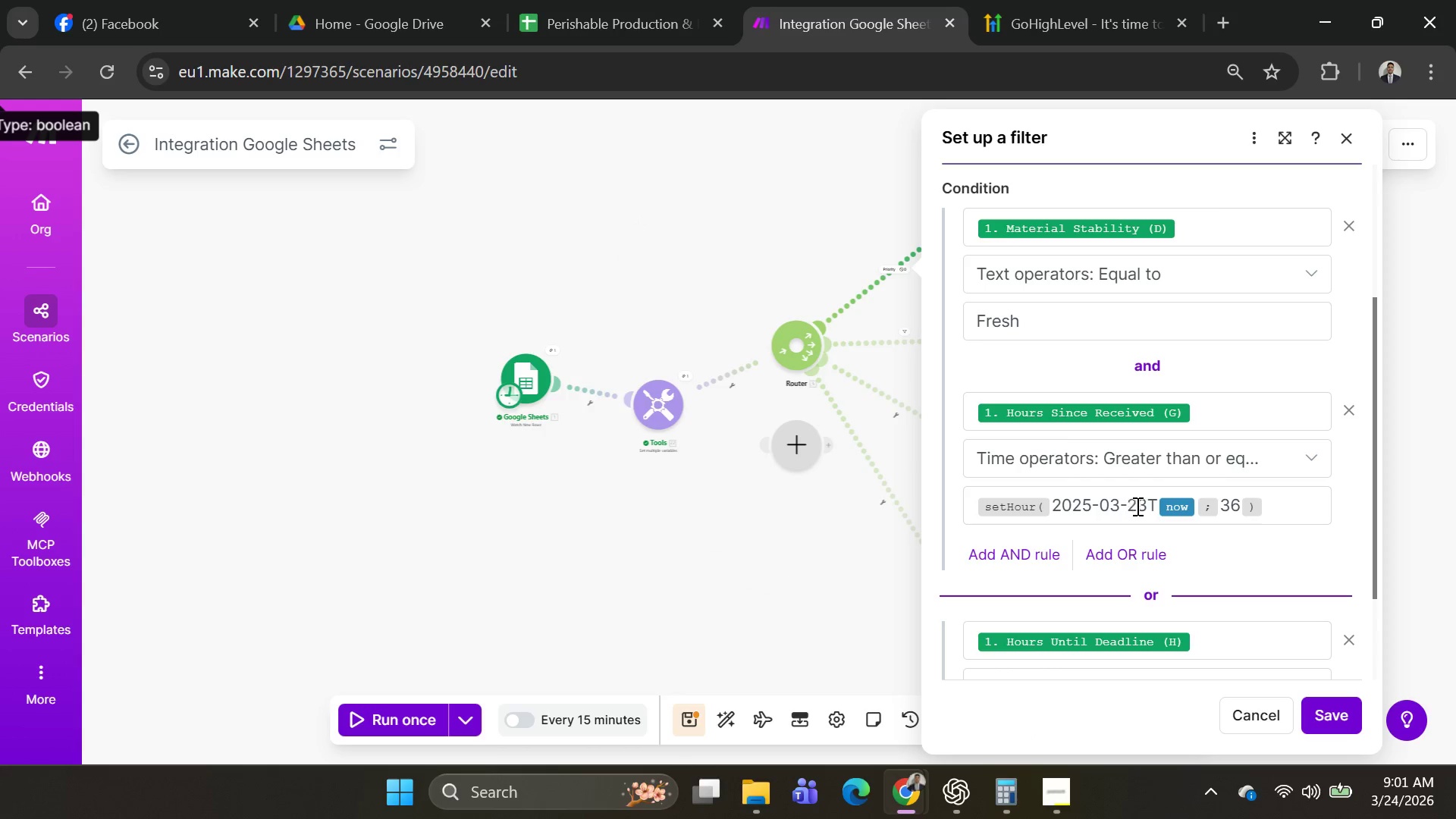 
left_click([1141, 506])
 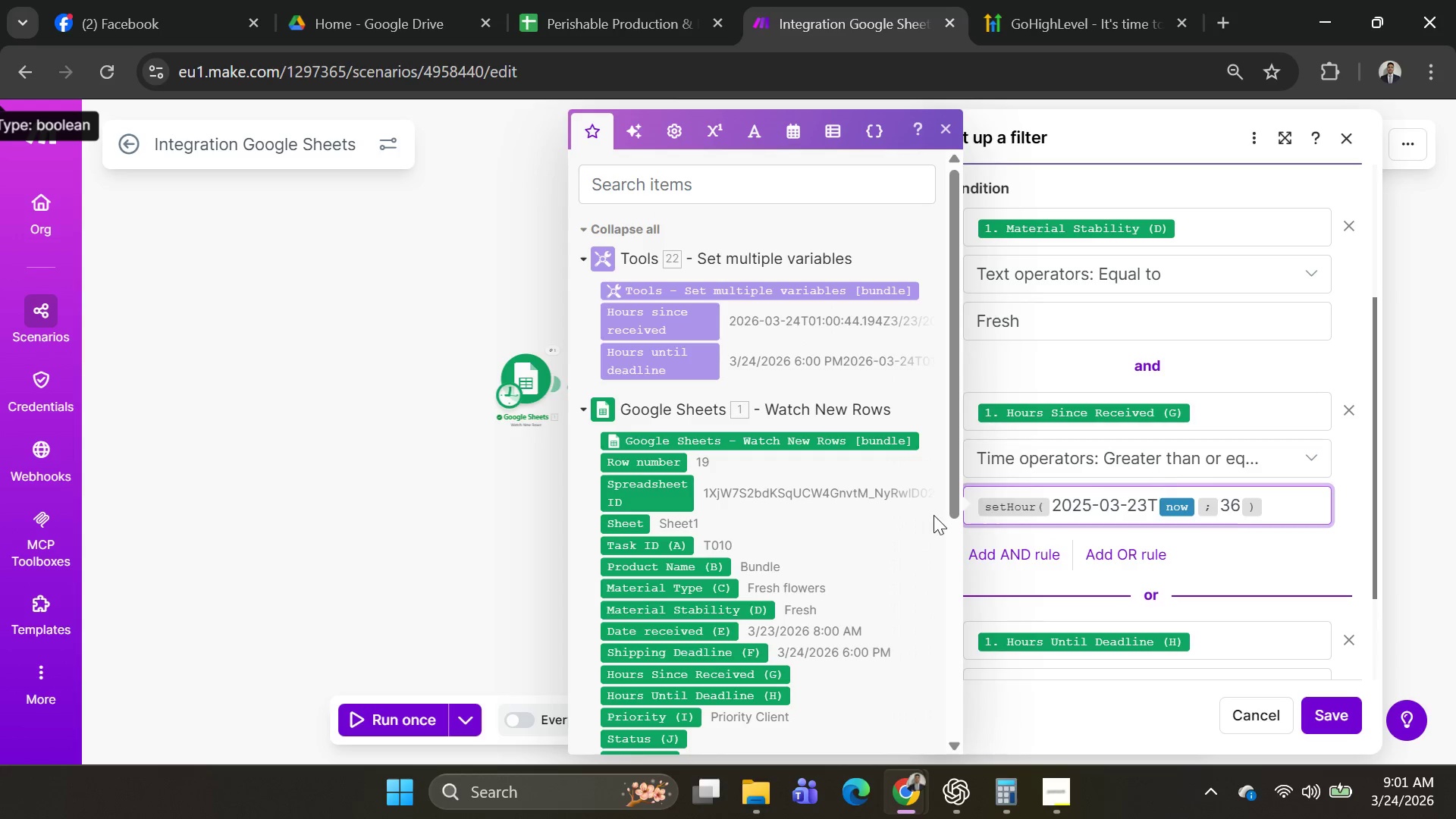 
key(ArrowRight)
 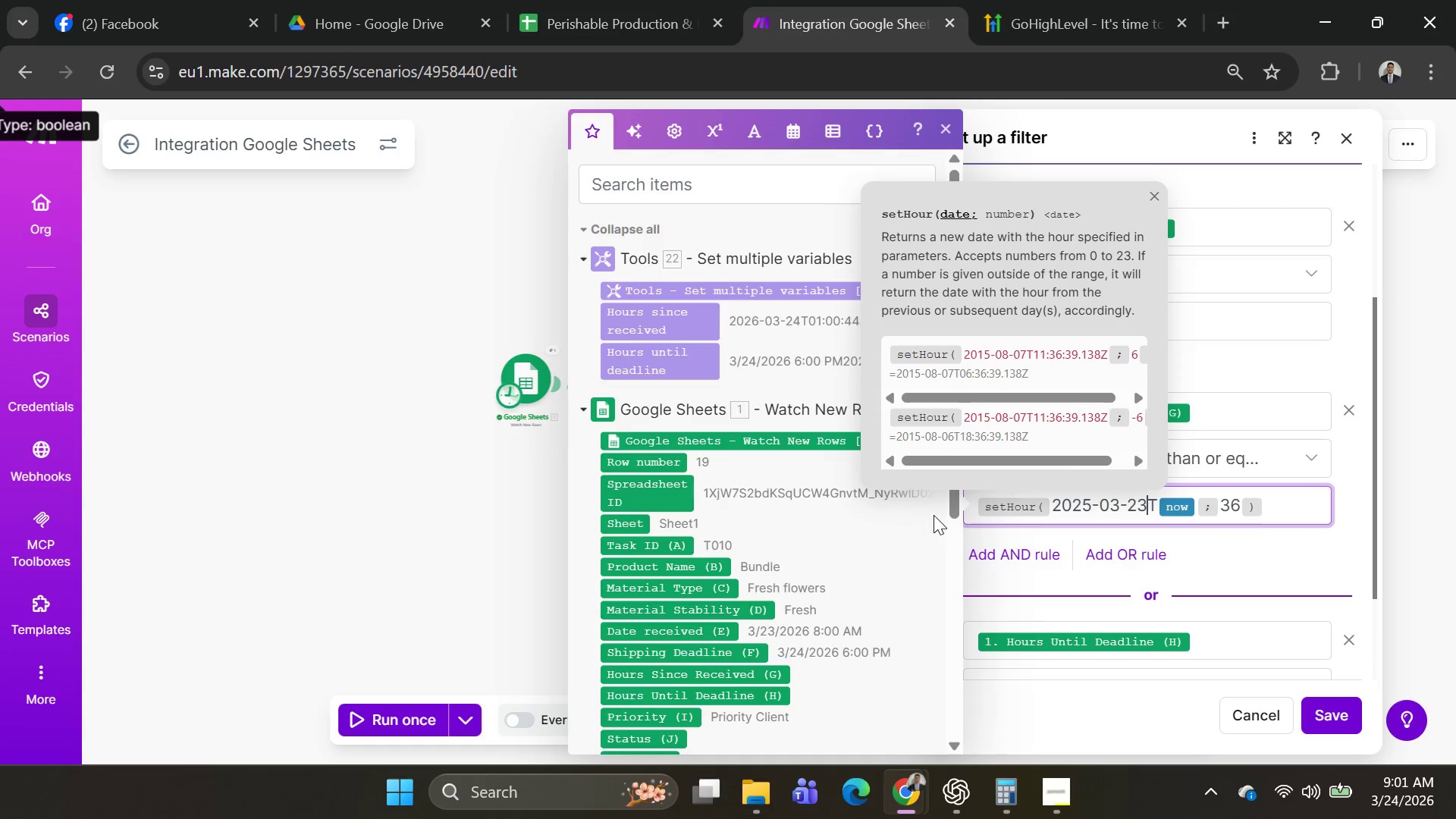 
key(Backspace)
 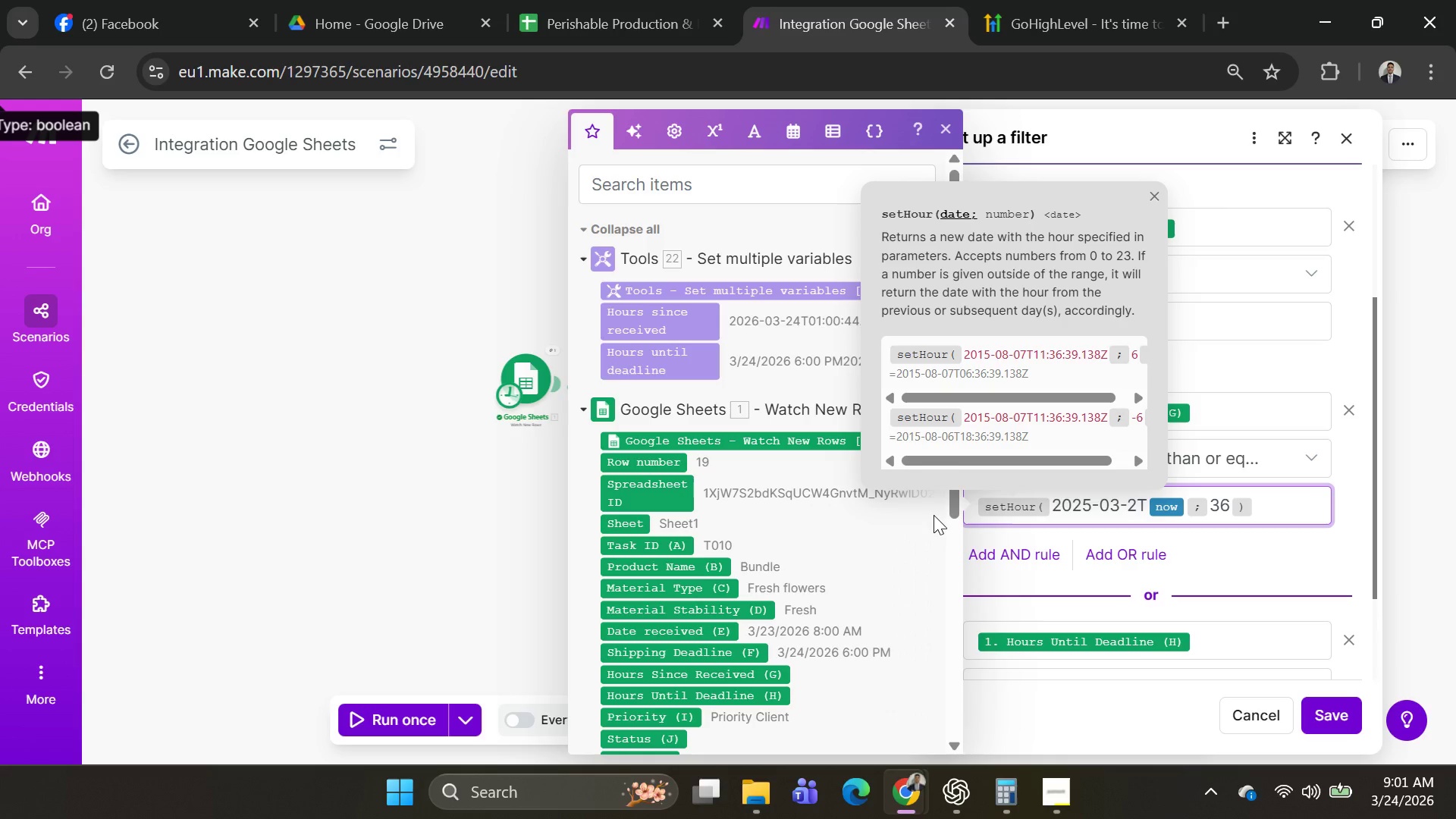 
key(4)
 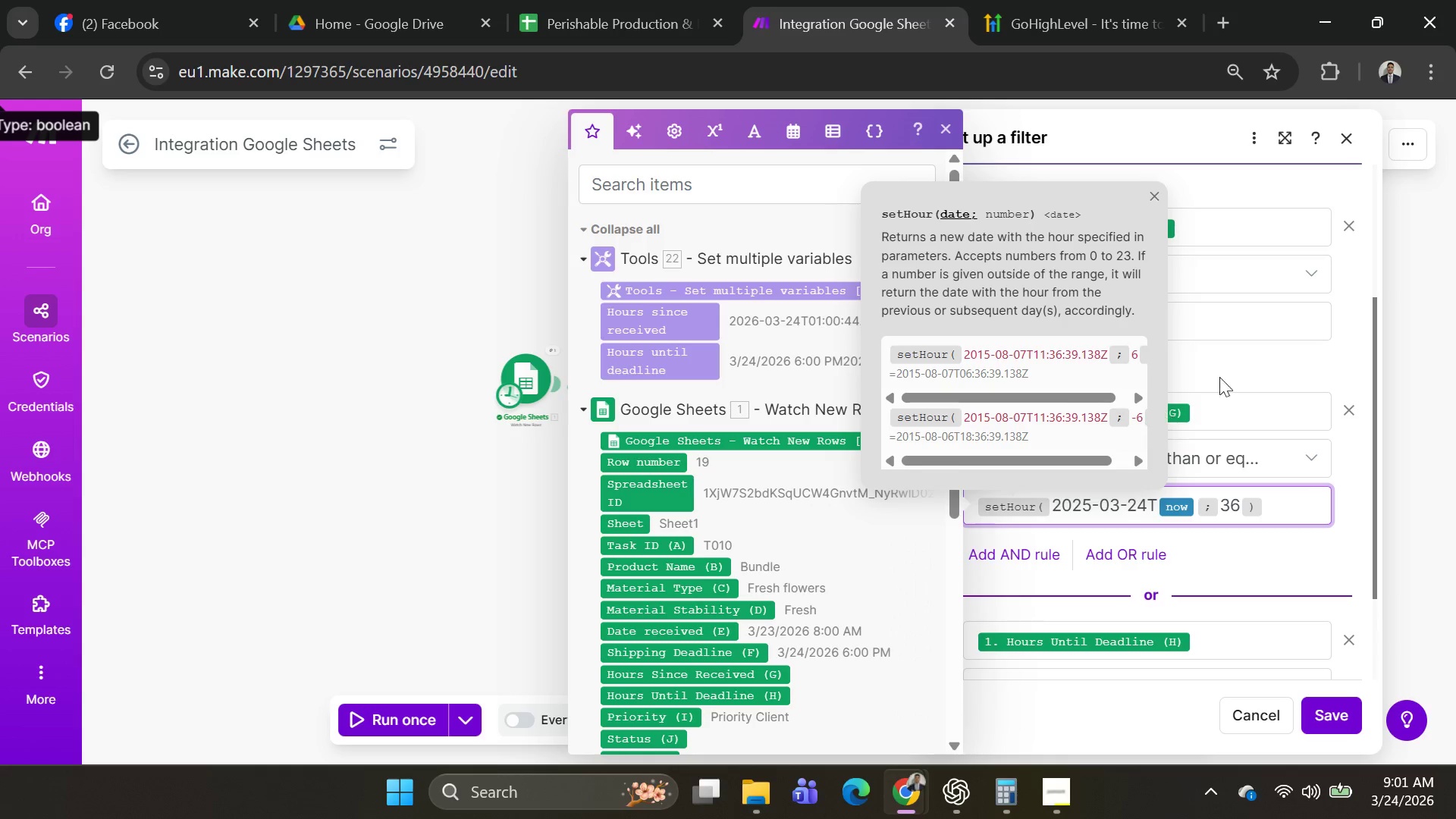 
left_click([1244, 349])
 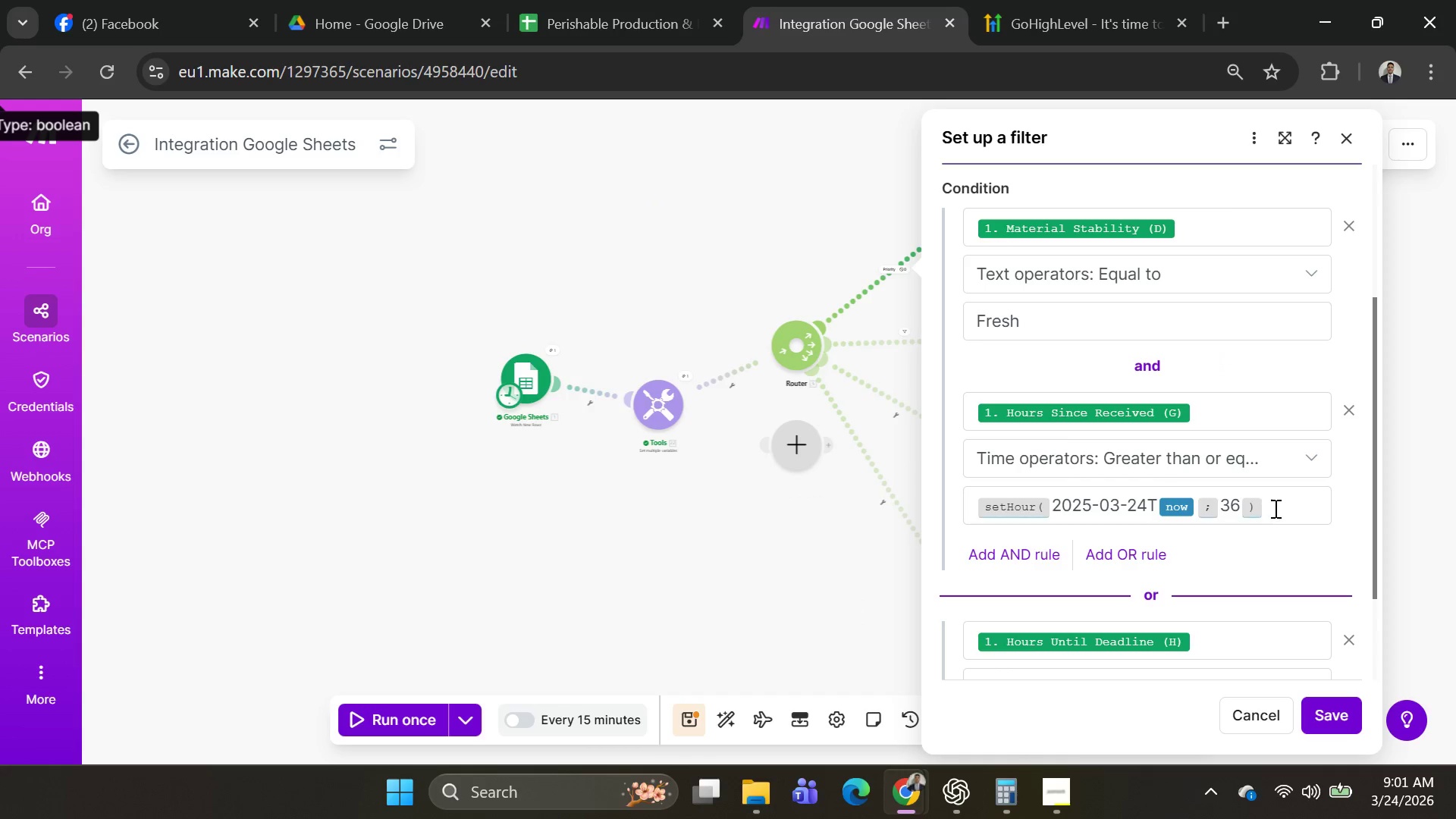 
left_click_drag(start_coordinate=[1274, 506], to_coordinate=[862, 574])
 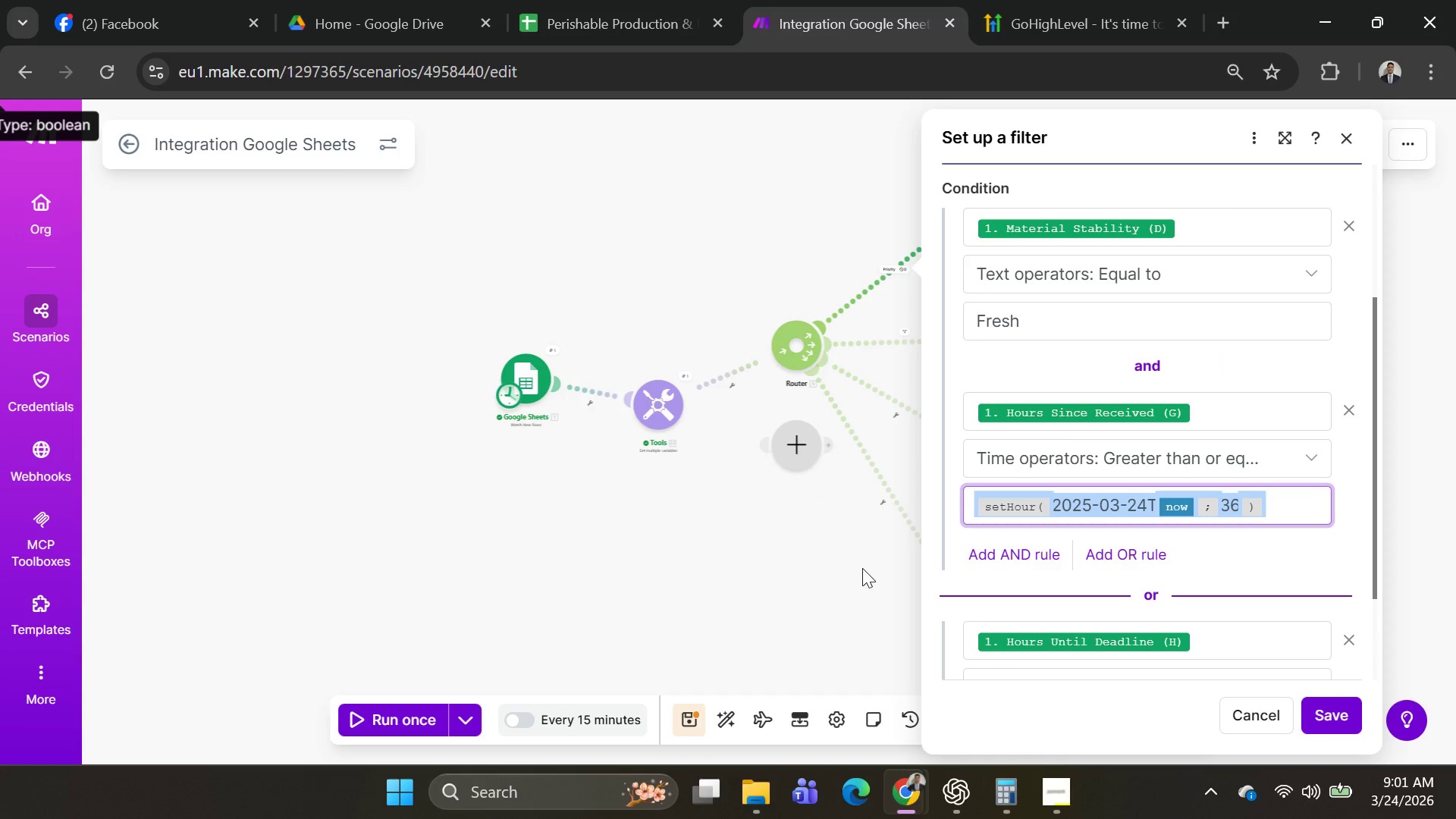 
key(Control+C)
 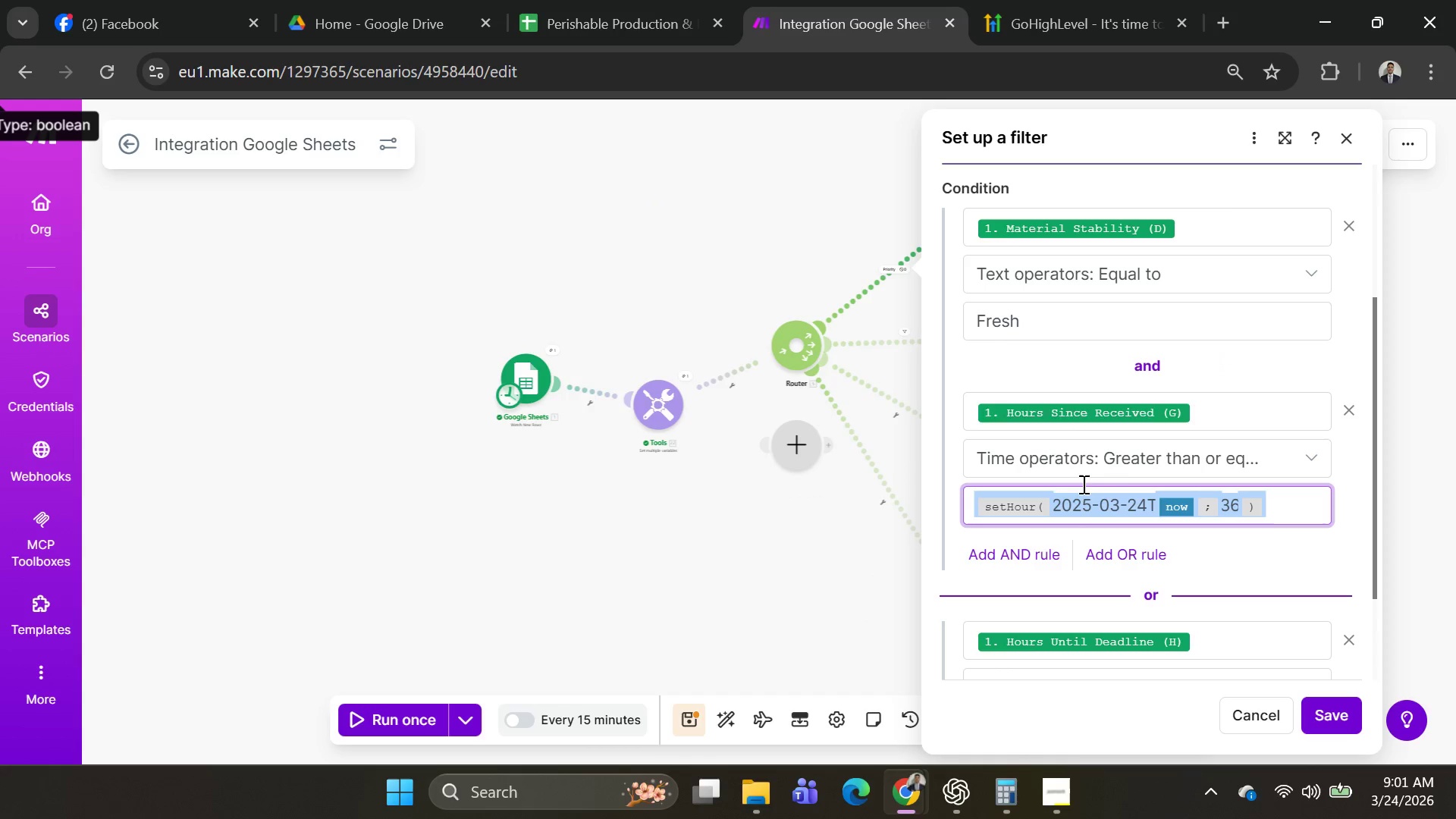 
key(Control+C)
 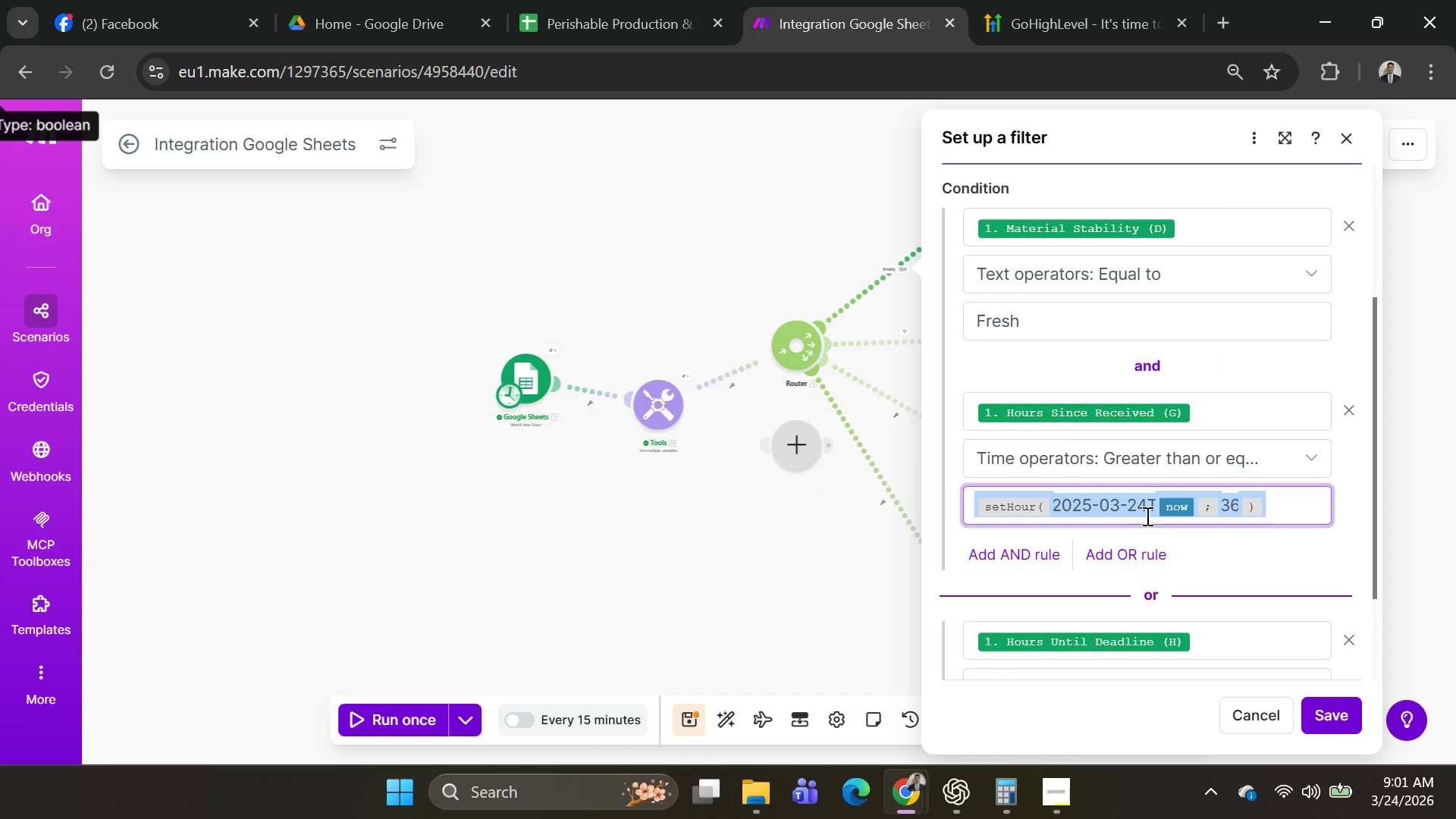 
left_click([1147, 506])
 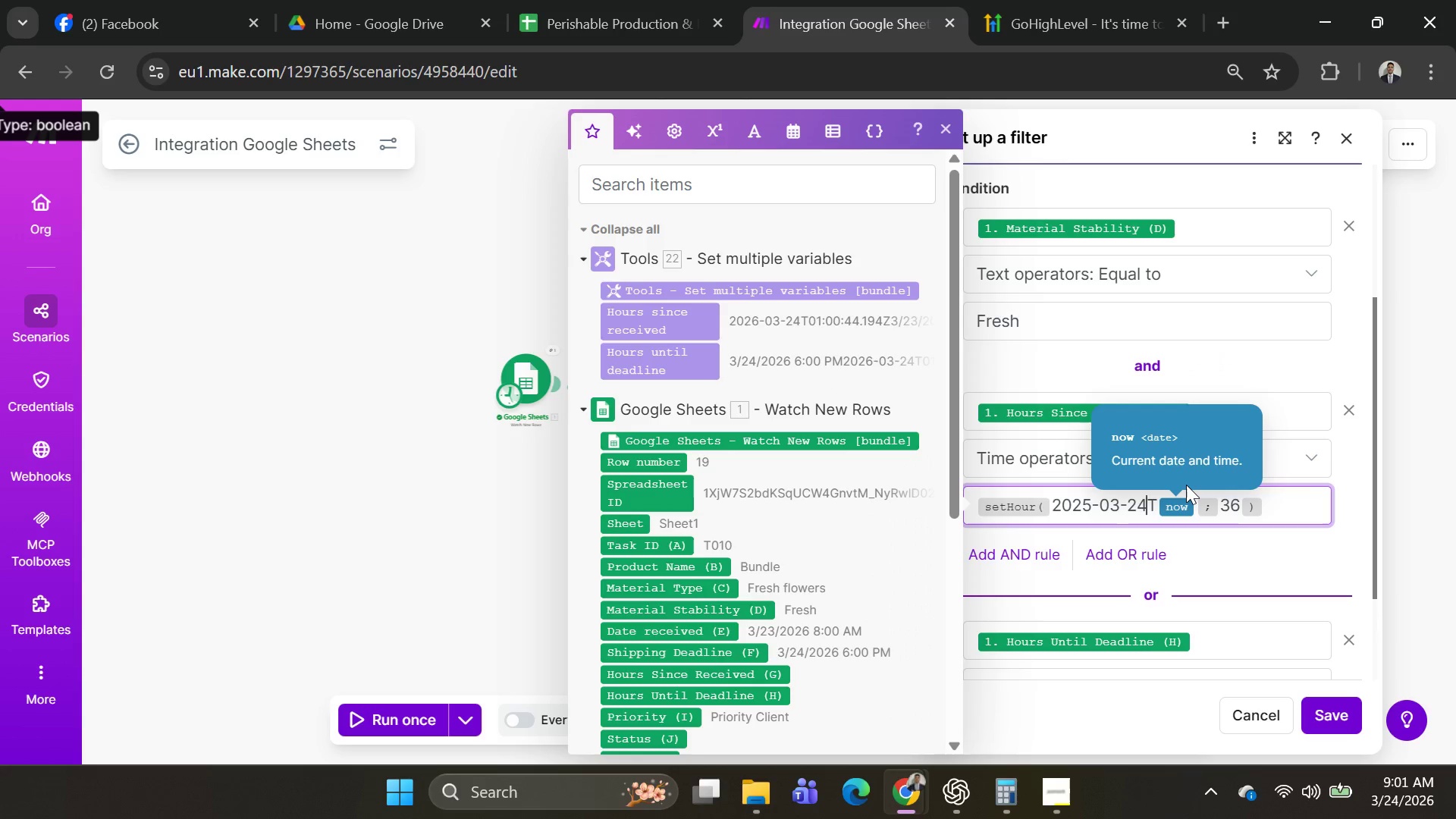 
key(Backspace)
 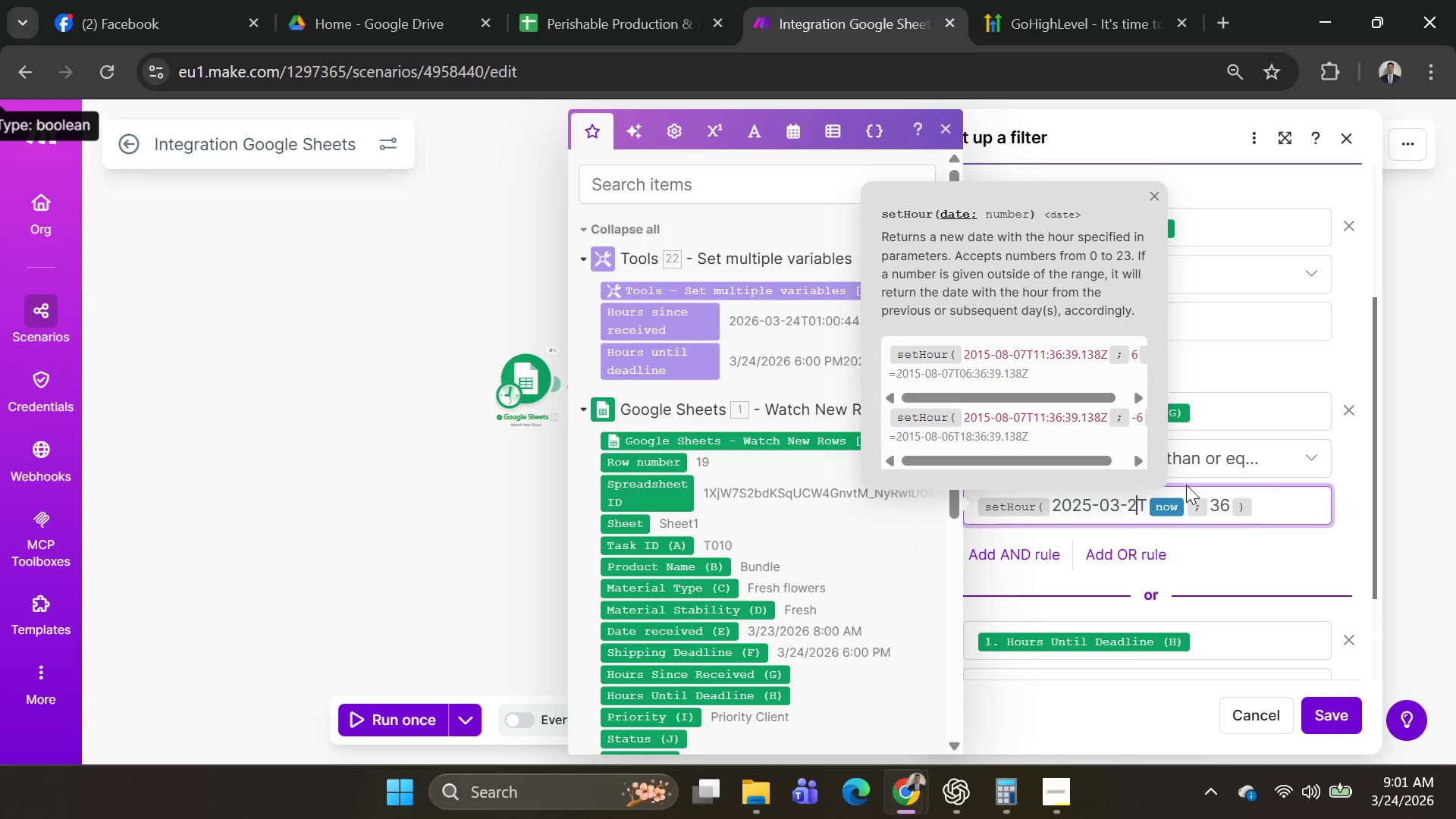 
key(3)
 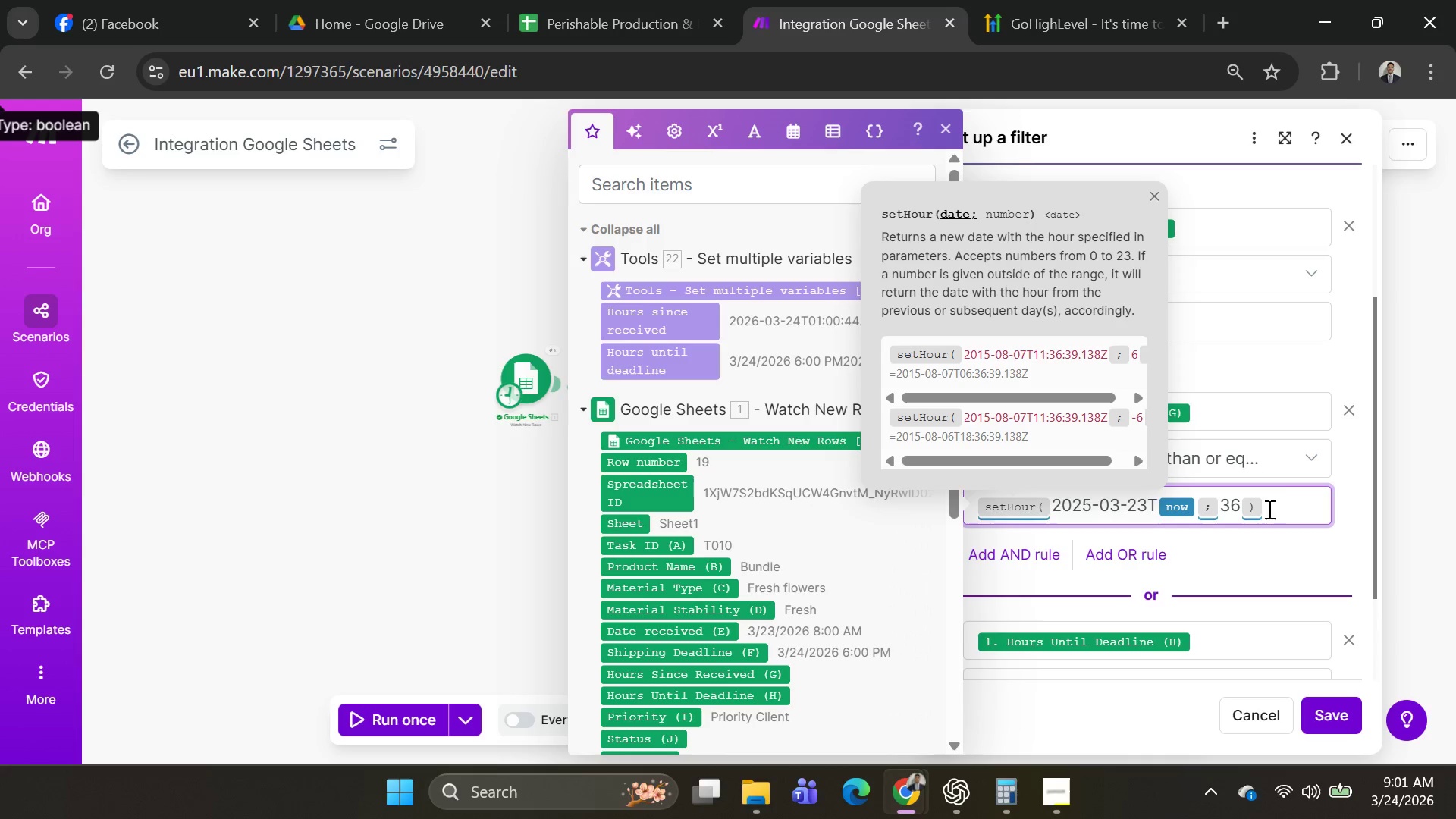 
left_click_drag(start_coordinate=[1283, 510], to_coordinate=[821, 551])
 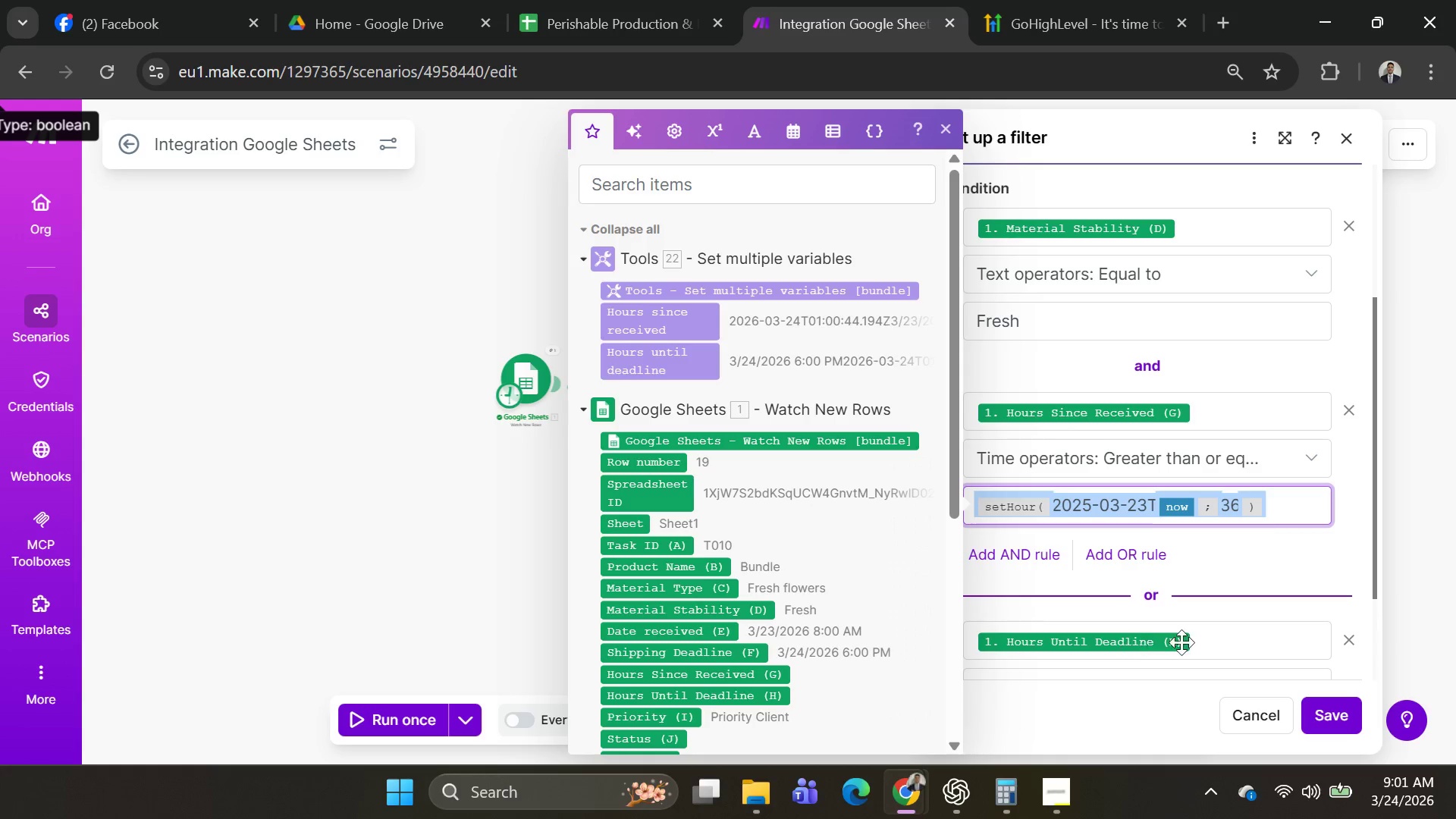 
scroll: coordinate [1181, 642], scroll_direction: down, amount: 2.0
 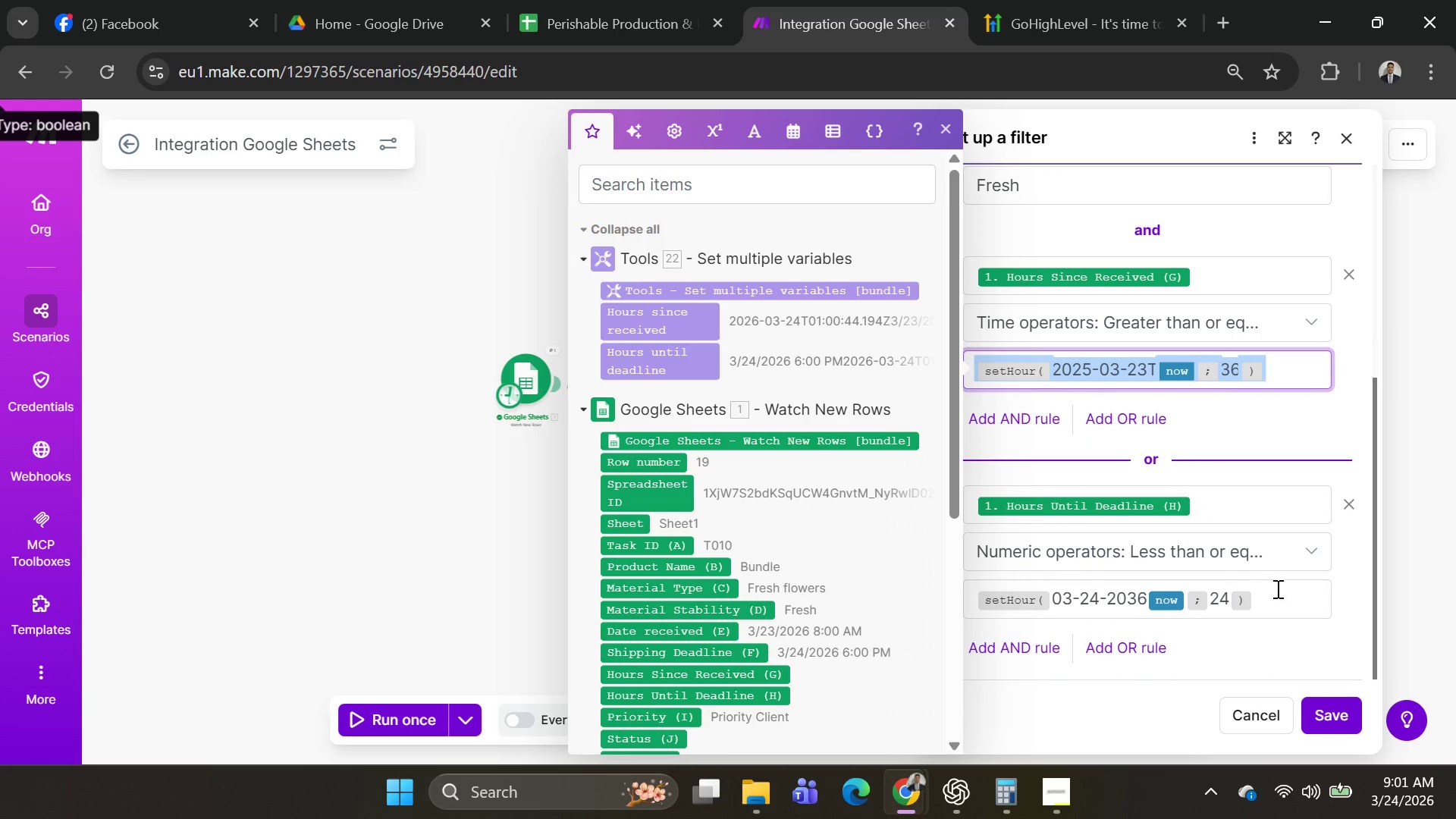 
left_click_drag(start_coordinate=[1279, 592], to_coordinate=[842, 602])
 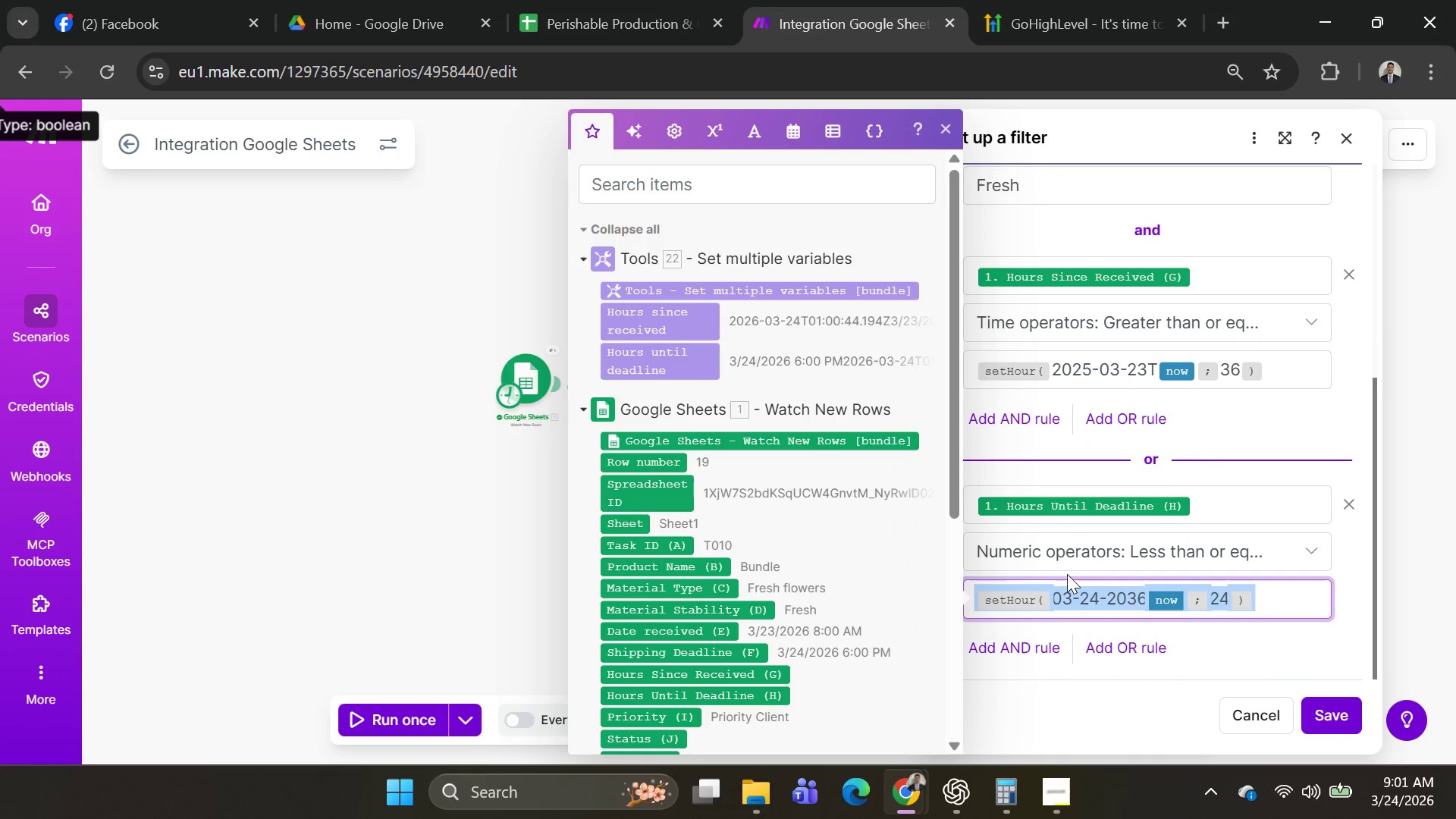 
key(Control+V)
 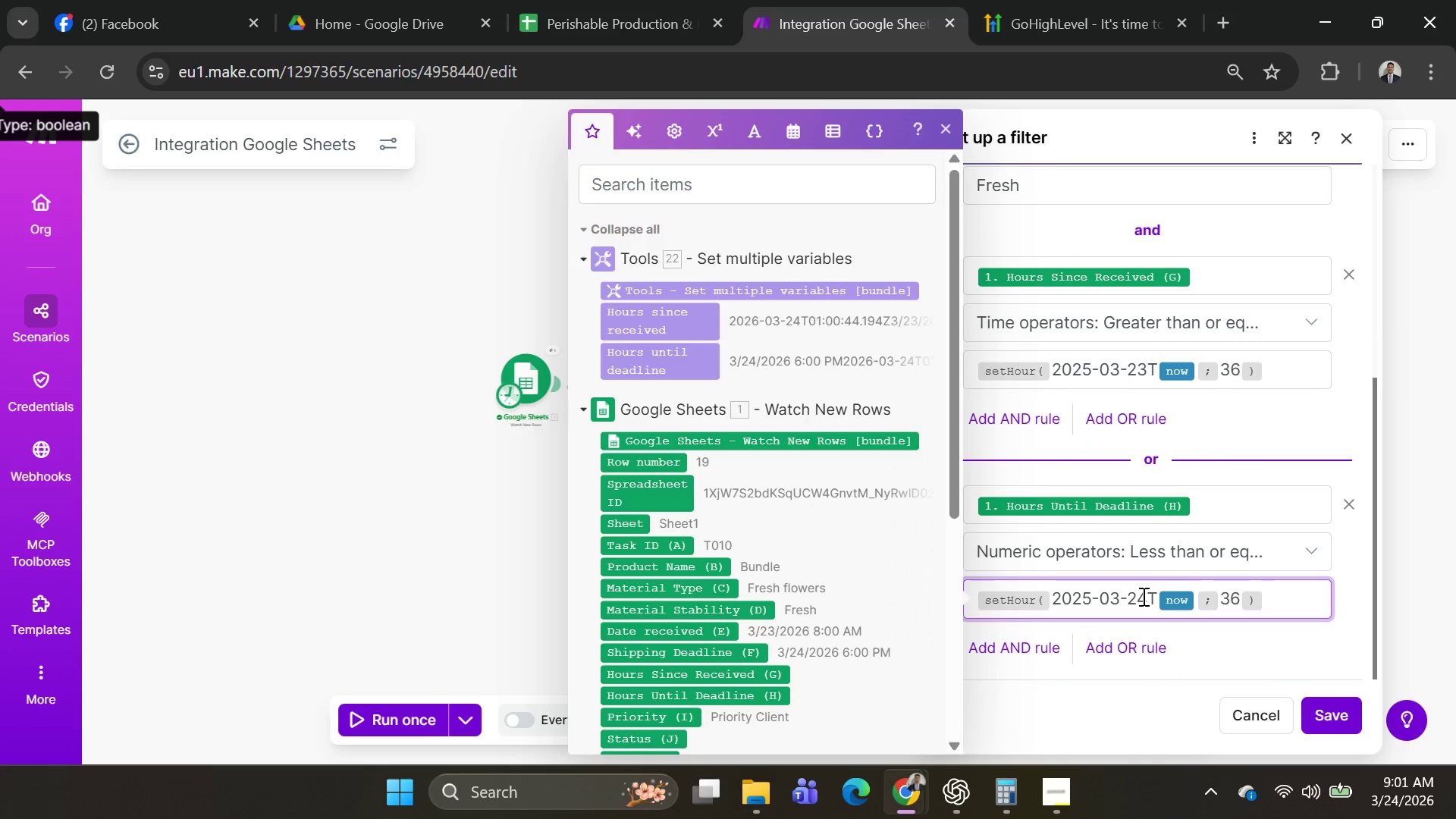 
left_click([1144, 596])
 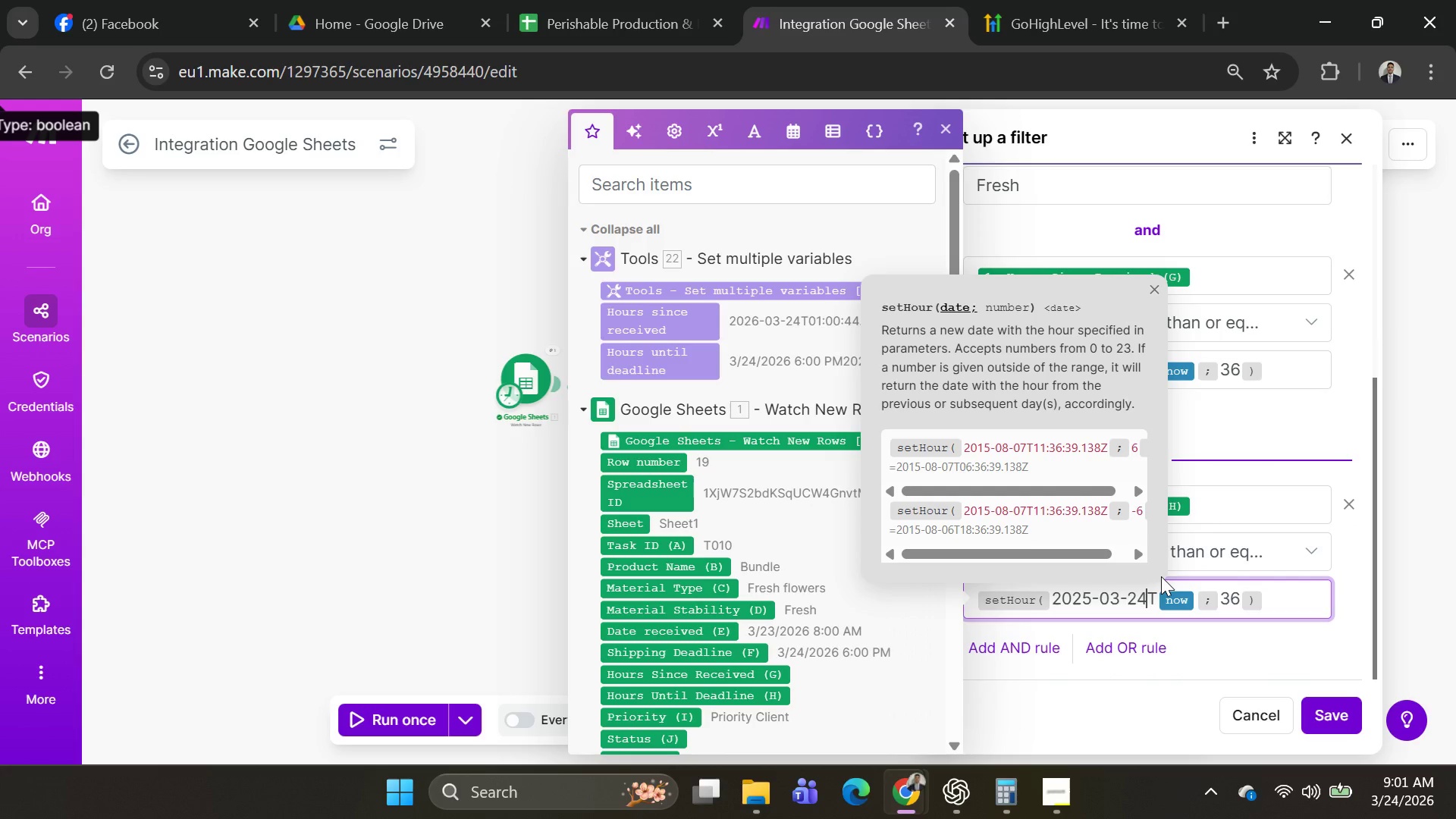 
key(Backspace)
 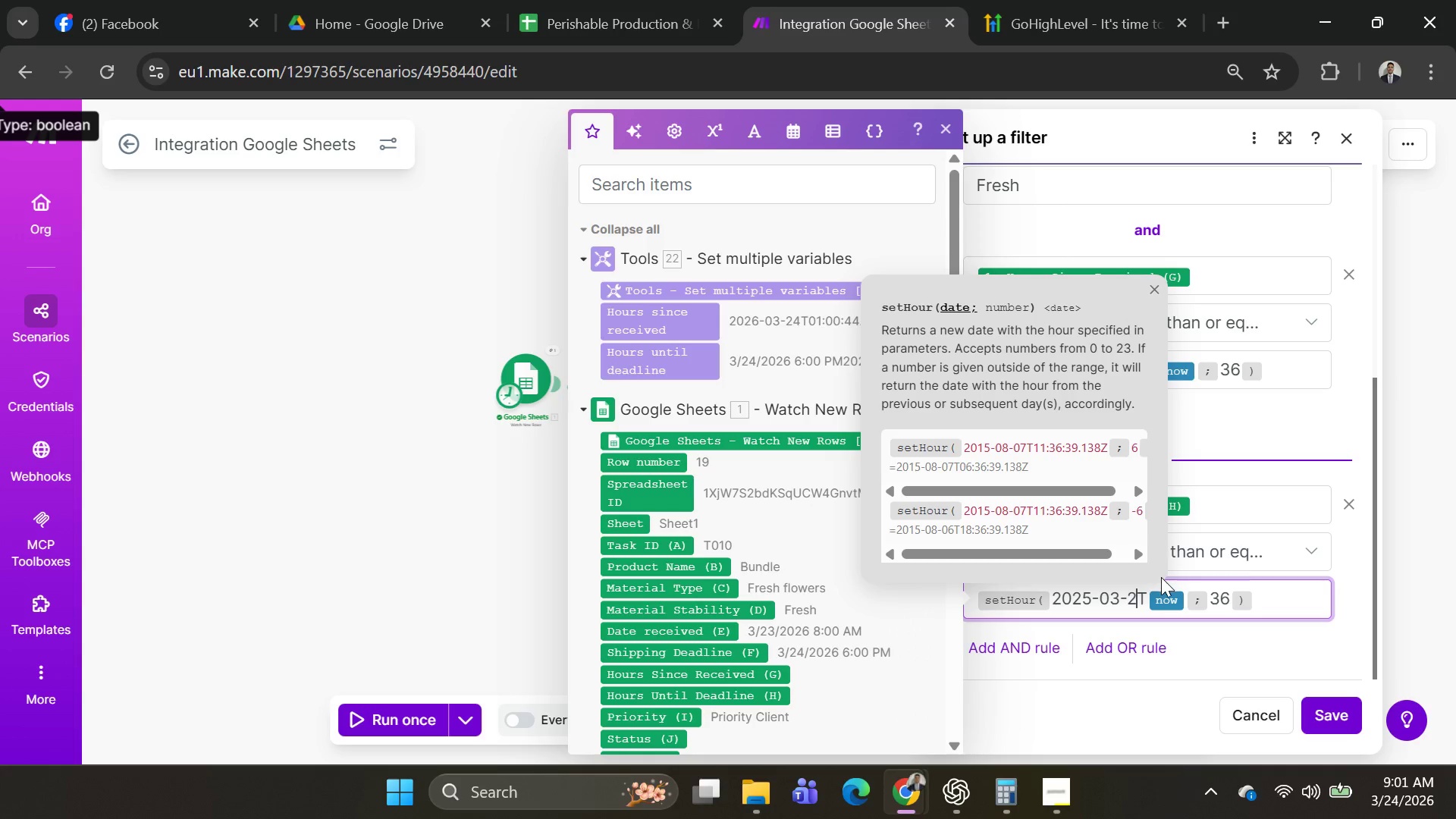 
key(3)
 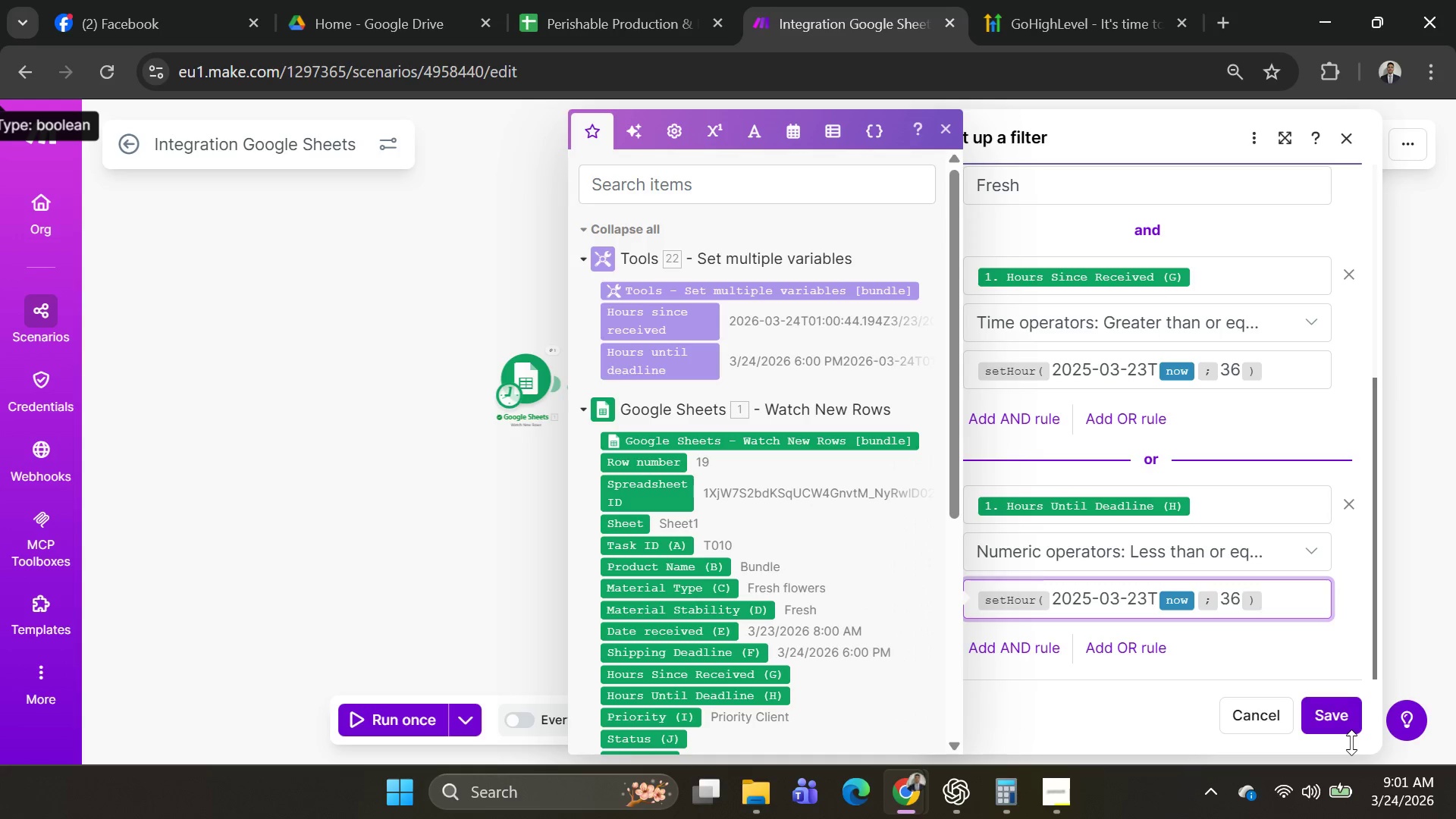 
left_click([1350, 732])
 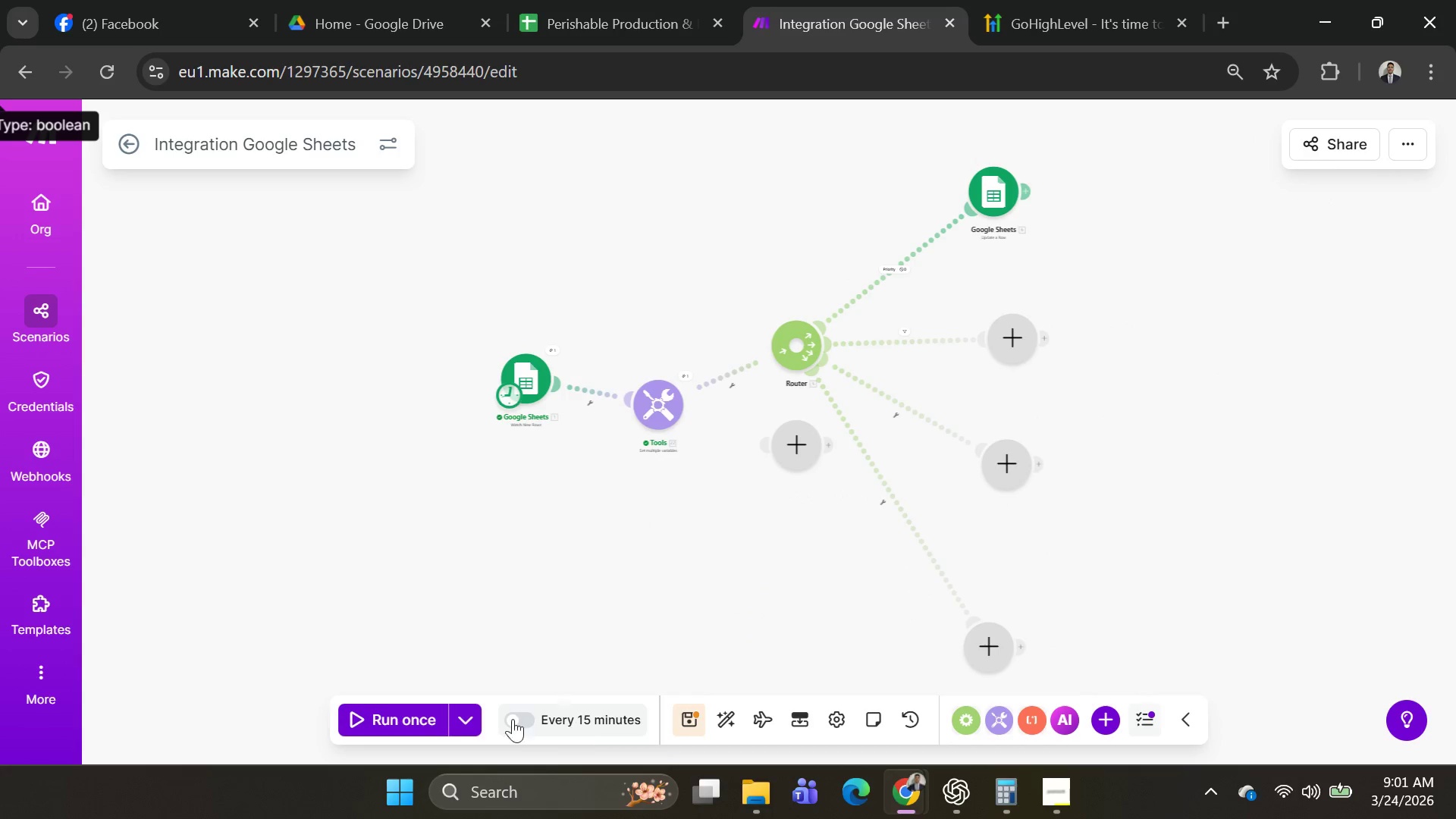 
left_click([452, 710])
 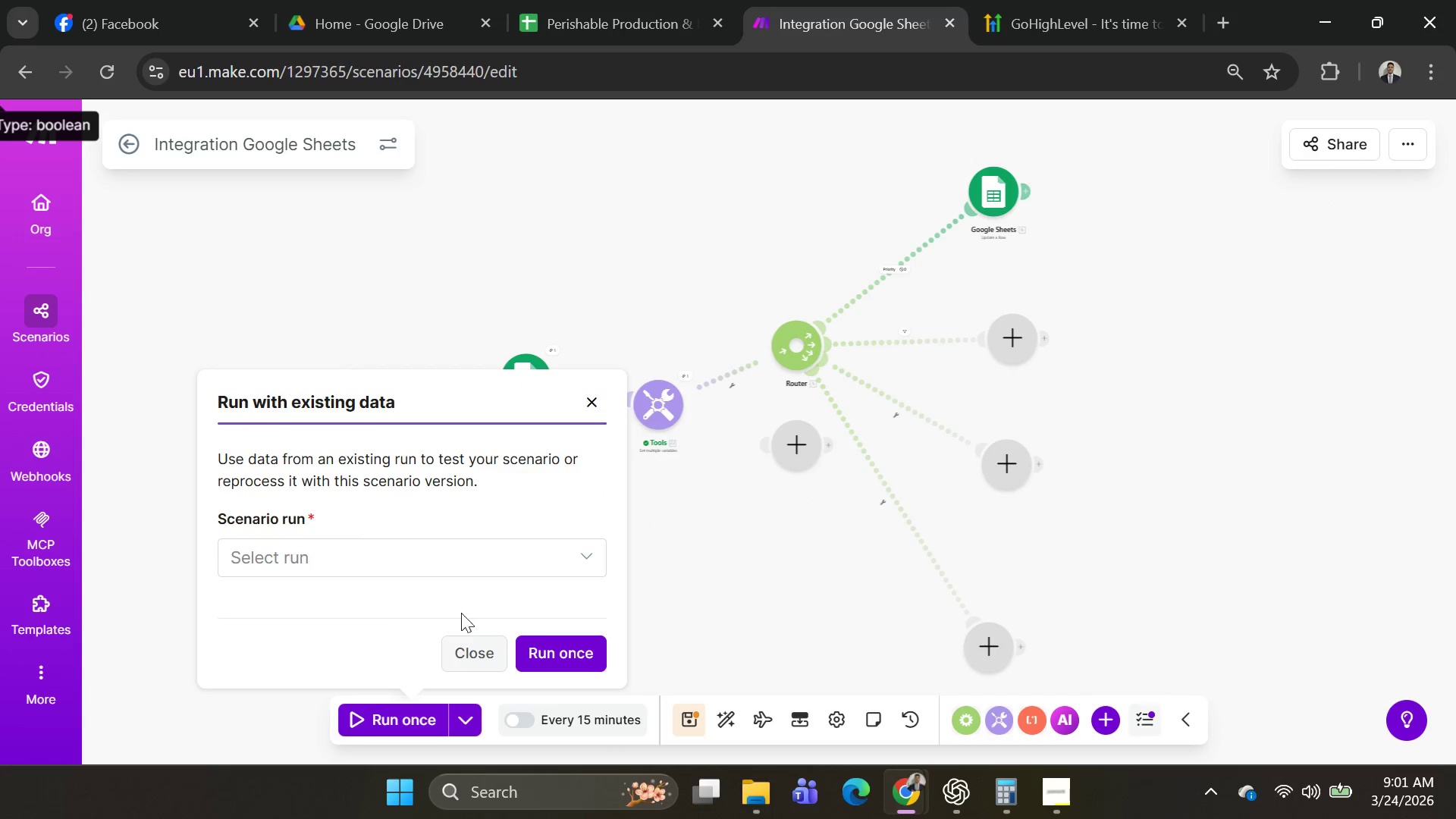 
left_click([465, 570])
 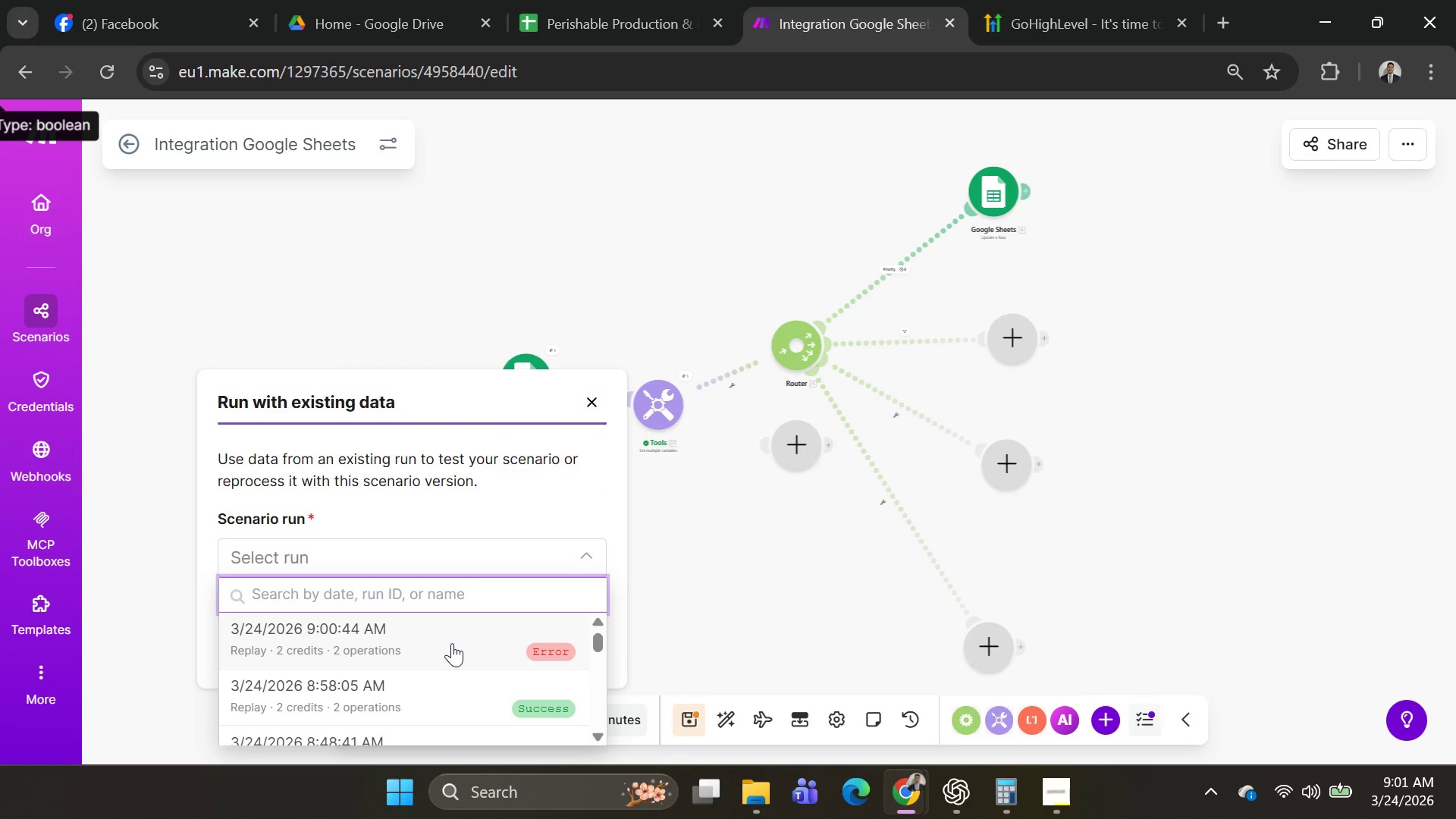 
left_click([452, 643])
 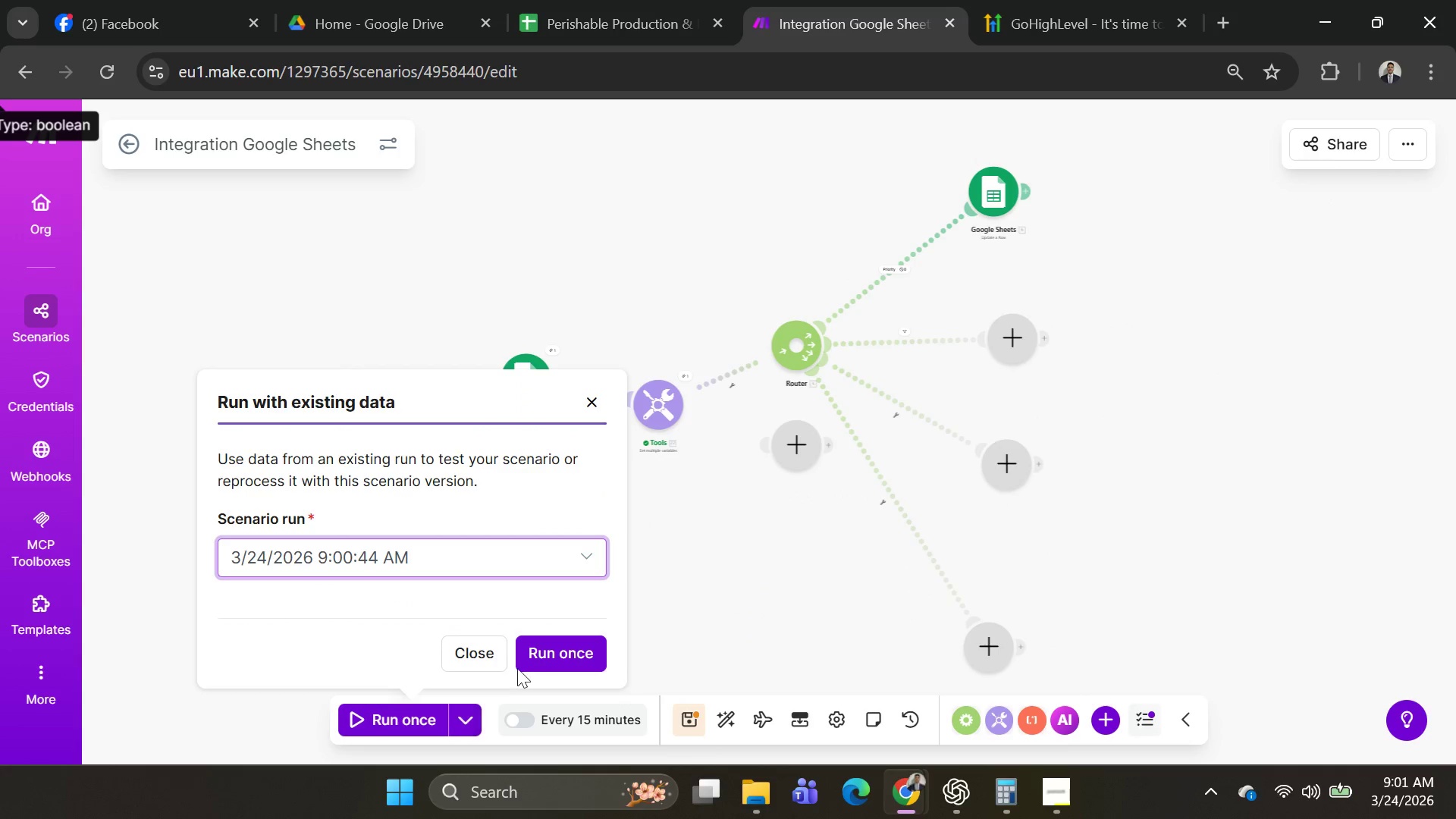 
left_click([557, 645])
 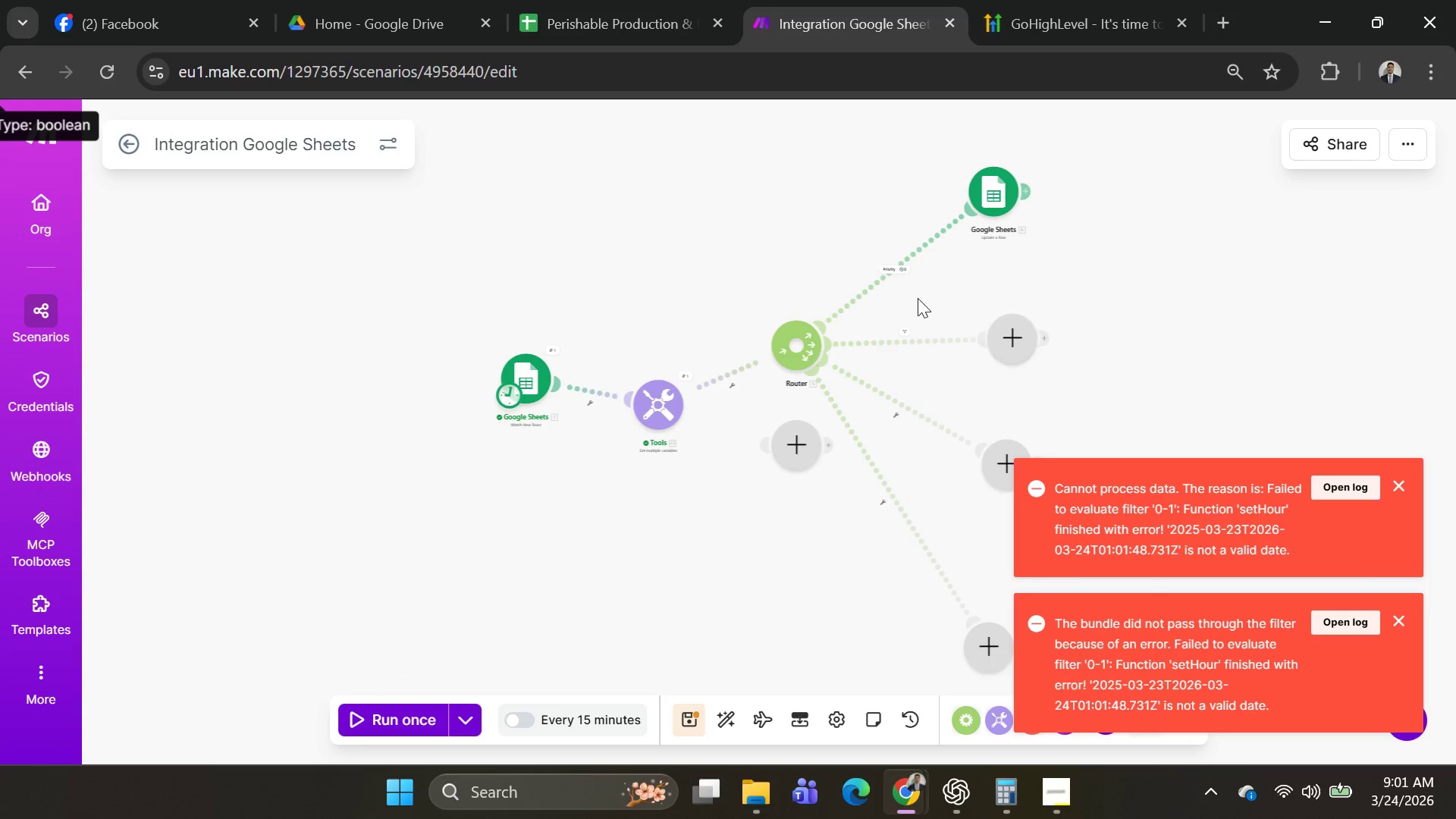 
left_click([903, 259])
 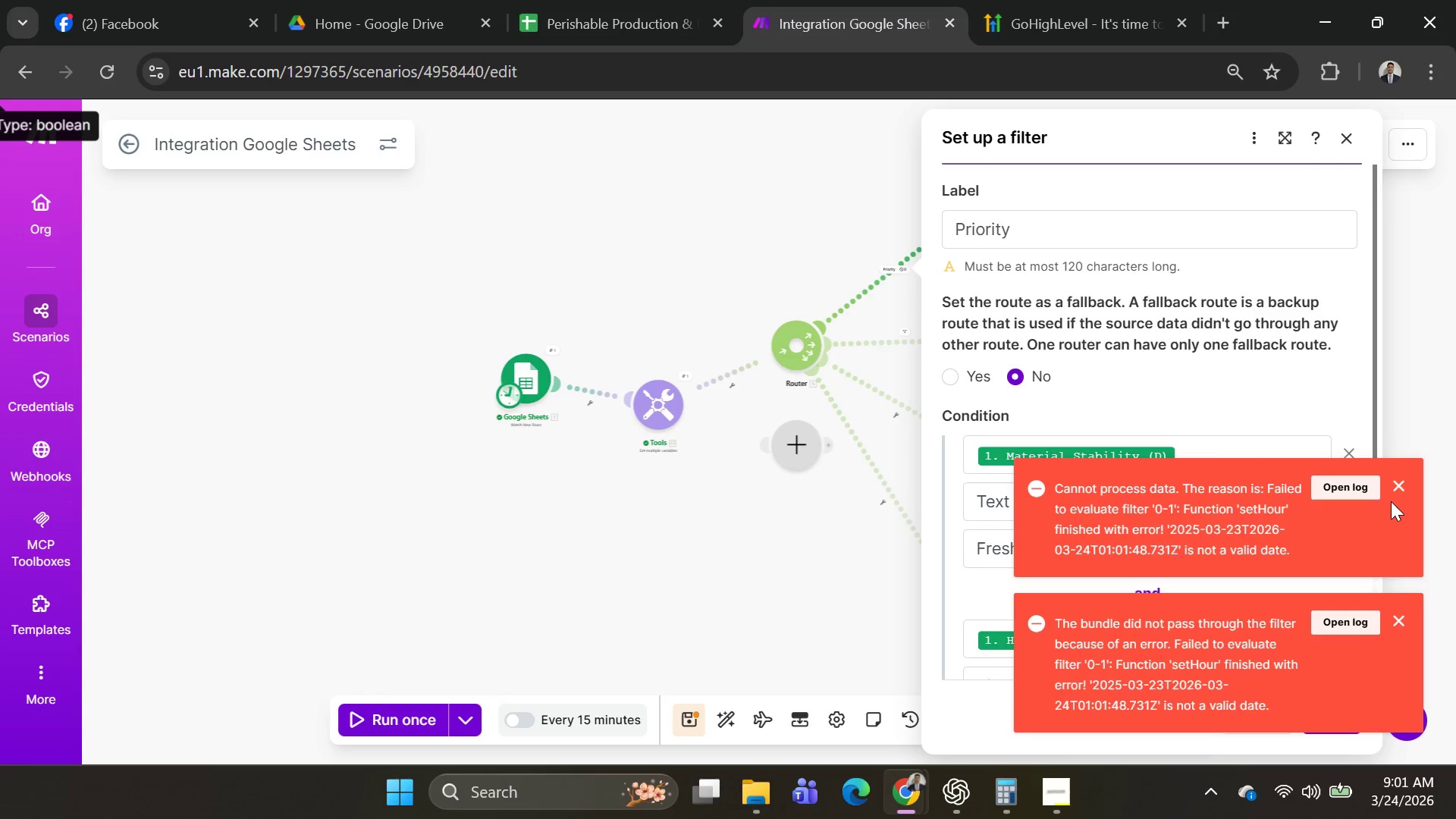 
left_click([1399, 488])
 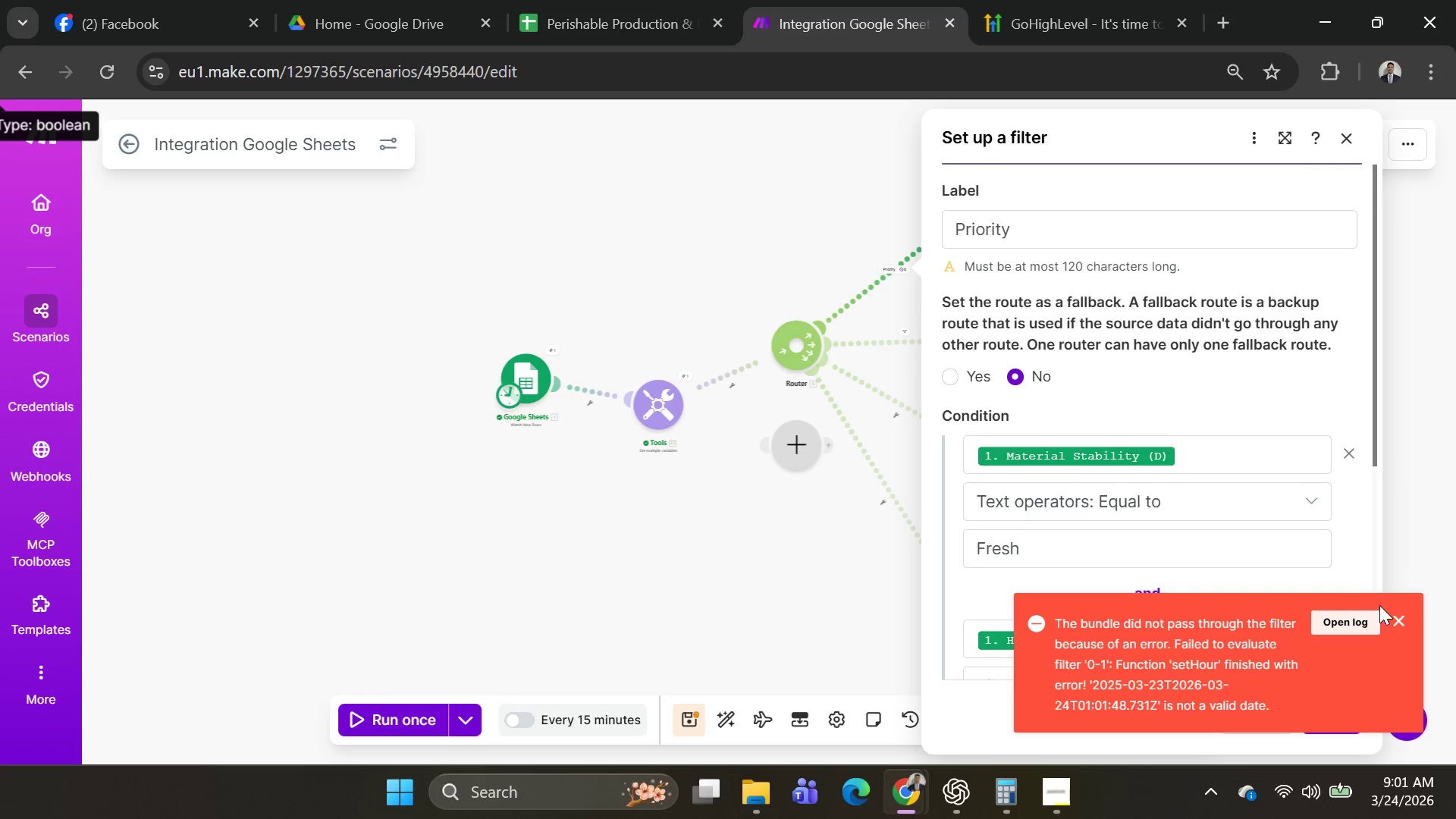 
left_click([1389, 610])
 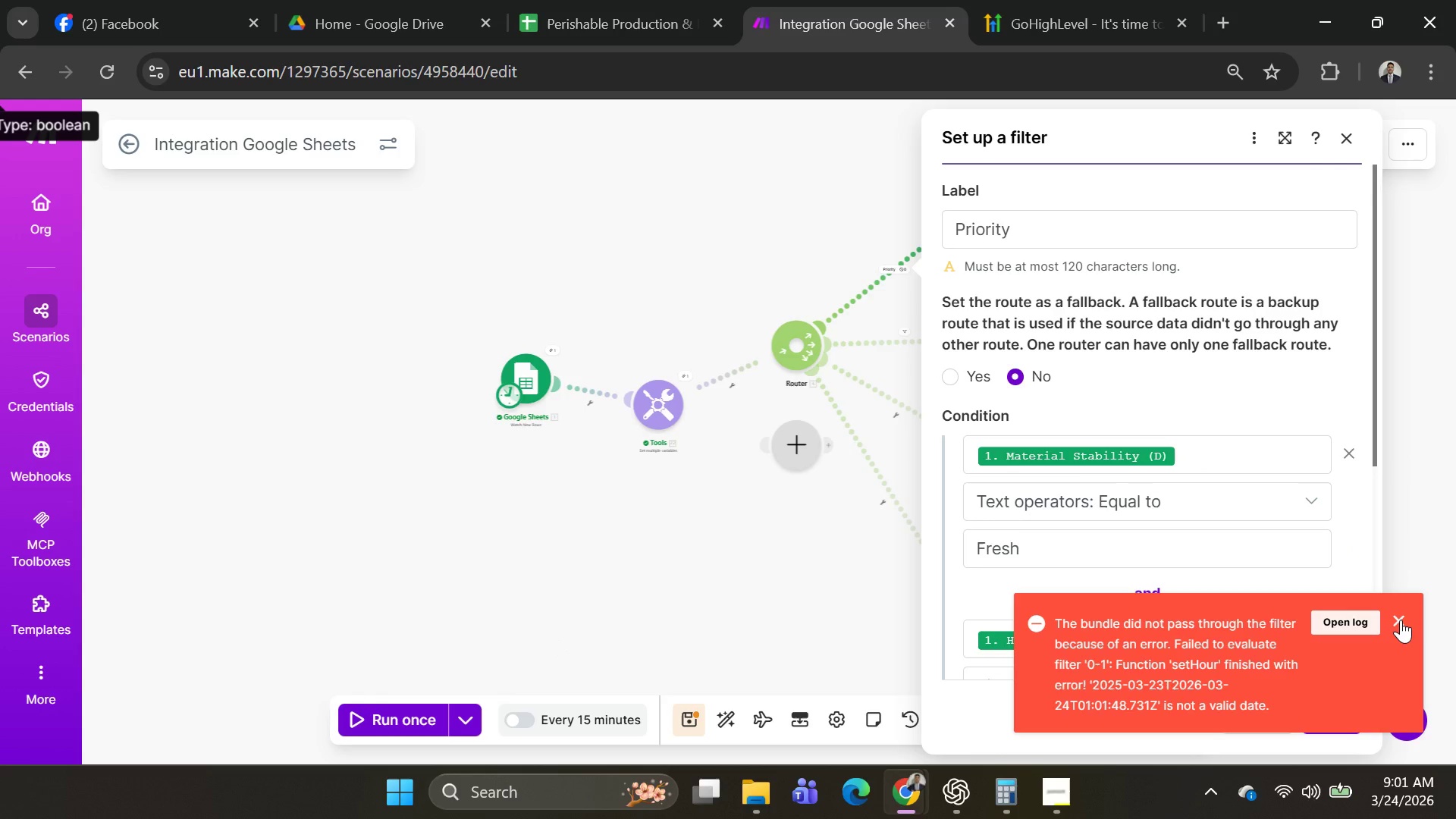 
left_click([1401, 620])
 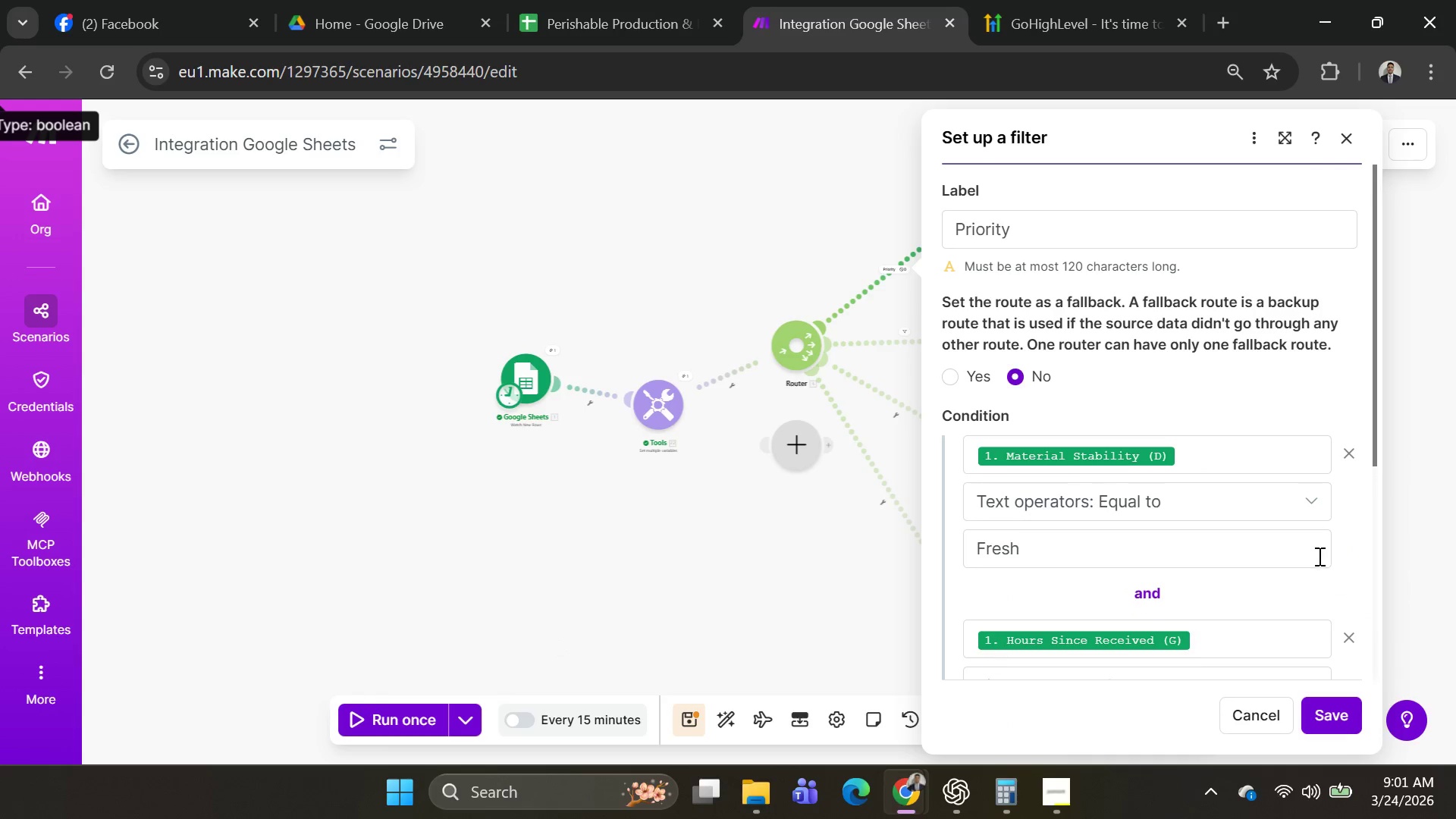 
scroll: coordinate [1318, 540], scroll_direction: down, amount: 3.0
 